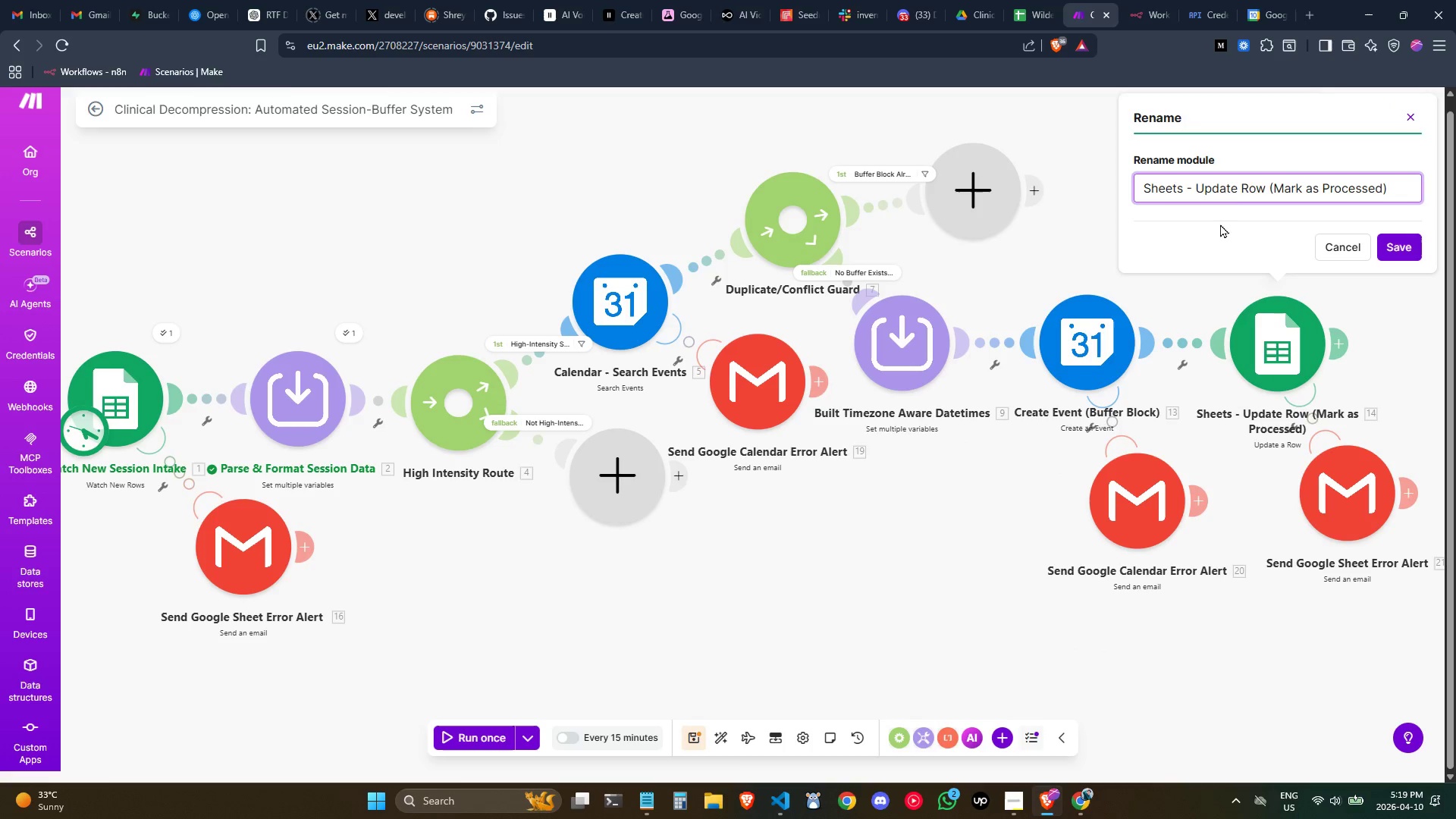 
left_click([1228, 199])
 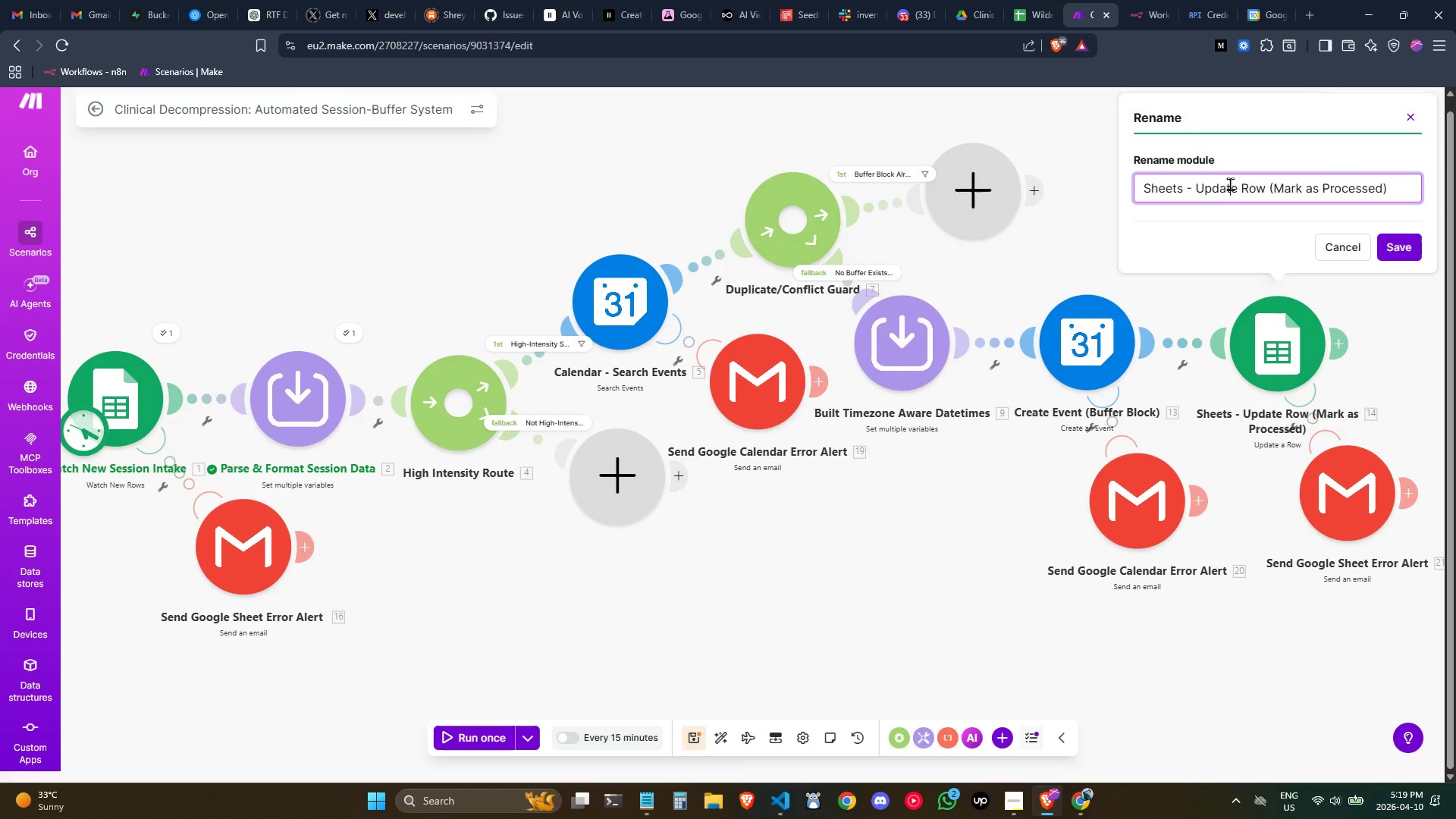 
key(Control+ControlLeft)
 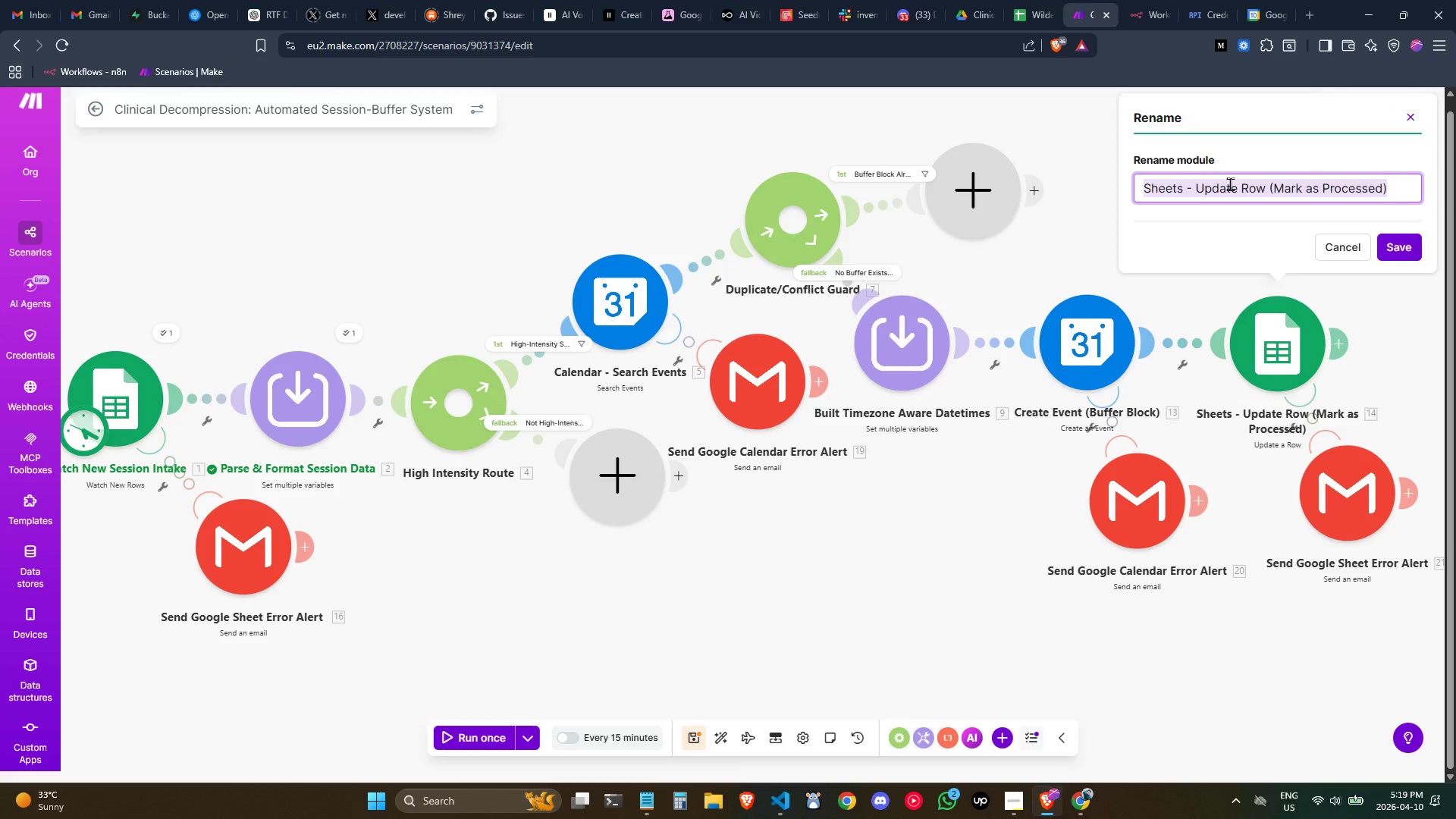 
left_click([1230, 184])
 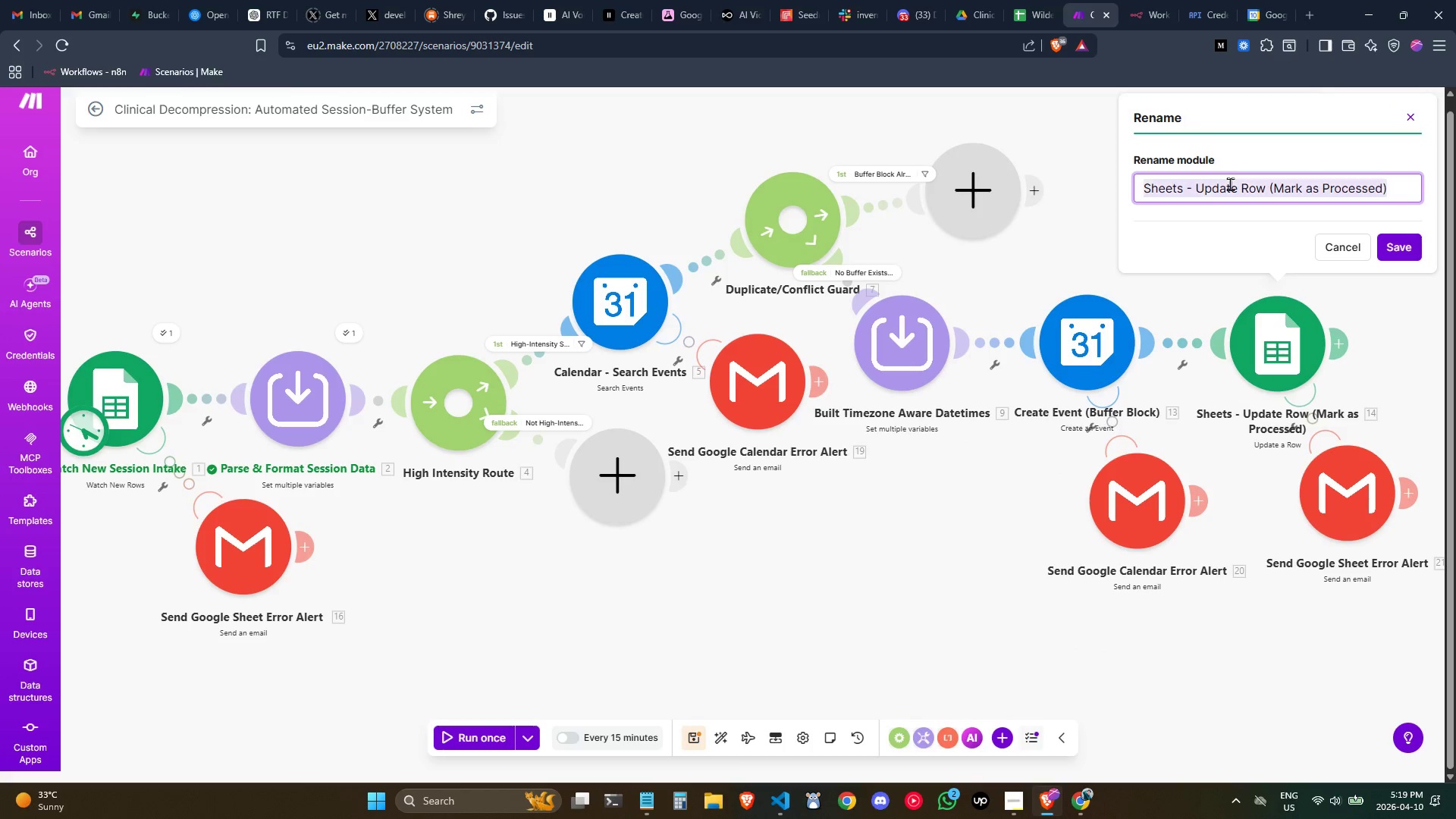 
key(Control+A)
 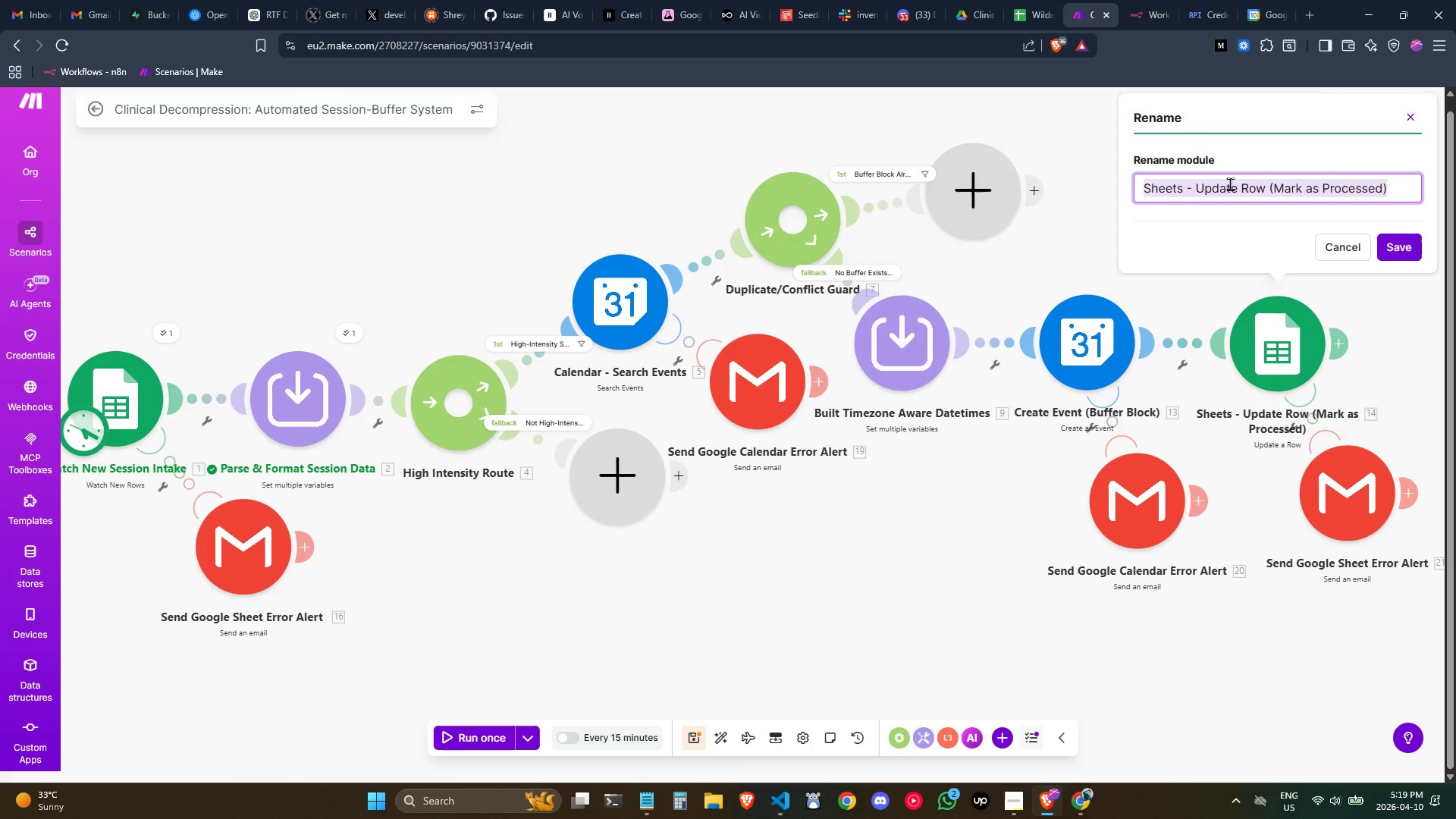 
key(Control+C)
 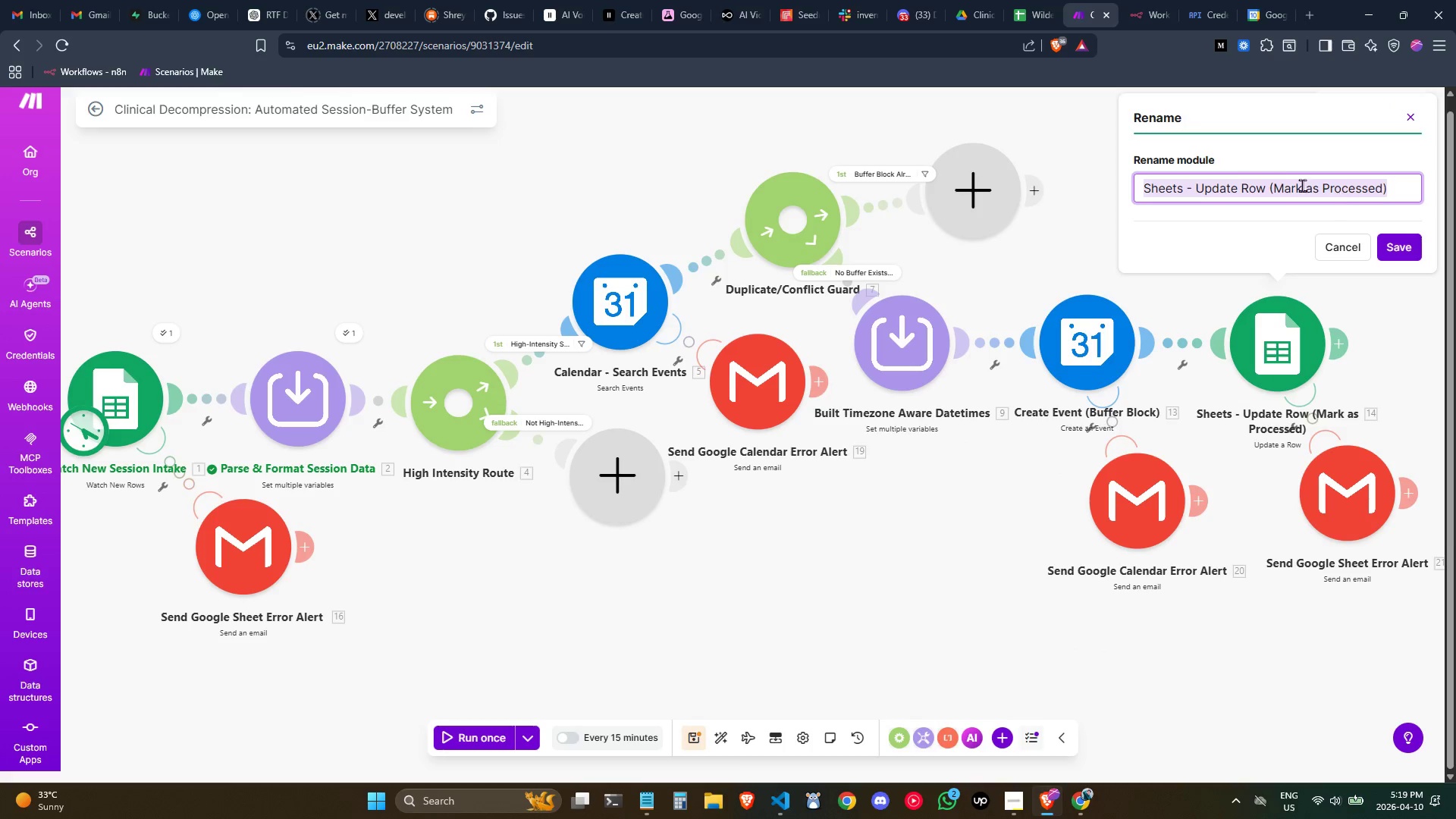 
key(Control+C)
 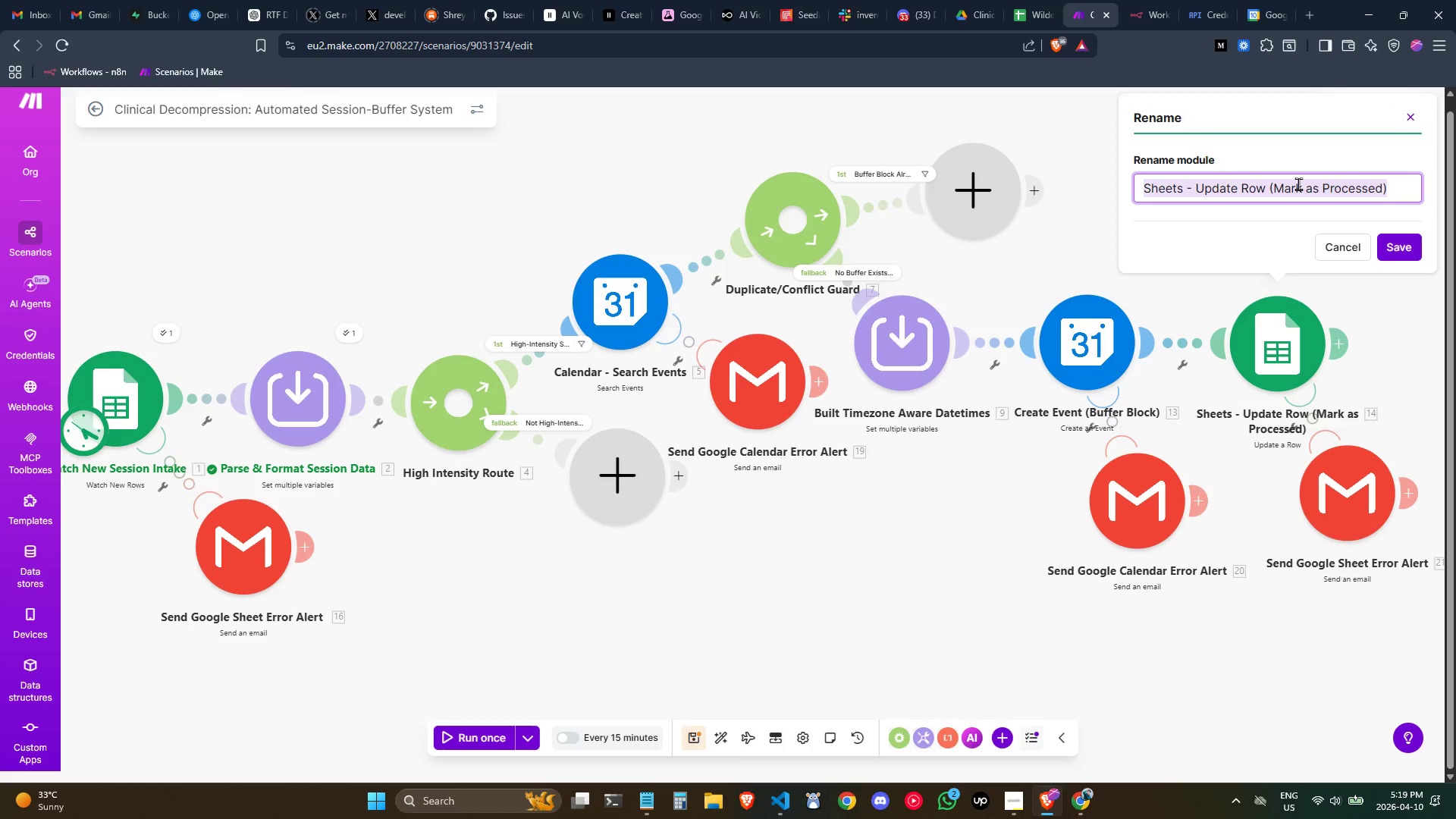 
key(Control+C)
 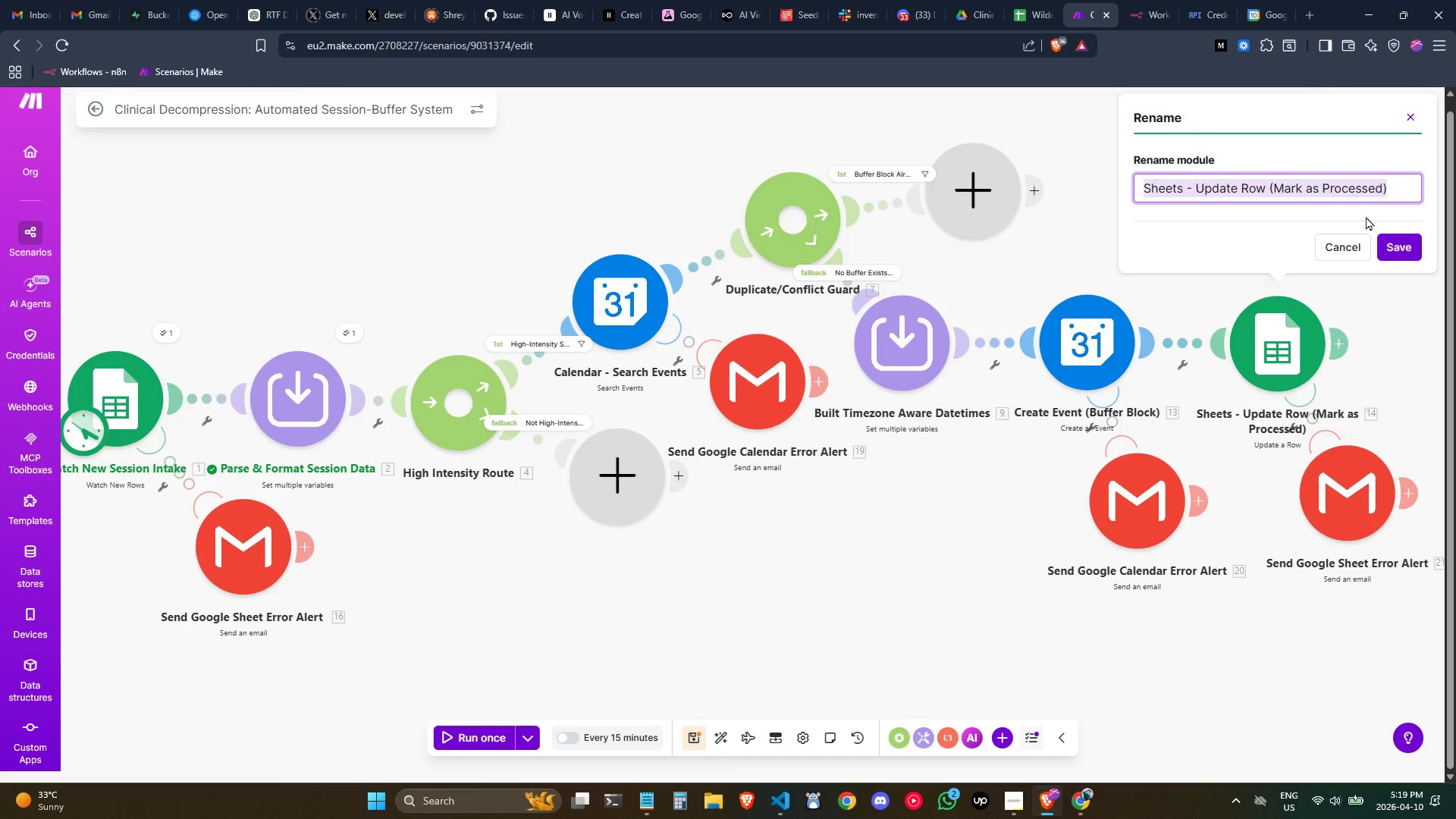 
key(Control+C)
 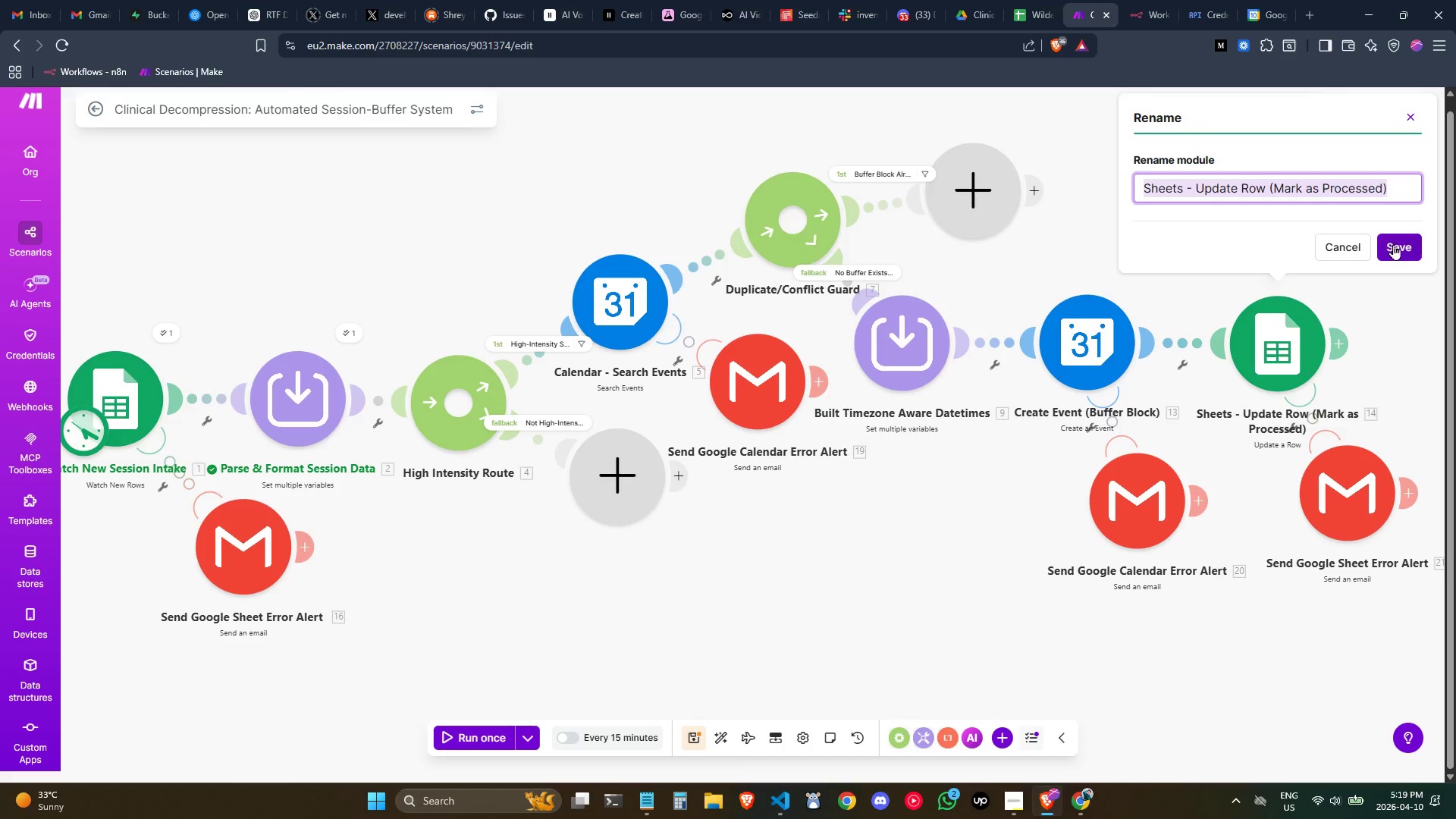 
left_click([1393, 245])
 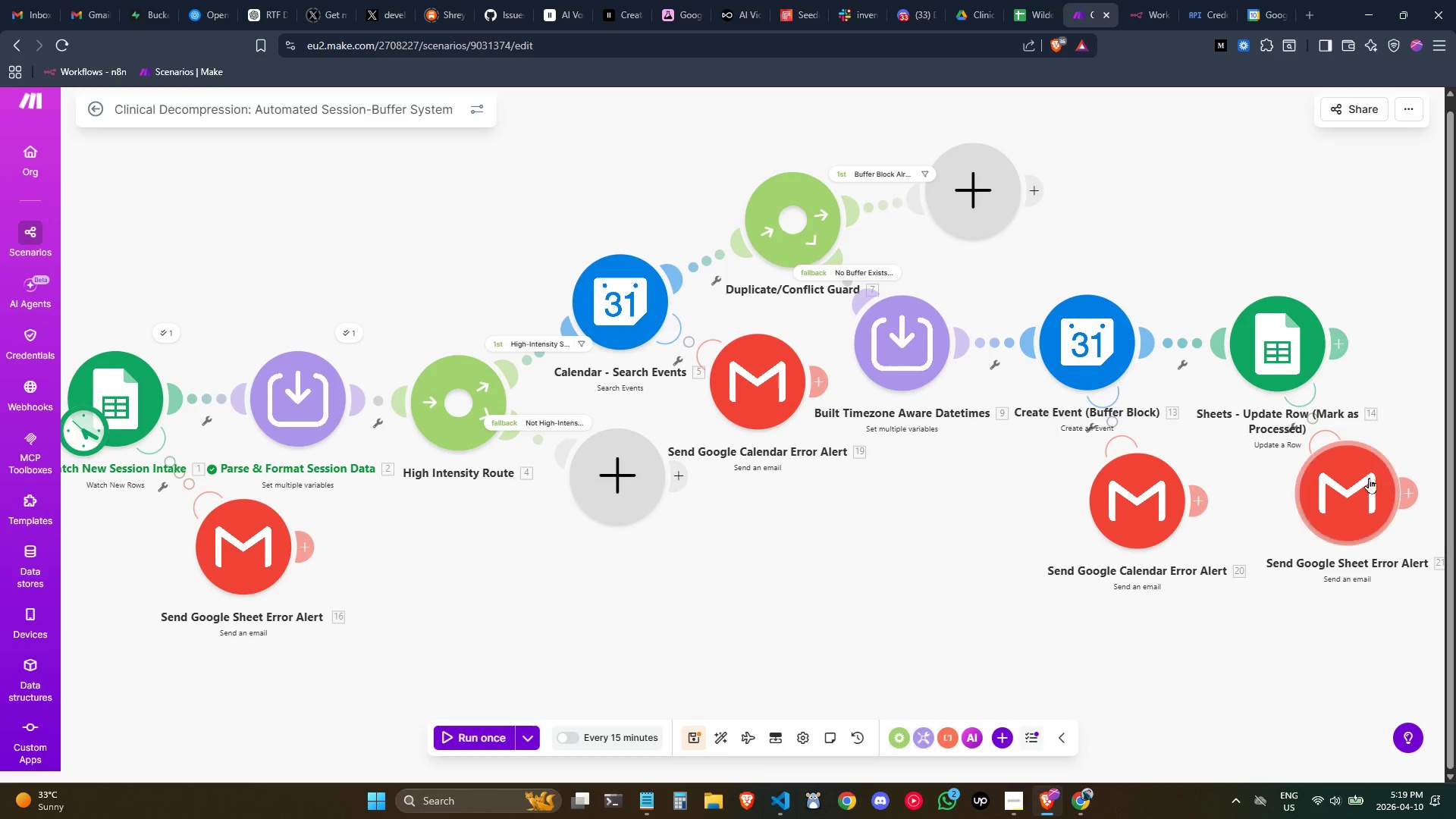 
left_click([1363, 480])
 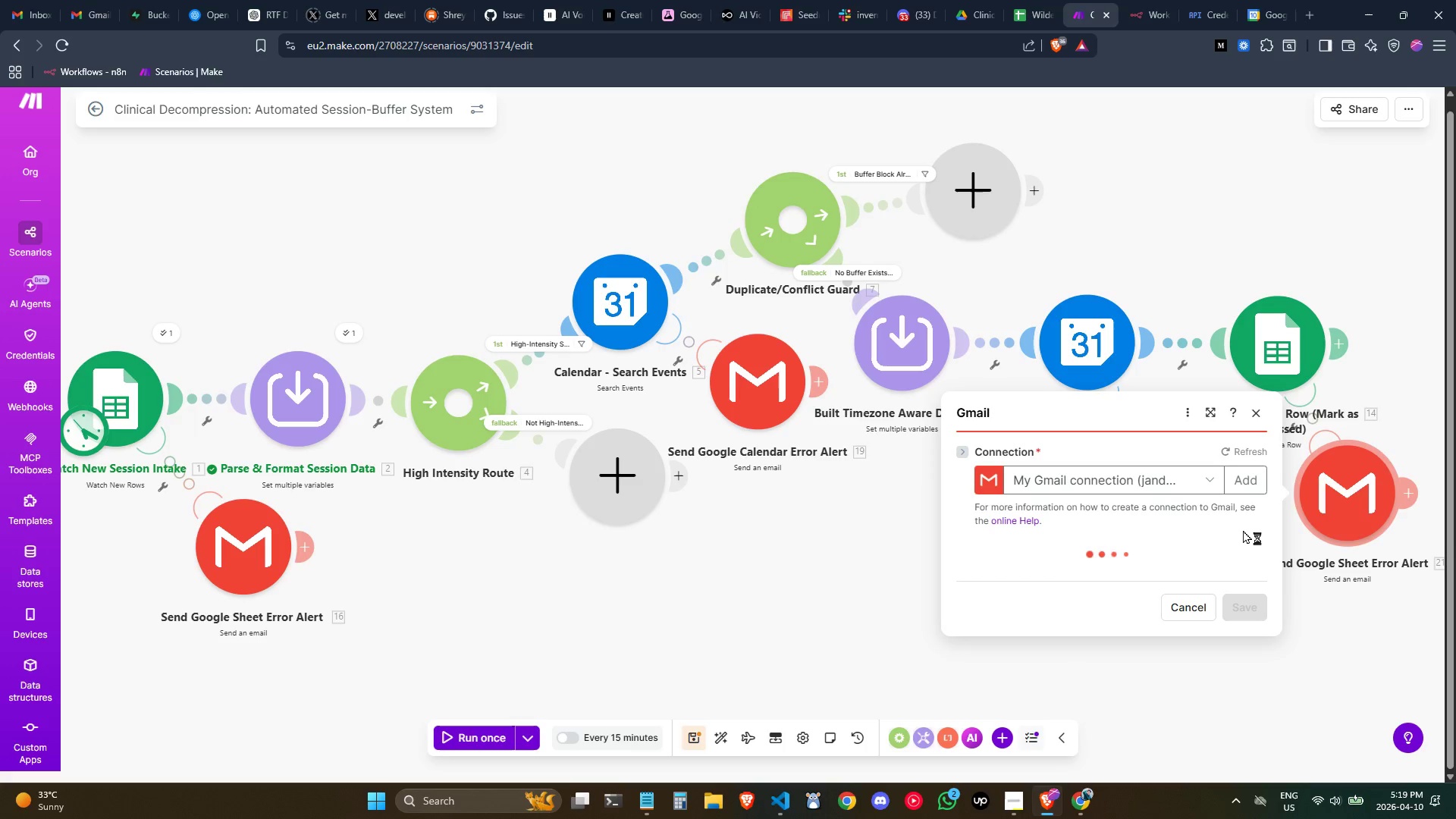 
mouse_move([1115, 525])
 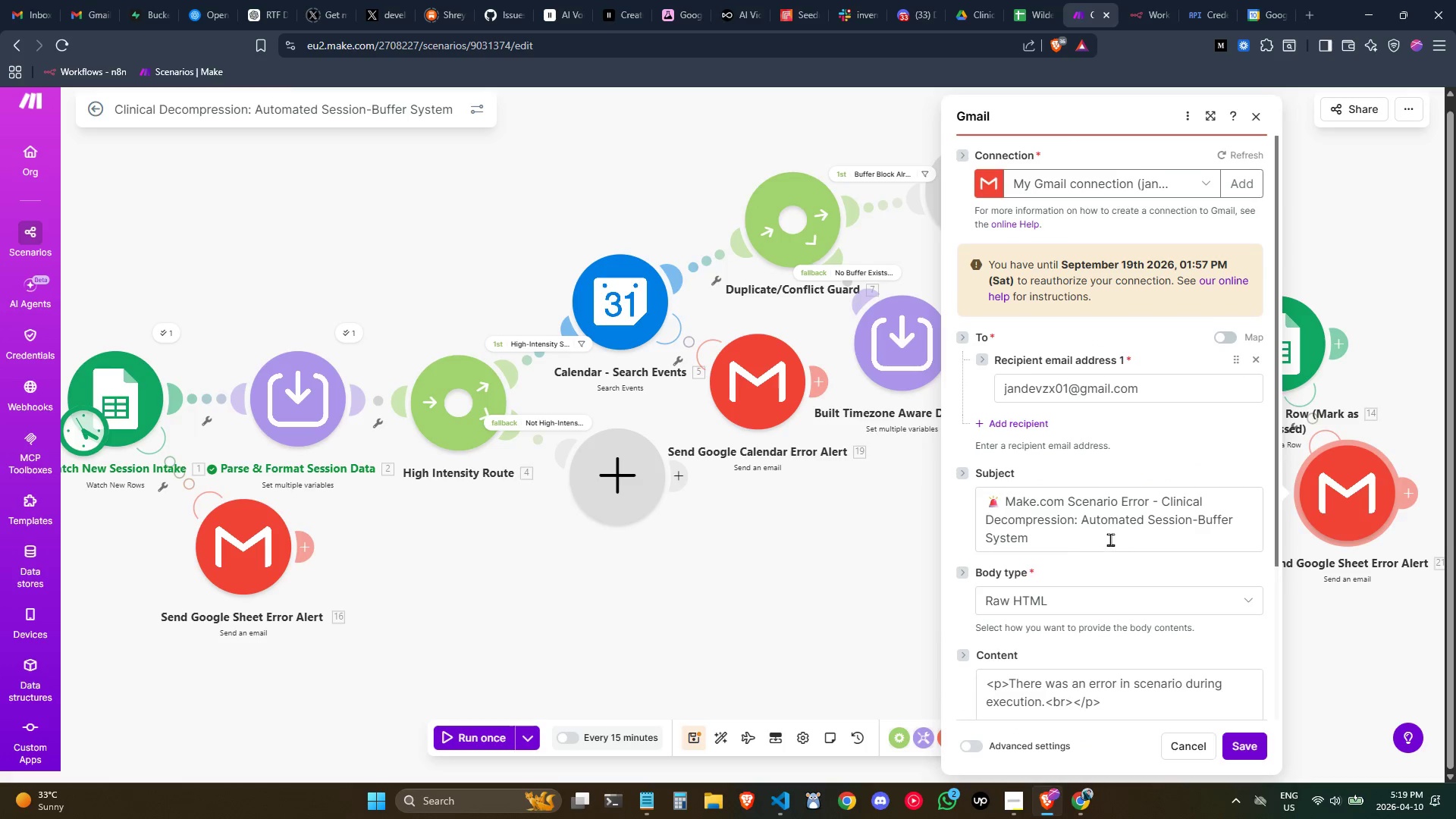 
scroll: coordinate [1110, 538], scroll_direction: down, amount: 2.0
 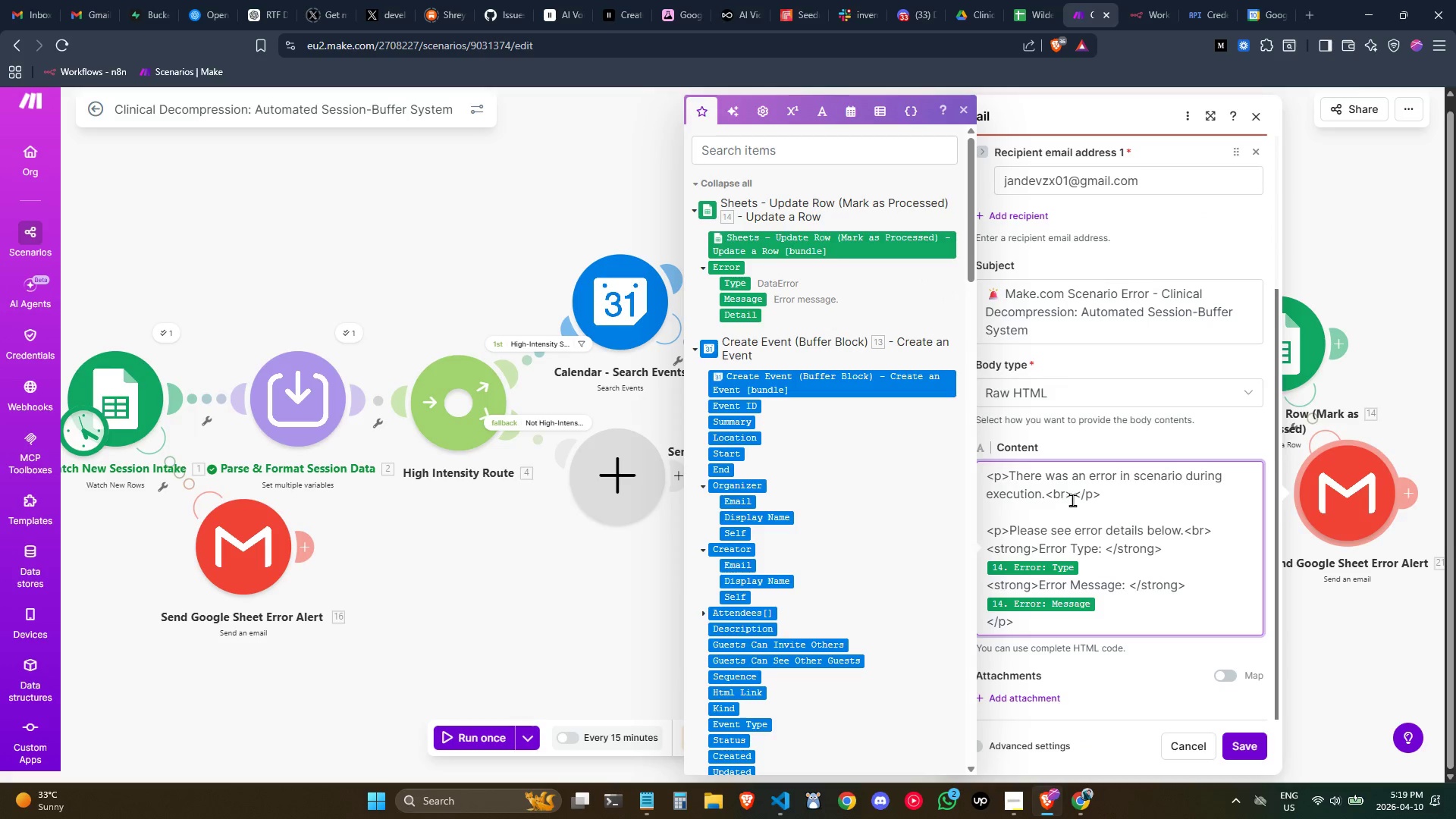 
key(Control+Backspace)
 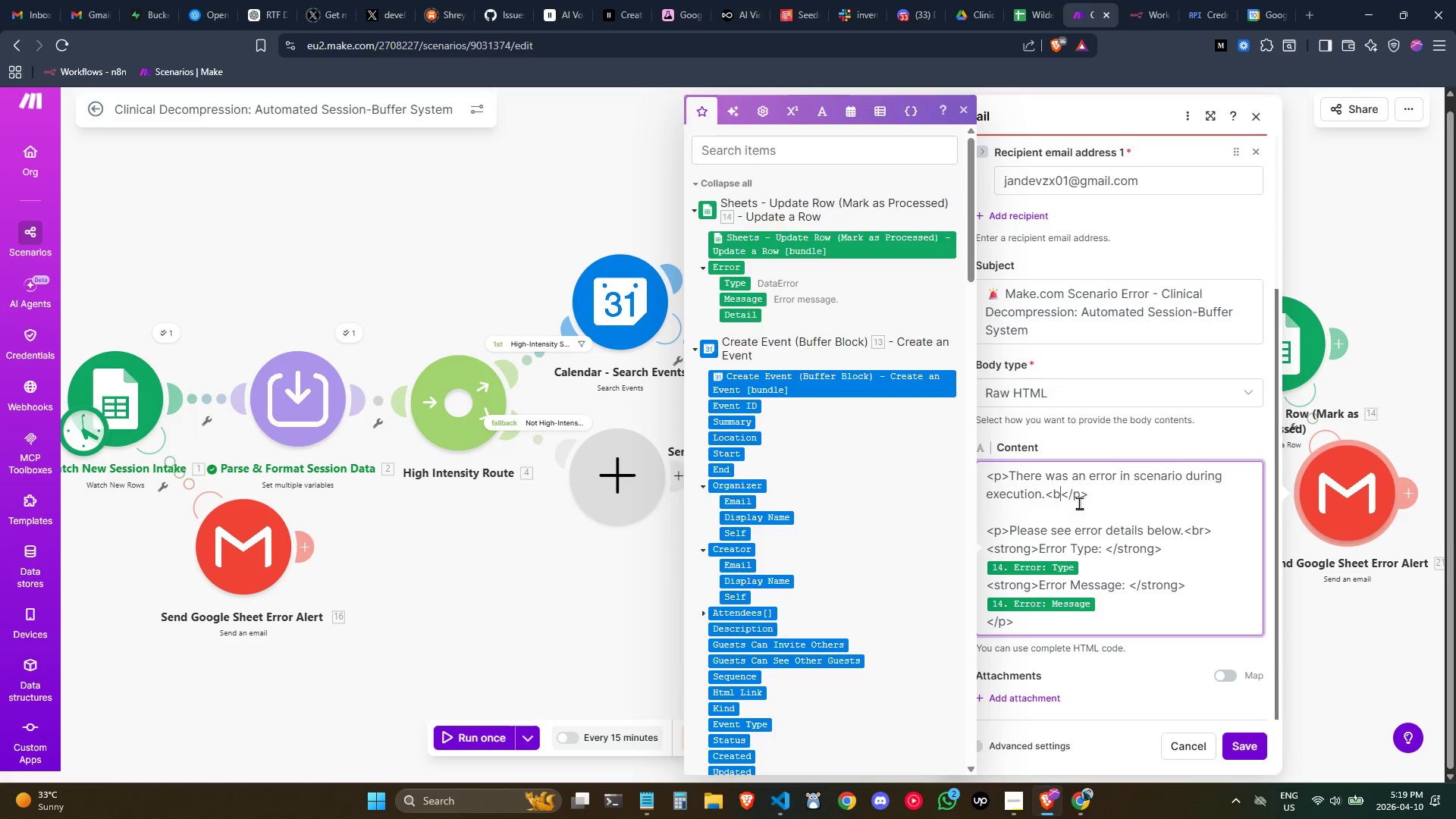 
key(Backspace)
key(Backspace)
key(Backspace)
key(Backspace)
type( in )
 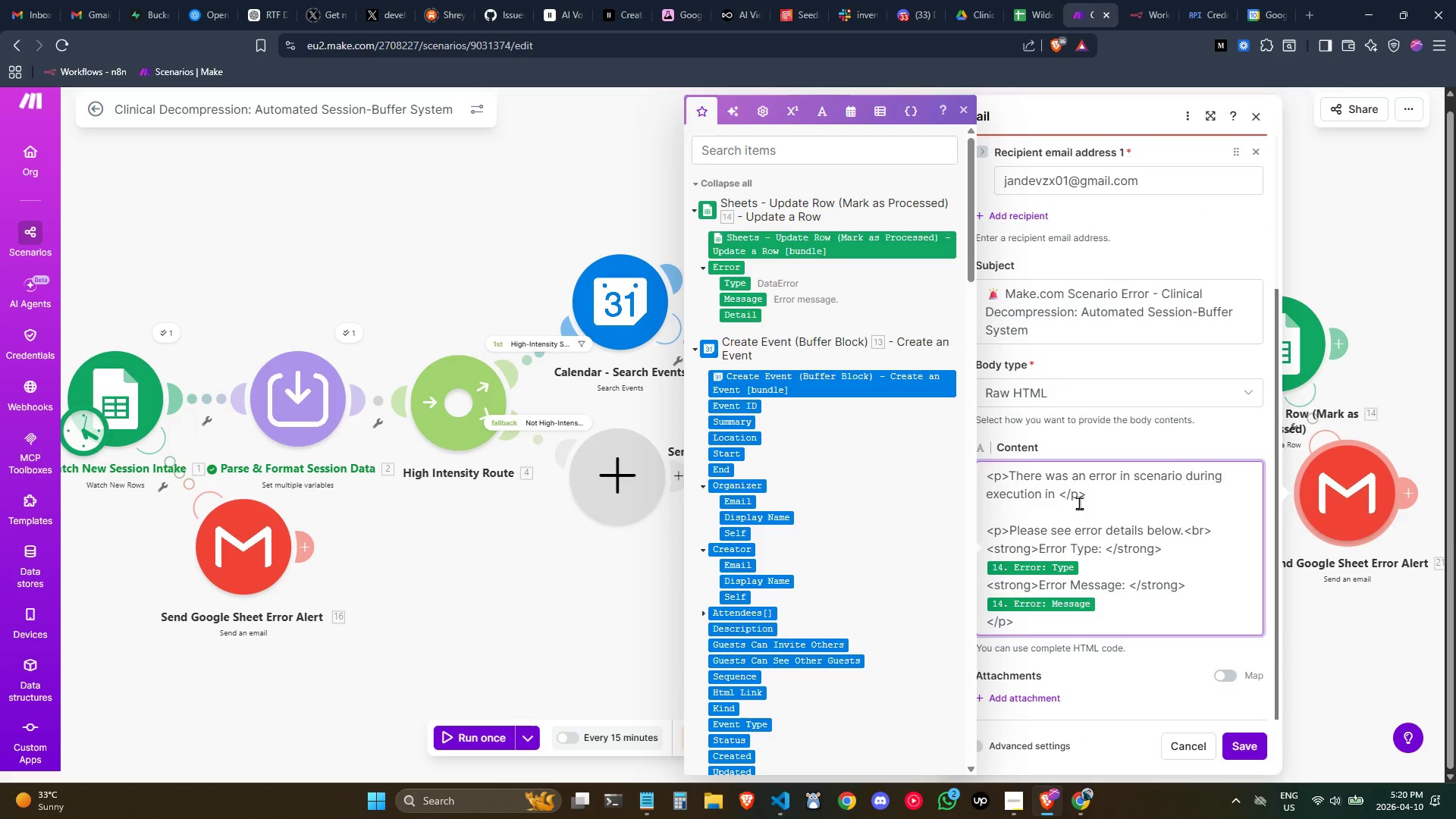 
key(Control+V)
 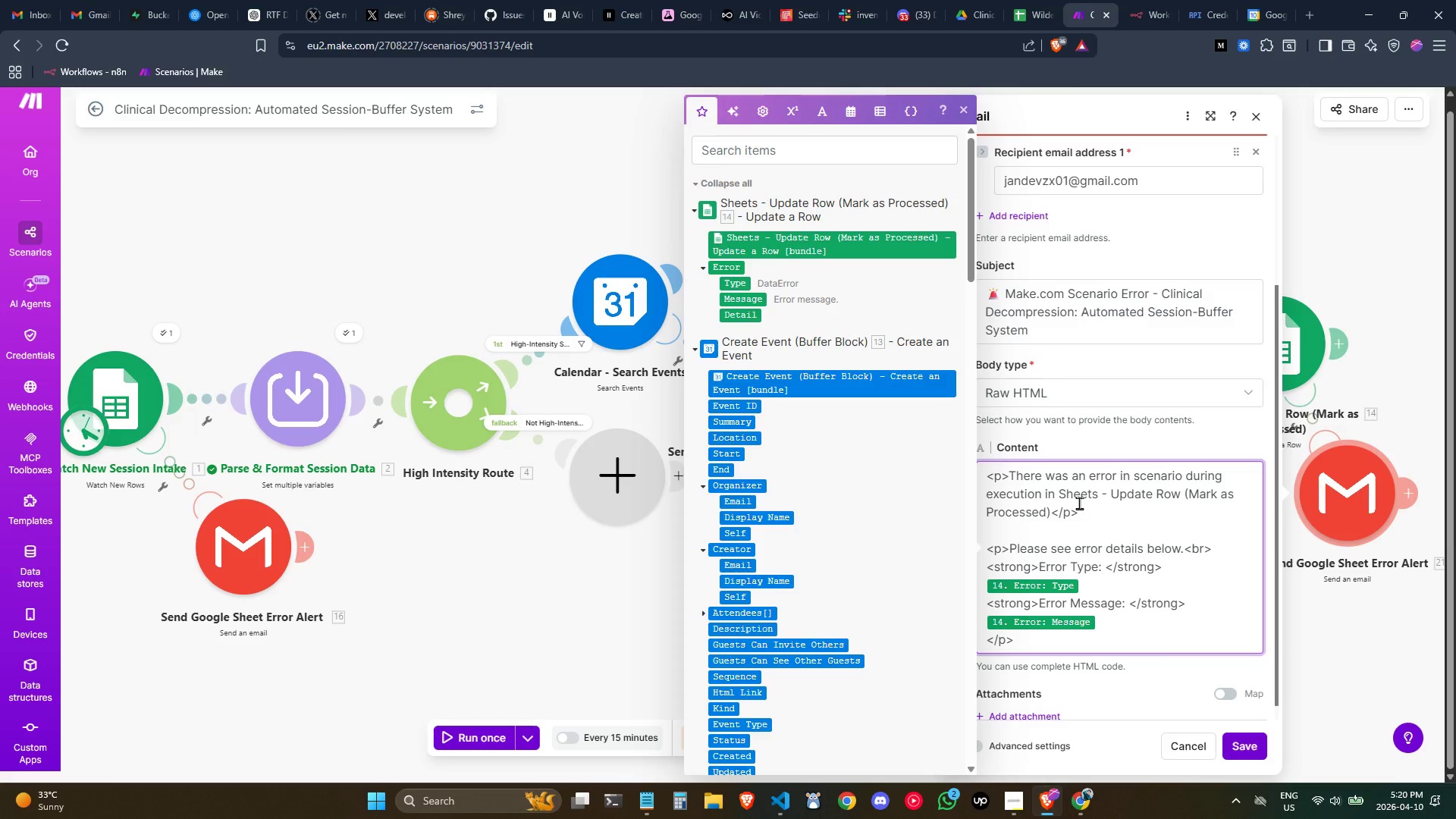 
type(</)
key(Backspace)
type(strong>)
 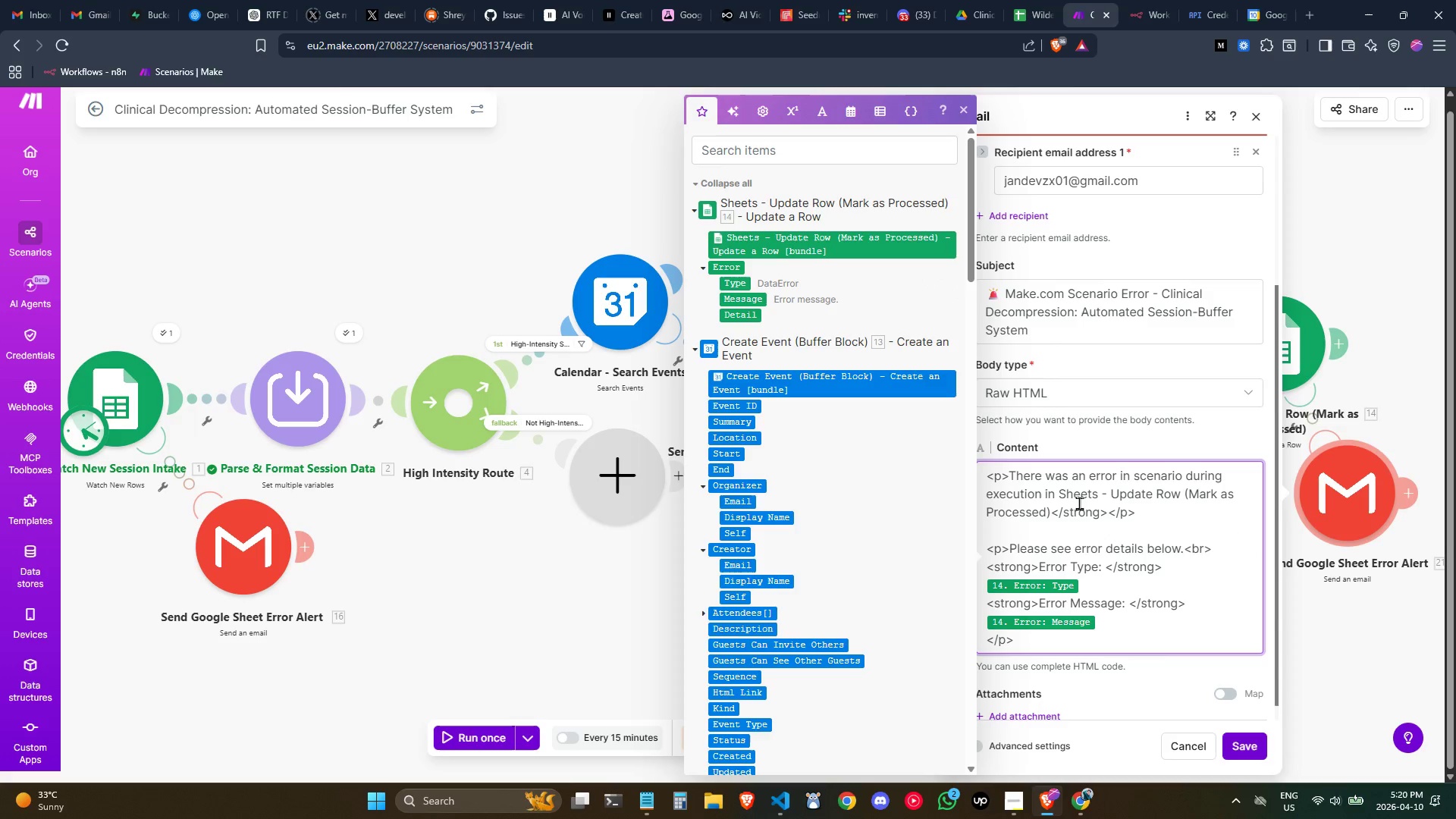 
left_click([1058, 490])
 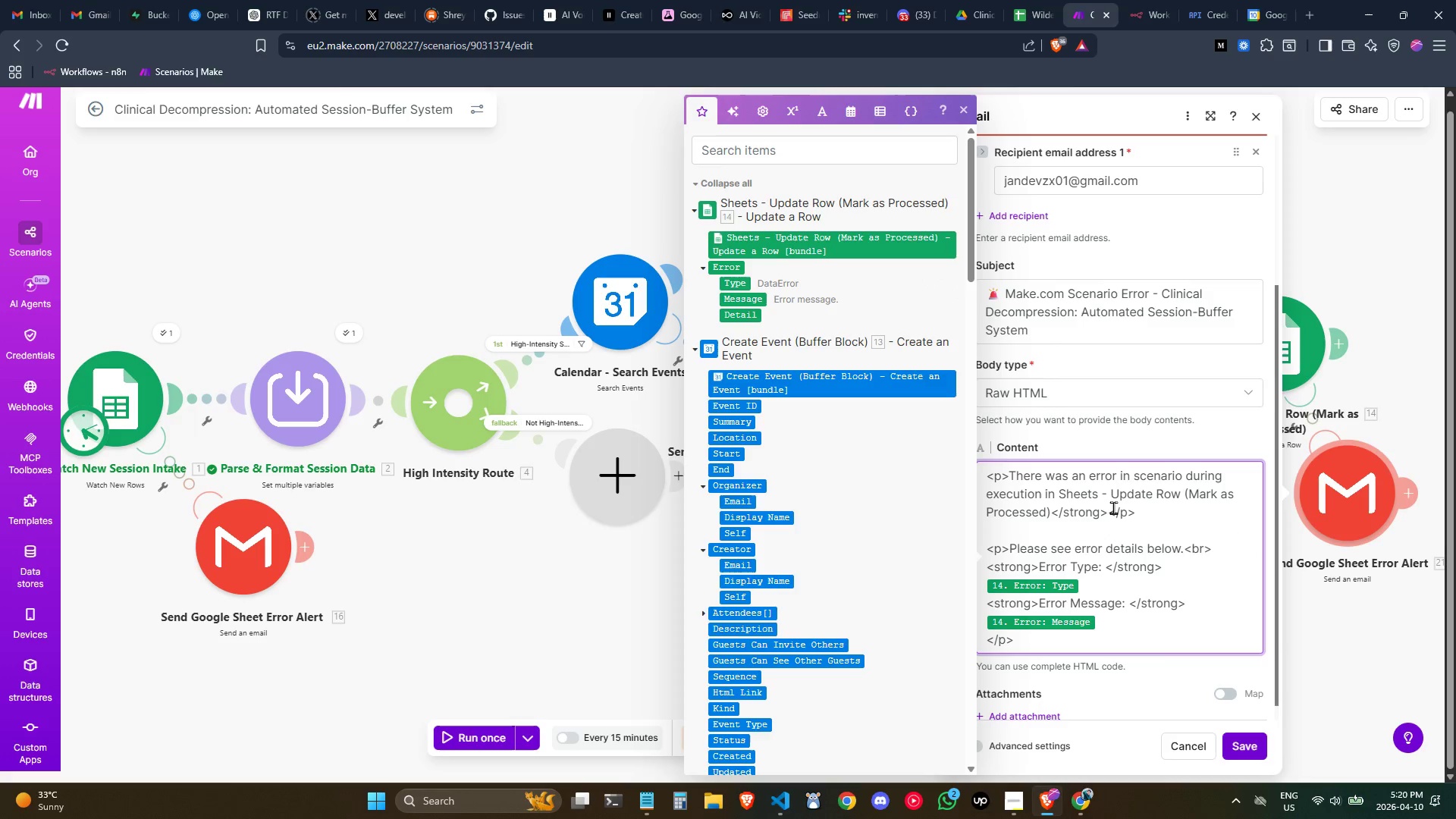 
type(</)
key(Backspace)
type(strong>)
 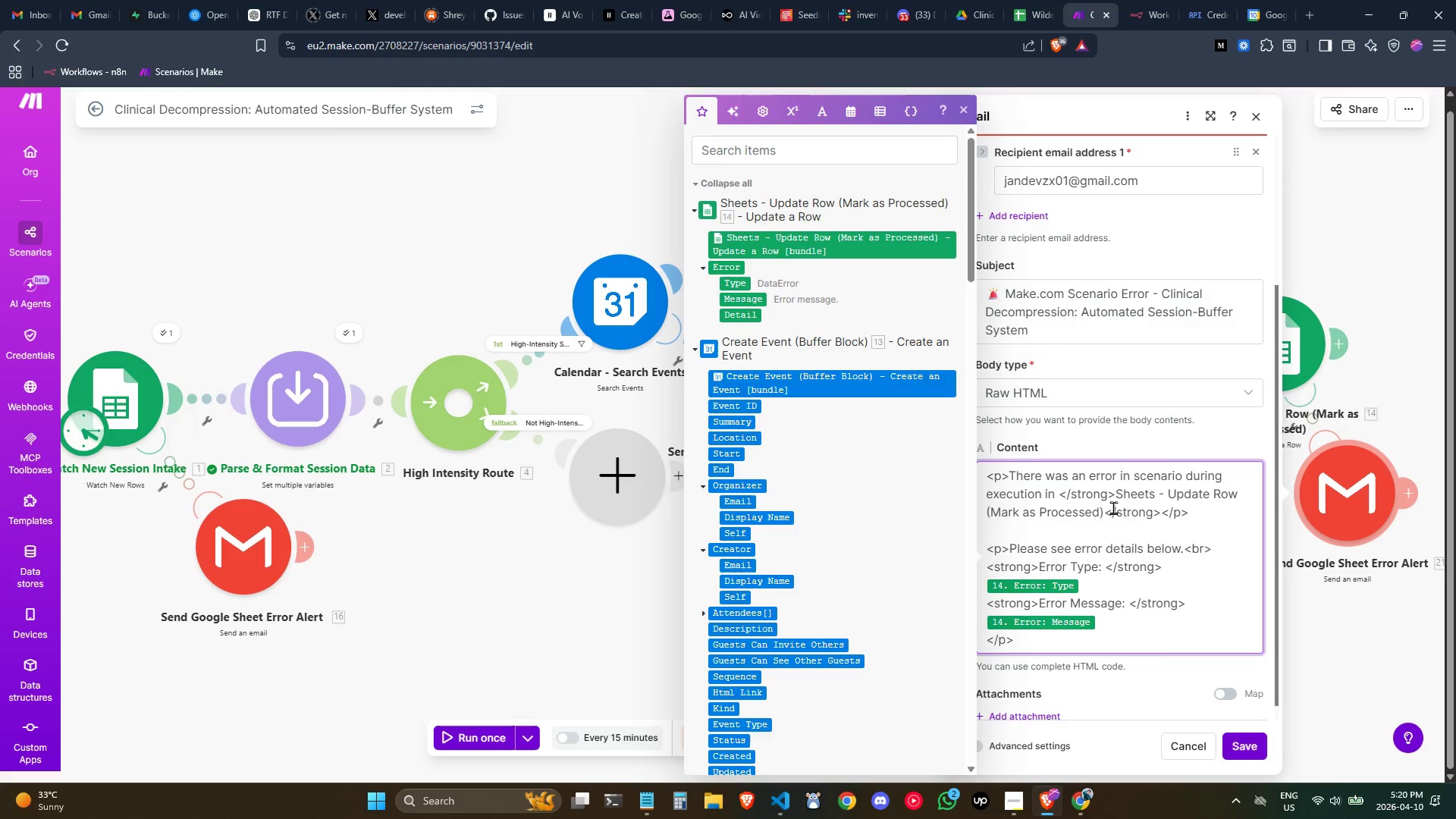 
left_click_drag(start_coordinate=[1159, 515], to_coordinate=[1163, 516])
 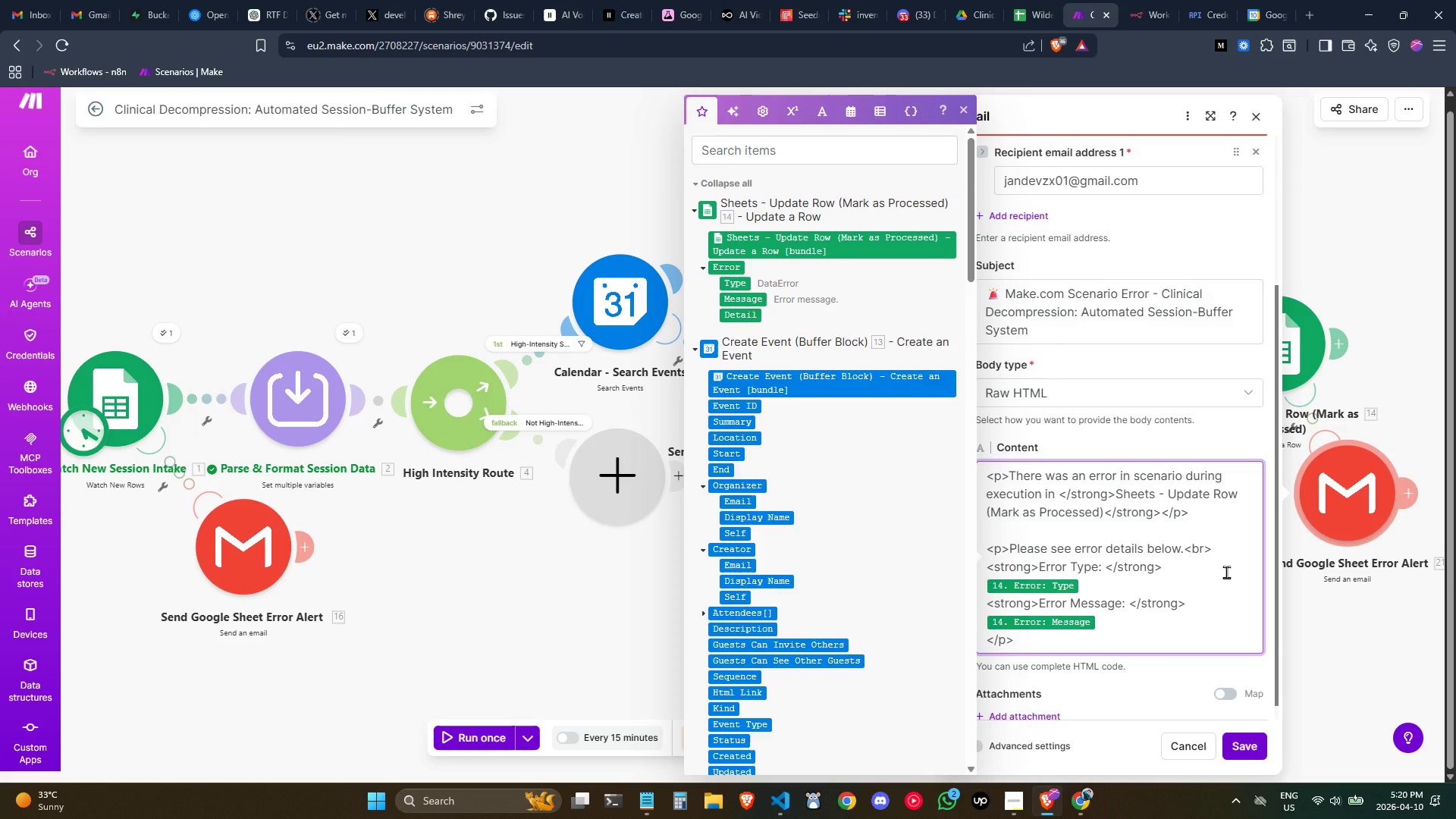 
type( mond)
key(Backspace)
key(Backspace)
type(dule.)
 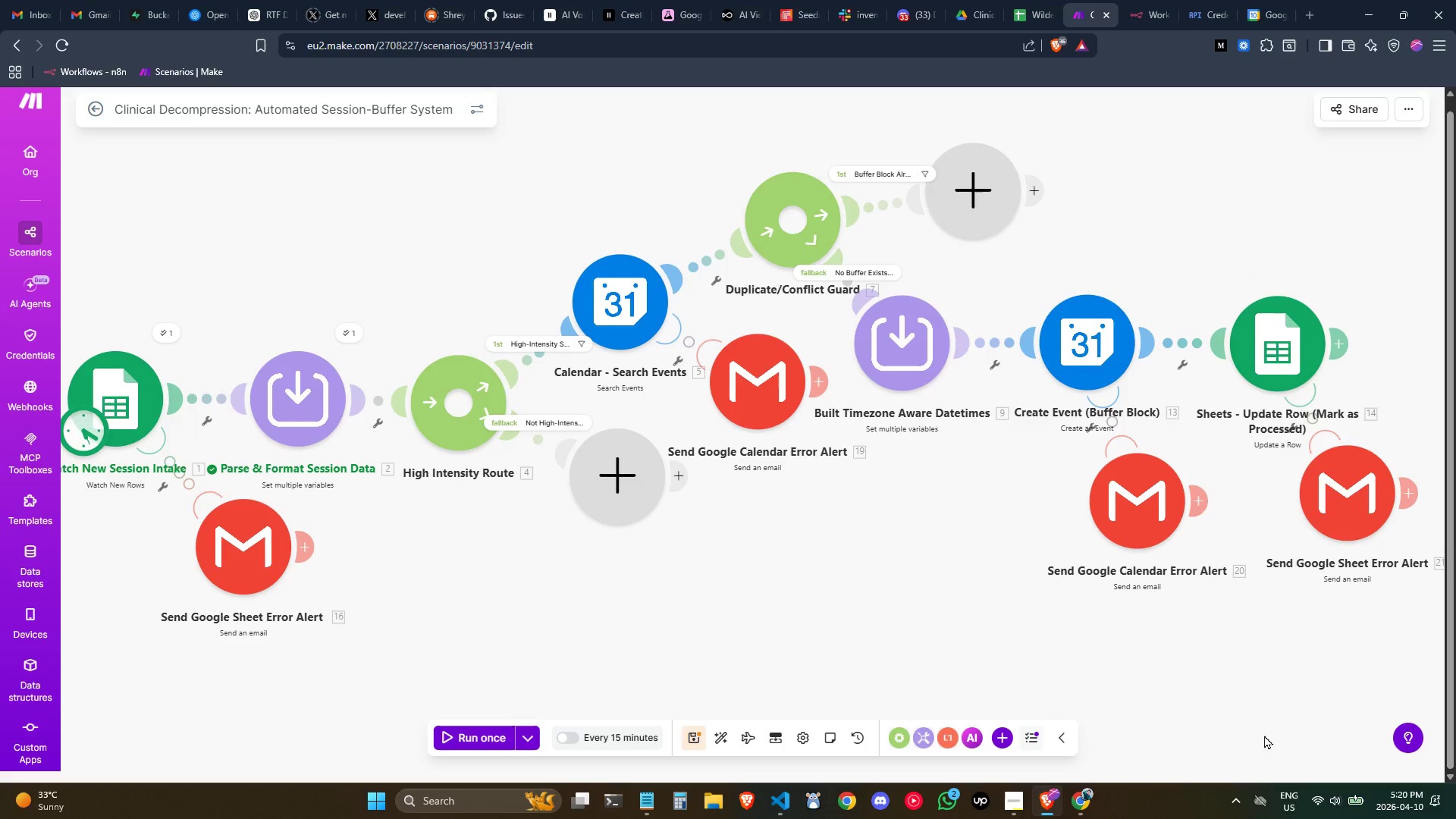 
double_click([1139, 493])
 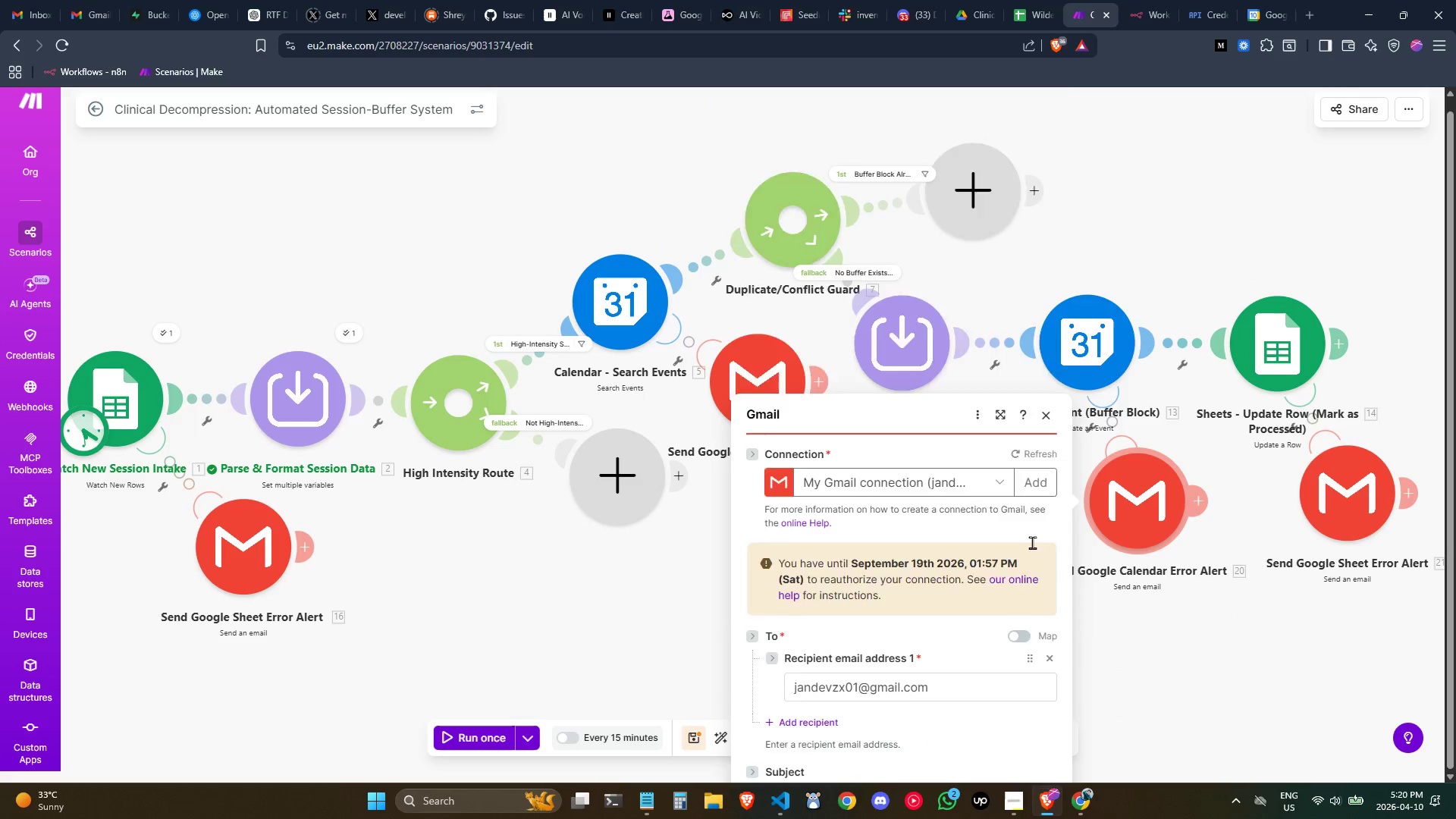 
scroll: coordinate [994, 554], scroll_direction: down, amount: 1.0
 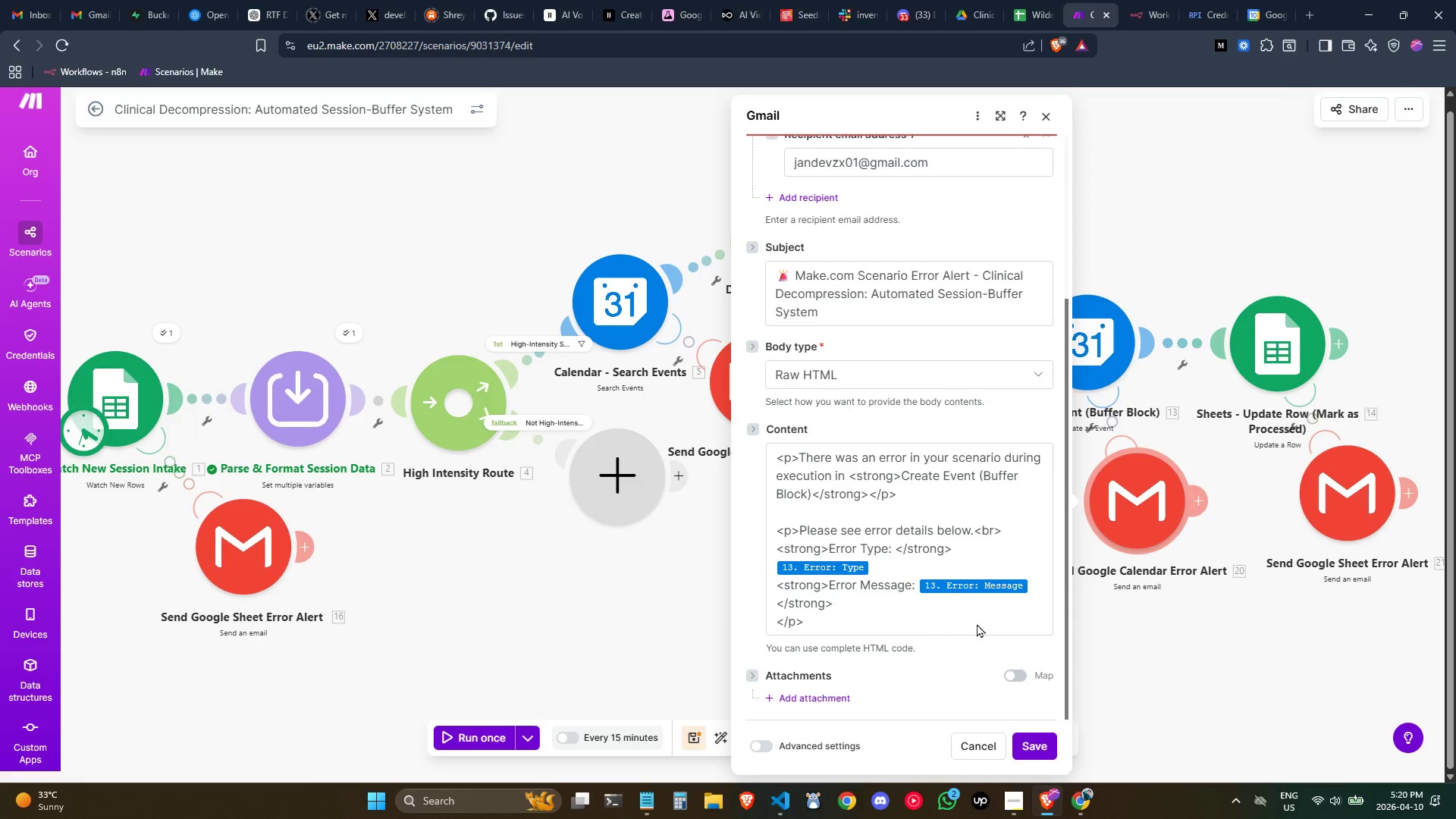 
left_click([867, 498])
 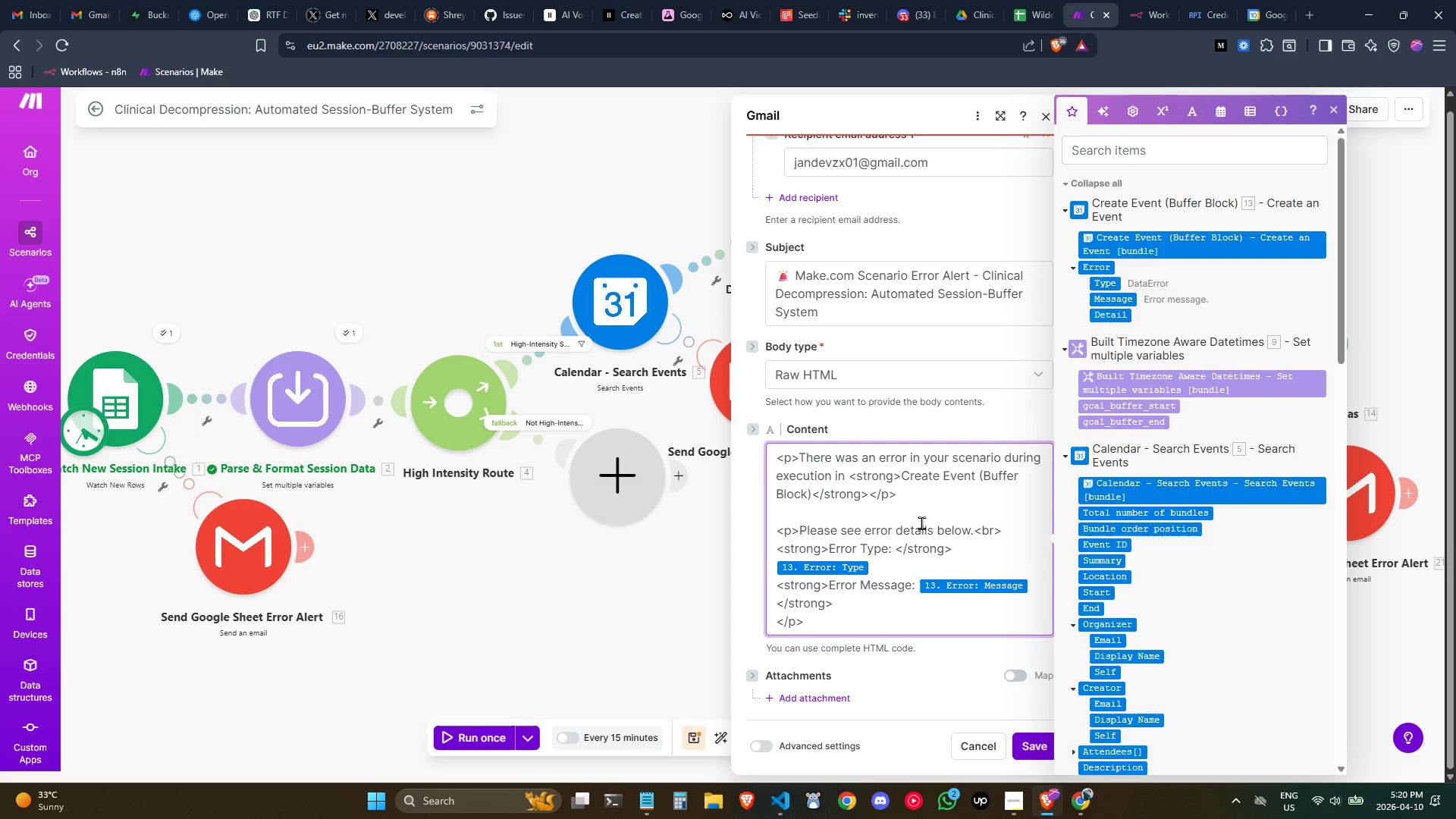 
type( mon)
key(Backspace)
type(dule.)
 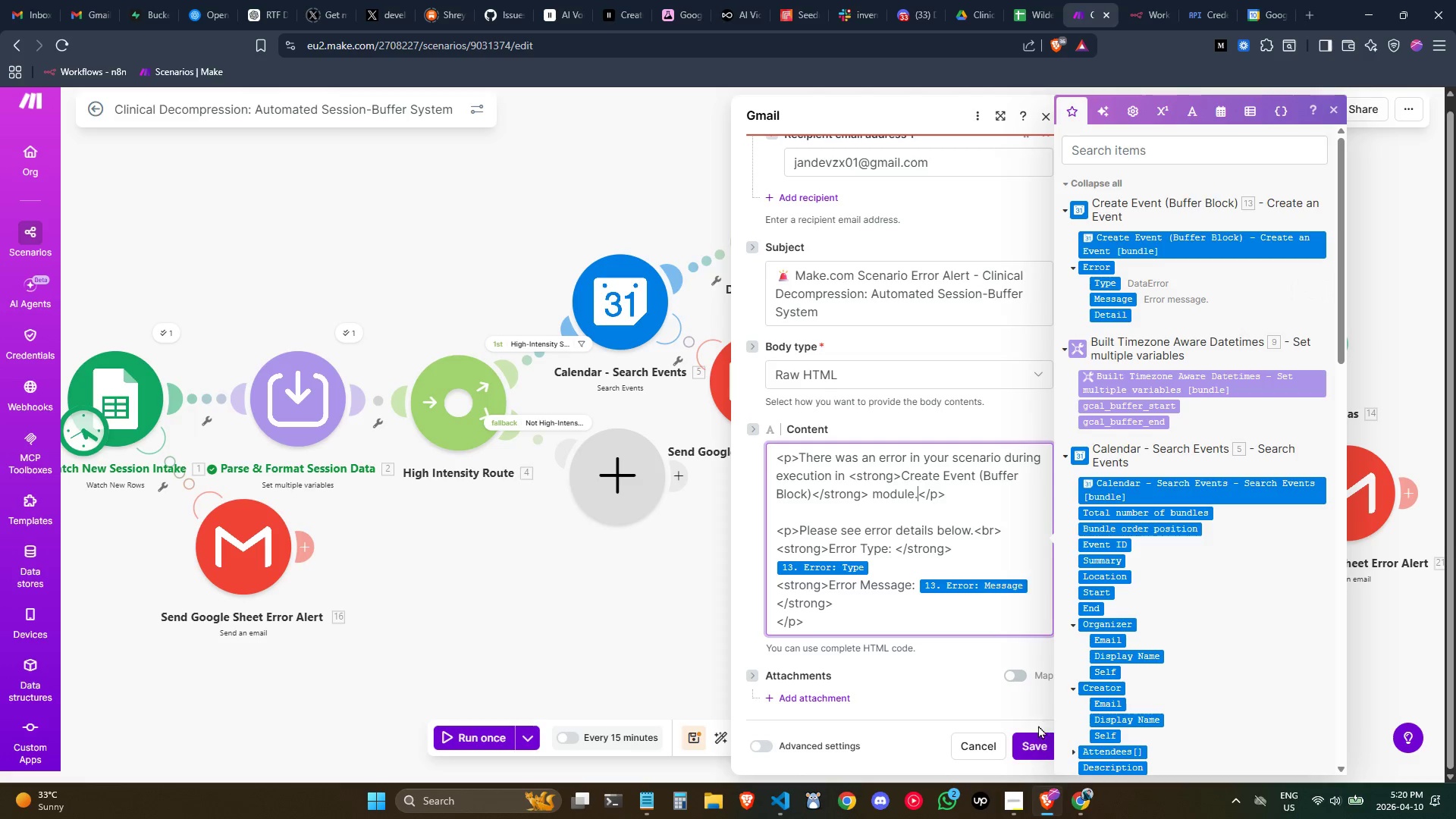 
left_click([1030, 743])
 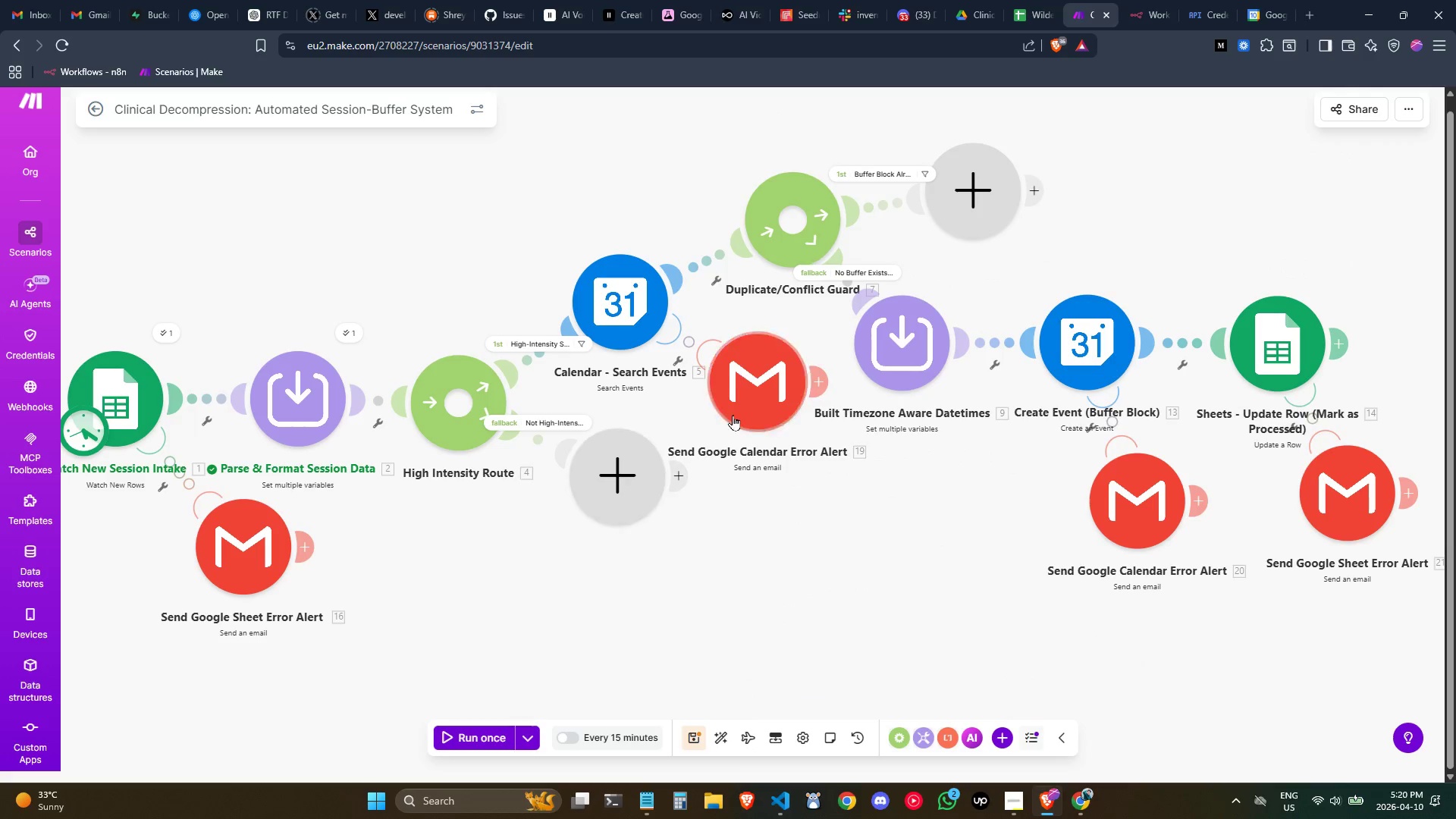 
left_click([730, 406])
 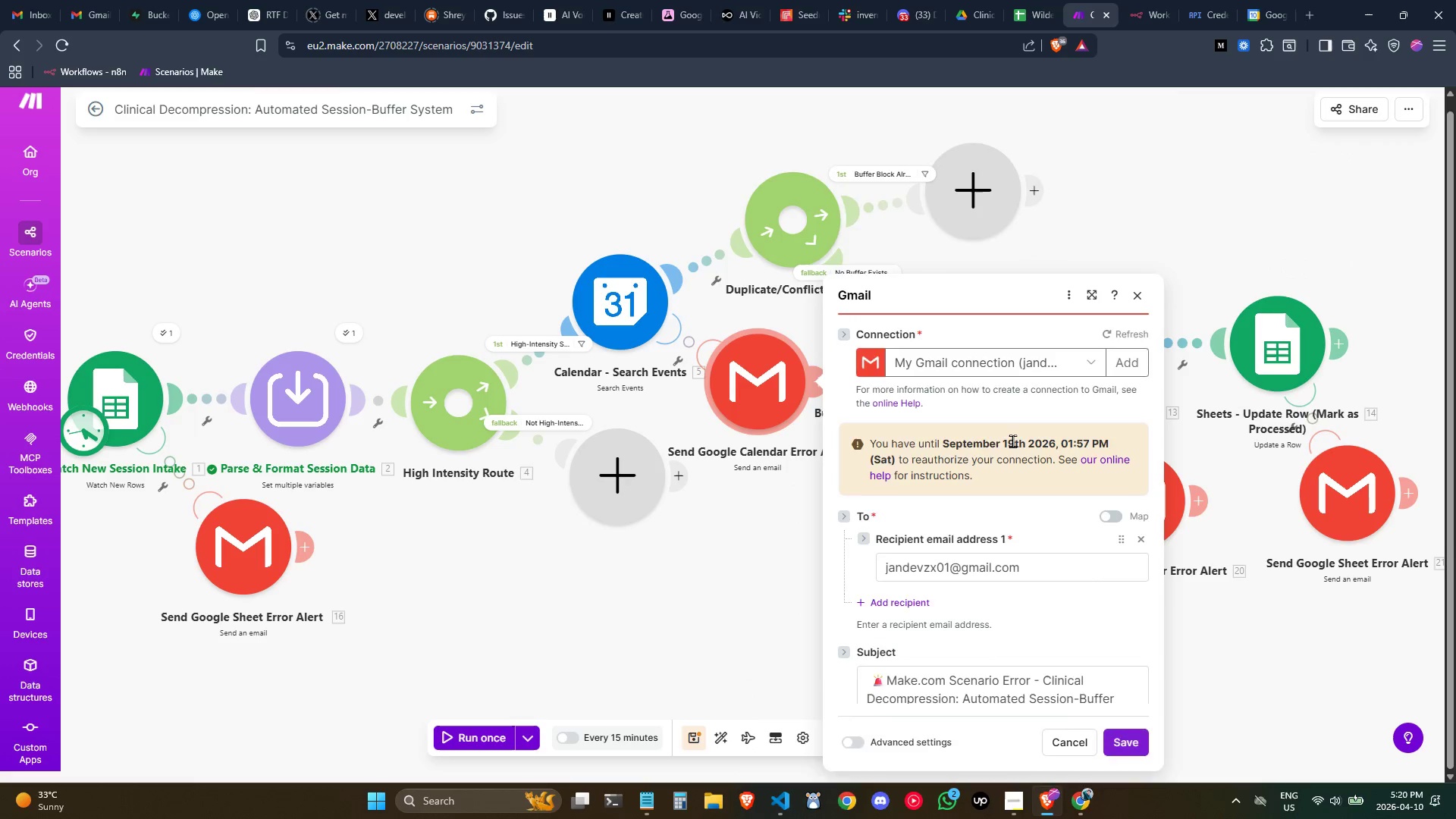 
scroll: coordinate [1017, 484], scroll_direction: down, amount: 1.0
 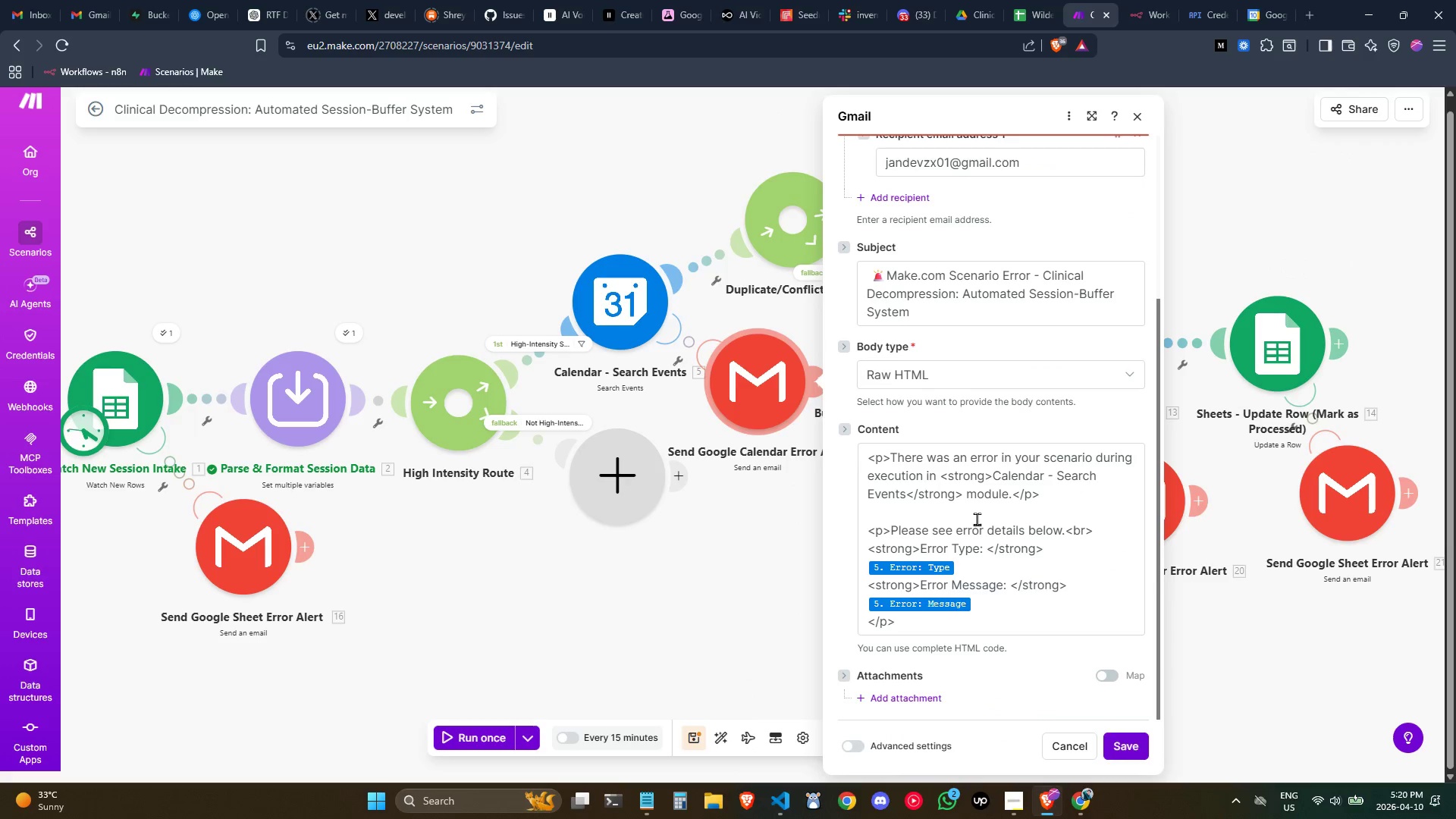 
left_click([659, 596])
 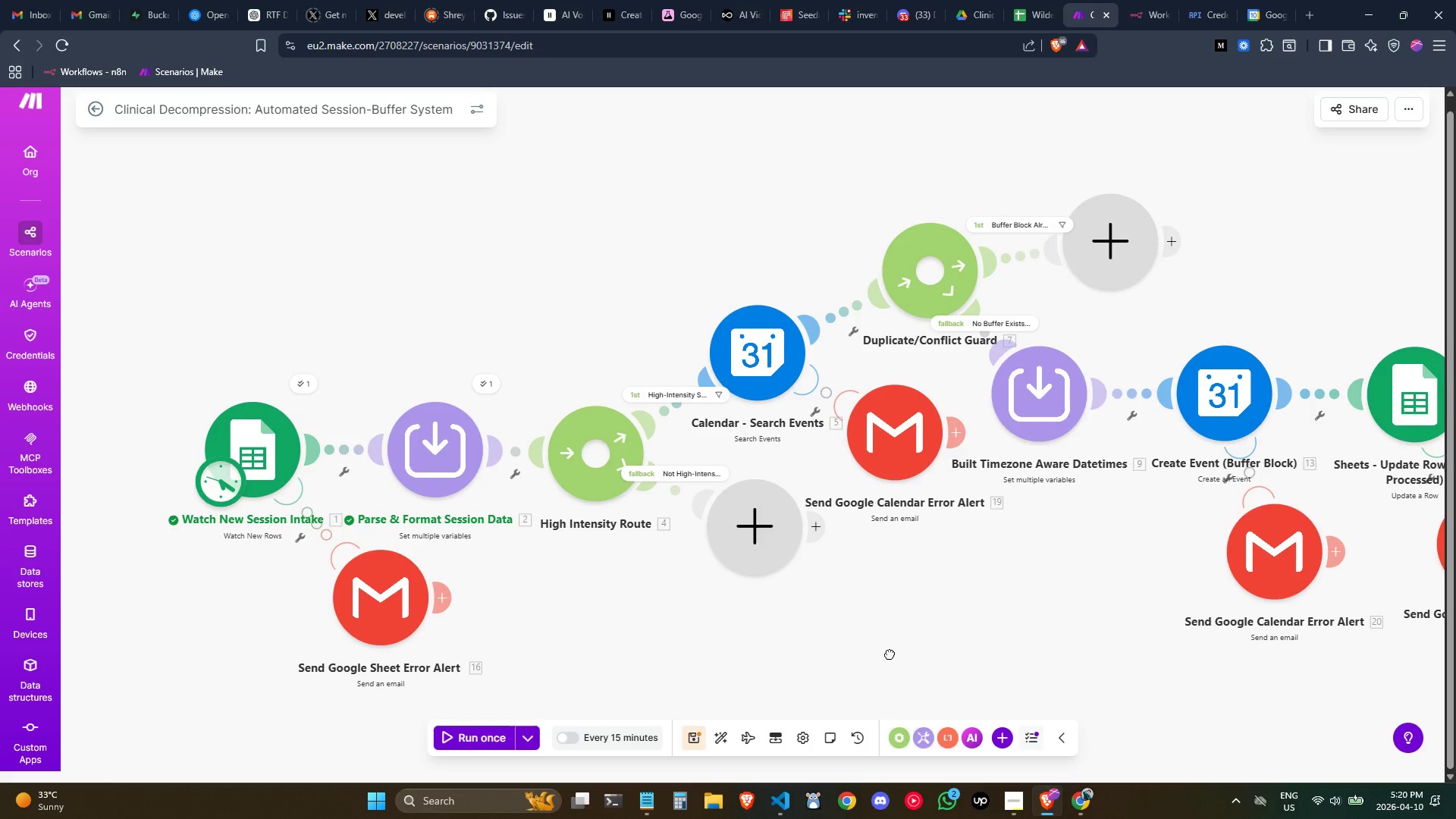 
left_click([390, 588])
 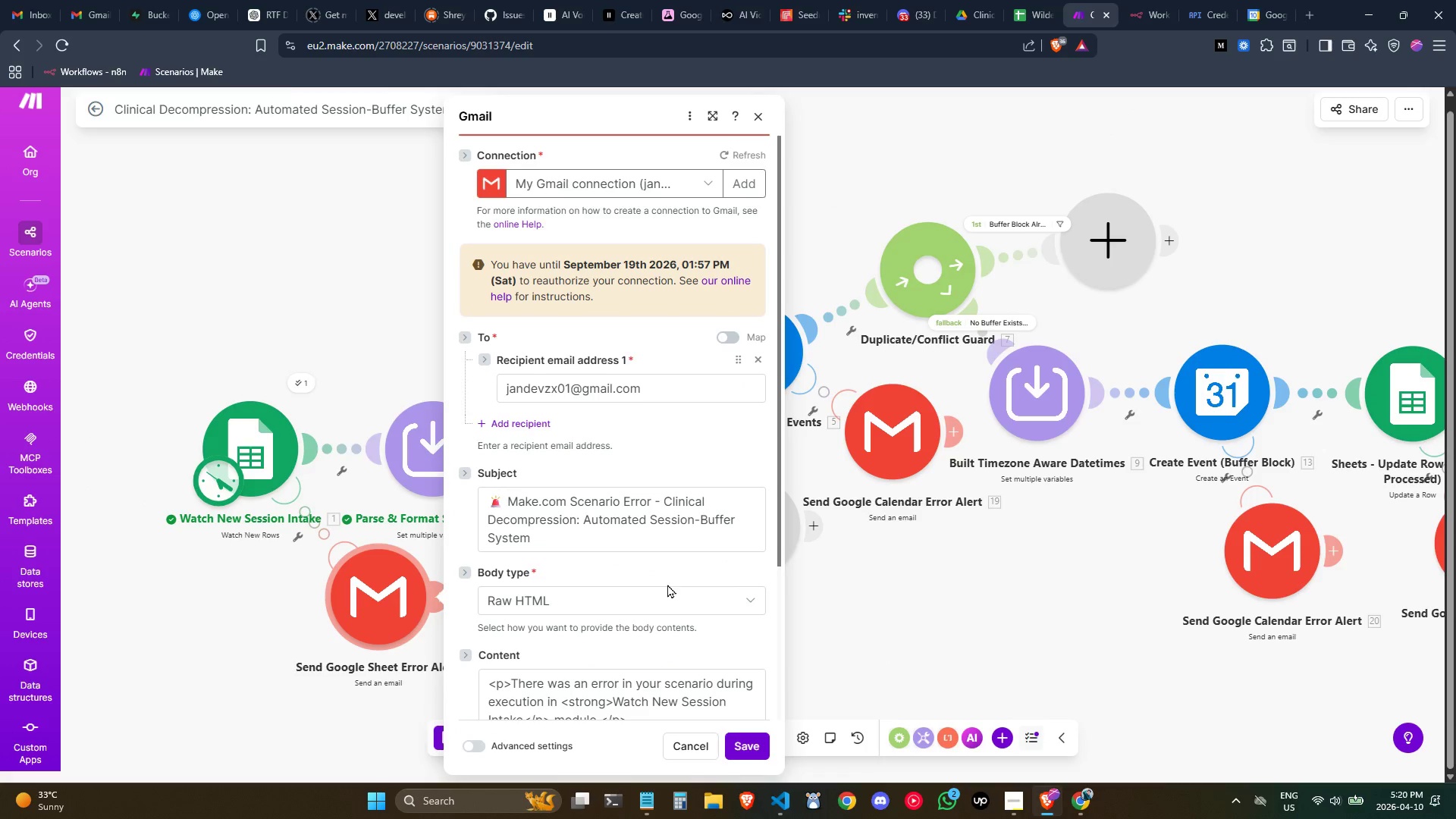 
scroll: coordinate [667, 584], scroll_direction: down, amount: 2.0
 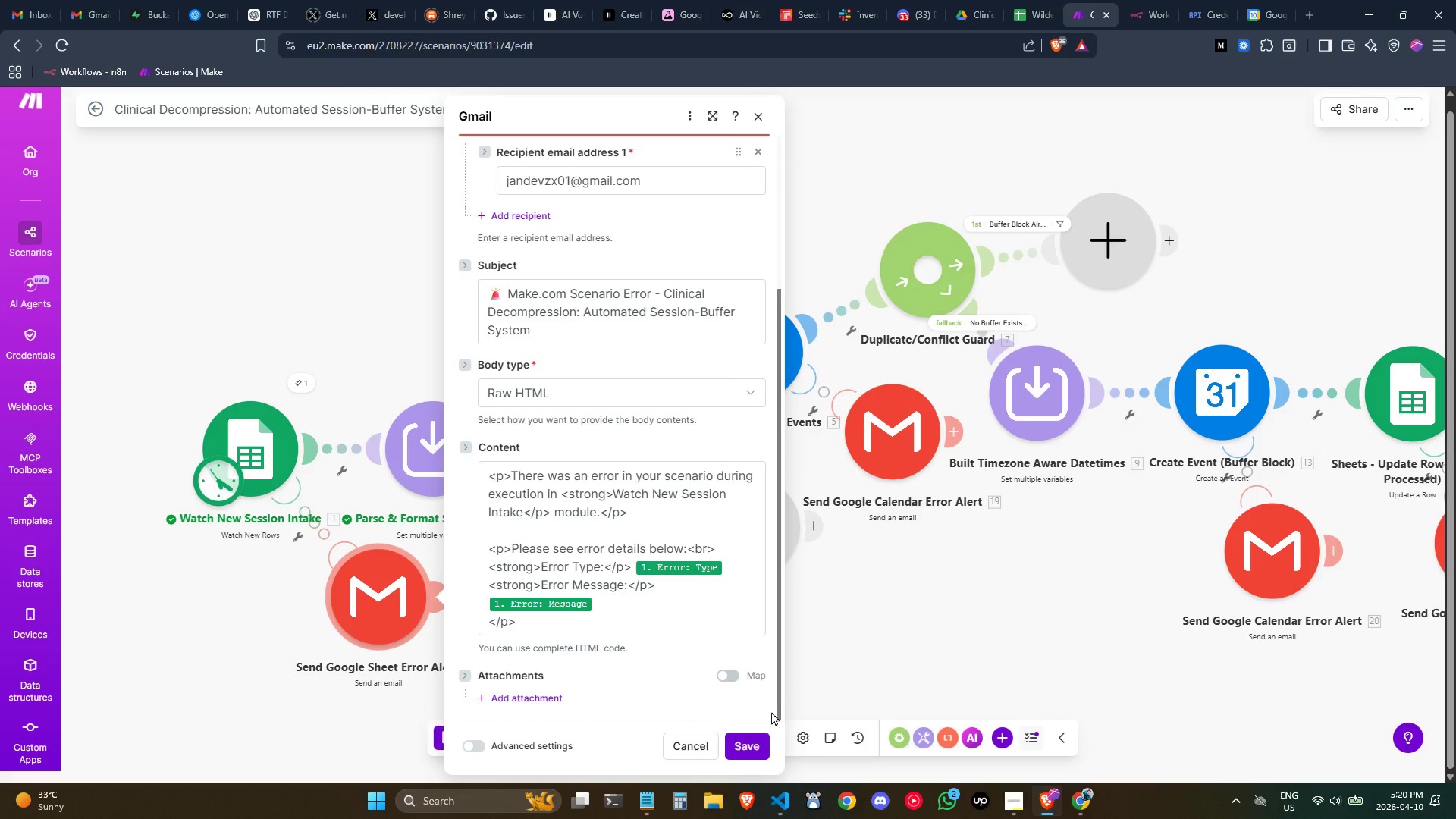 
left_click_drag(start_coordinate=[948, 572], to_coordinate=[937, 579])
 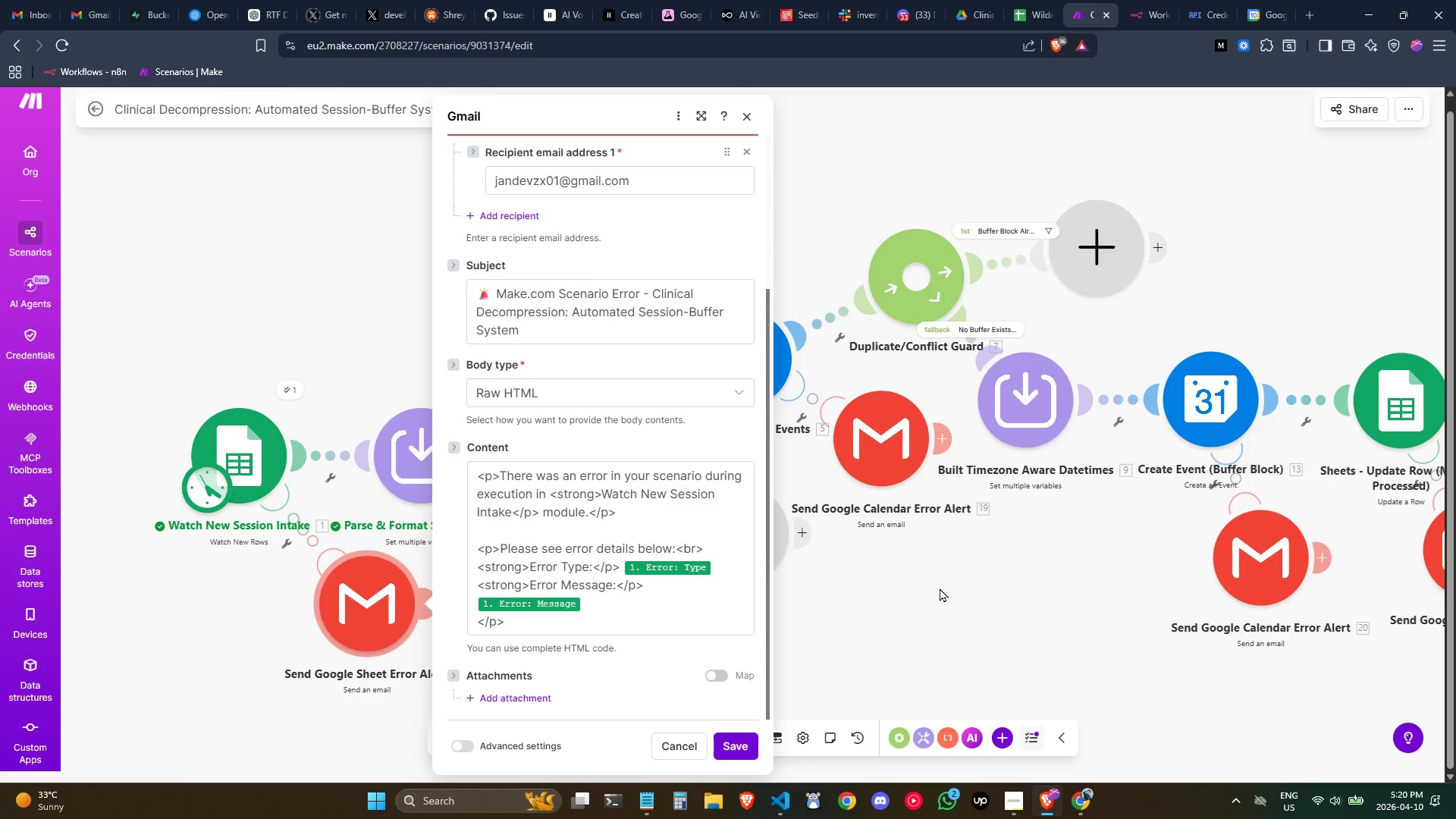 
left_click([940, 588])
 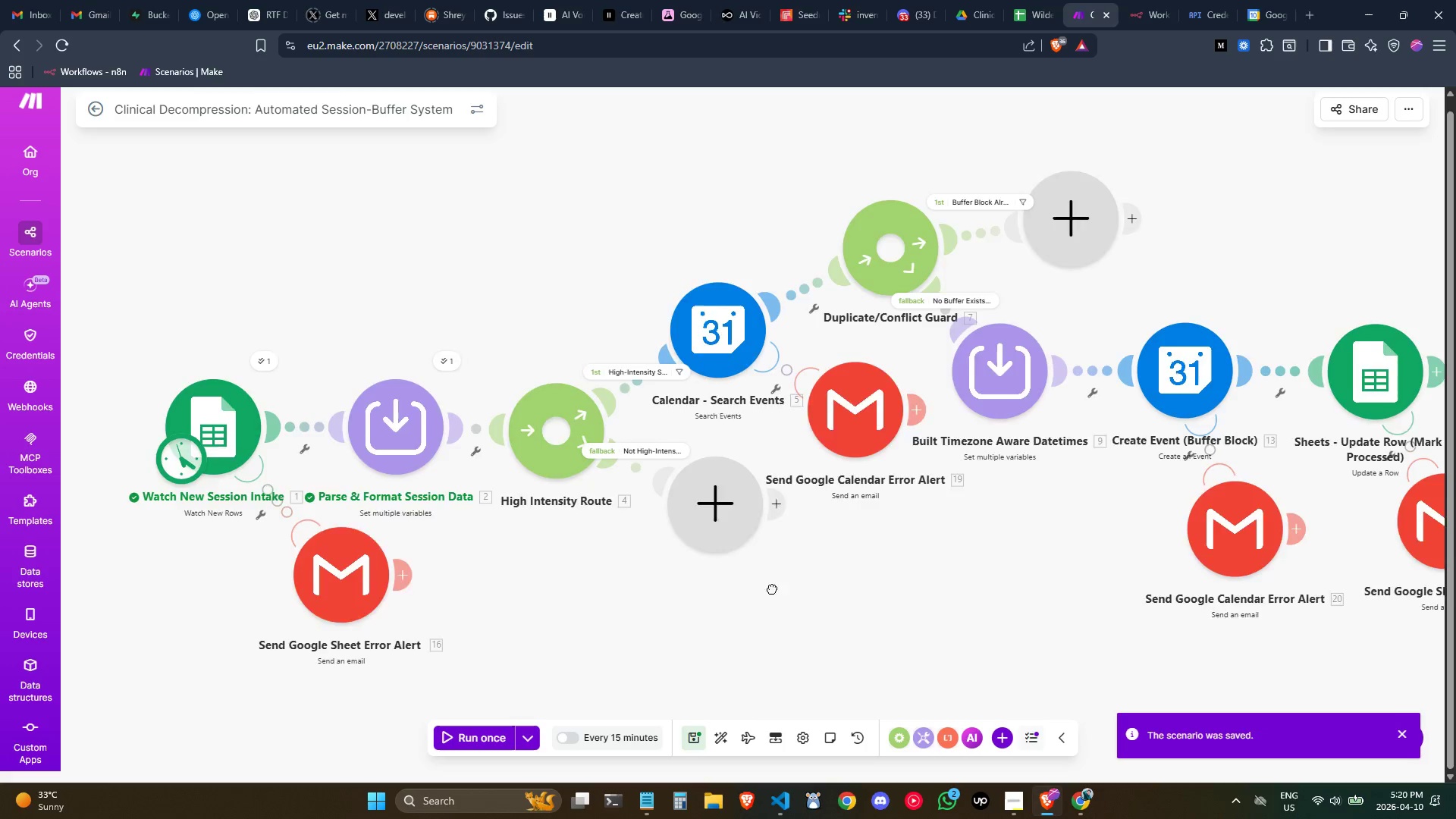 
mouse_move([713, 566])
 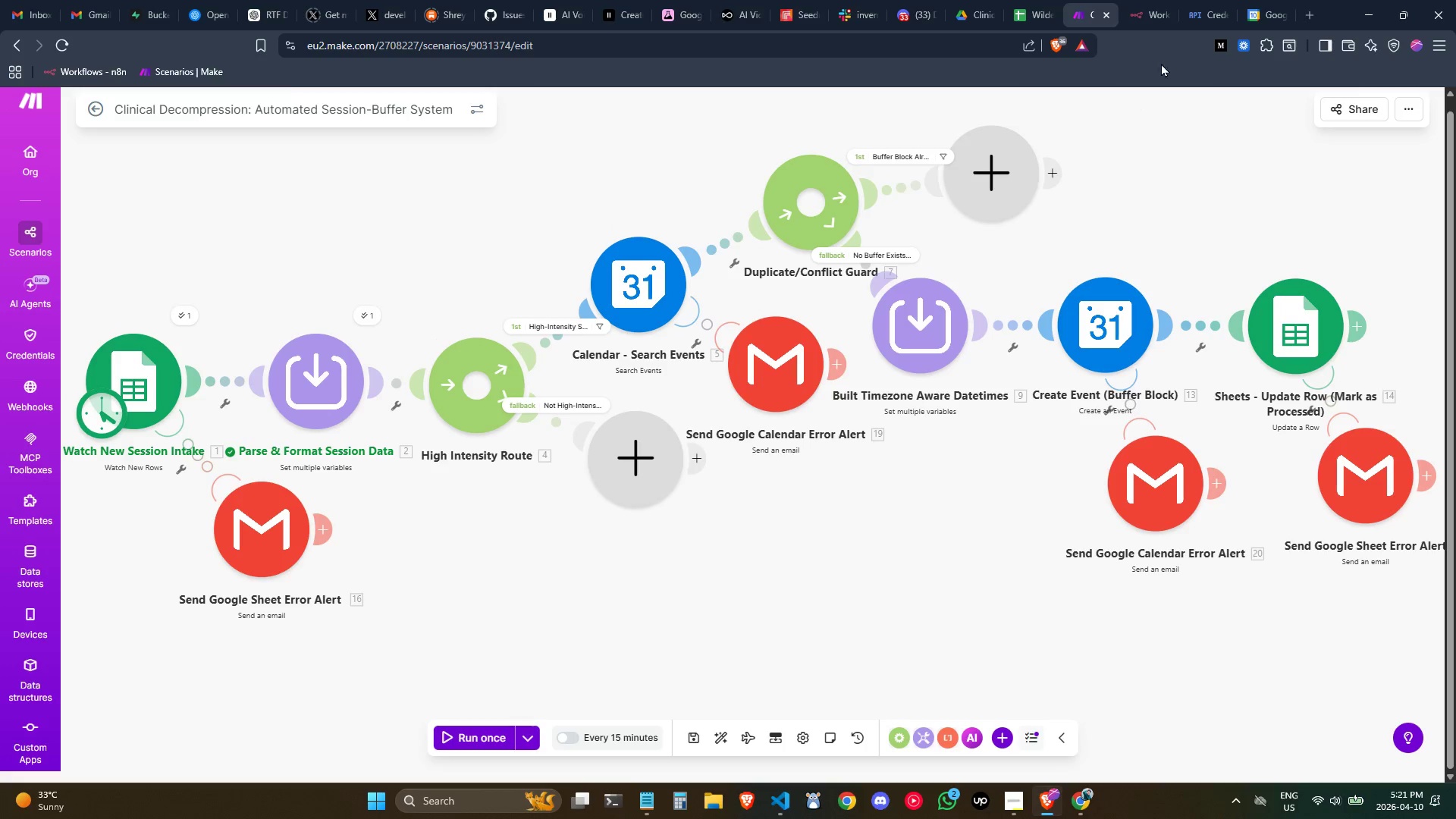 
left_click([1253, 17])
 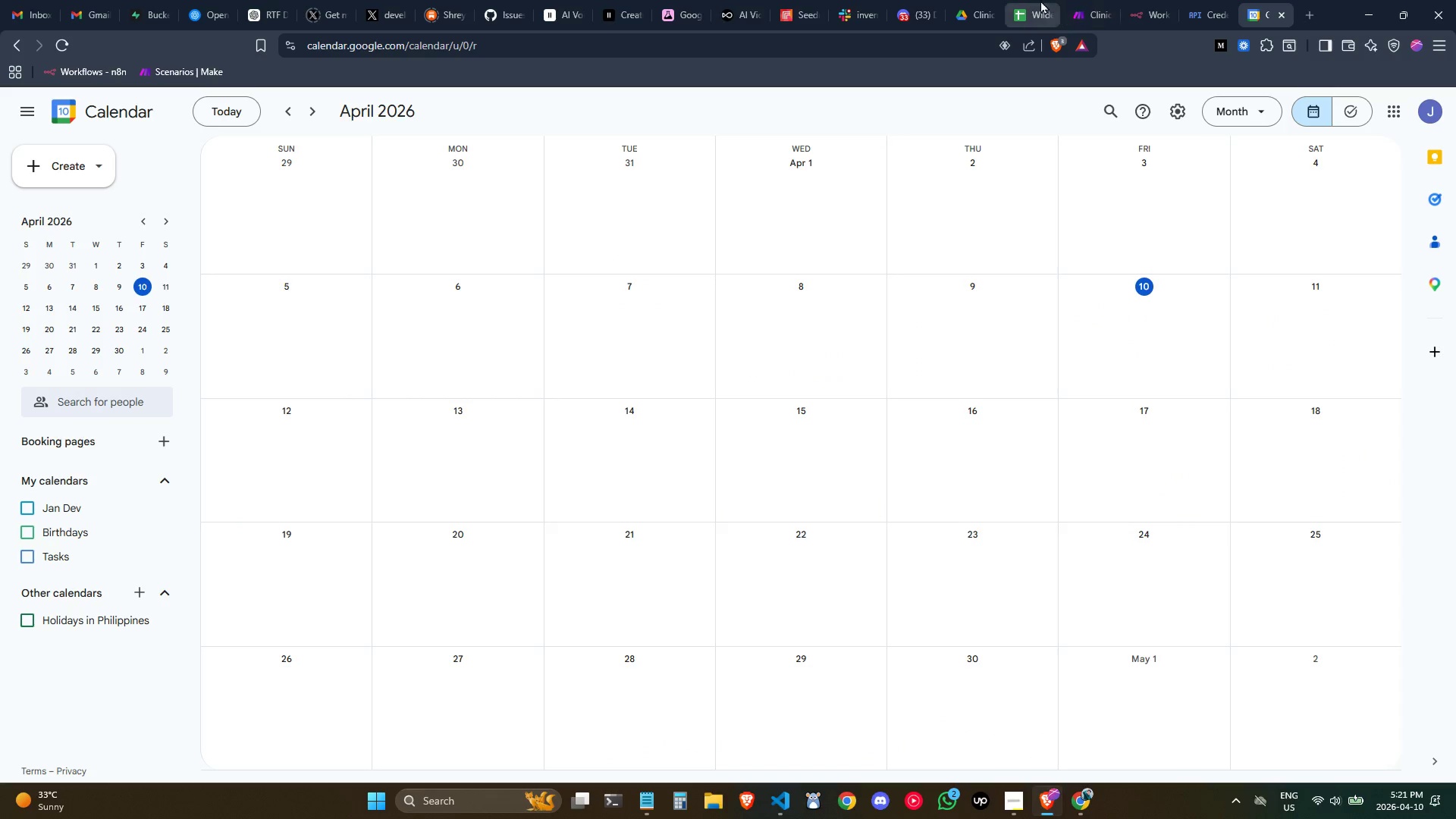 
mouse_move([1144, -1])
 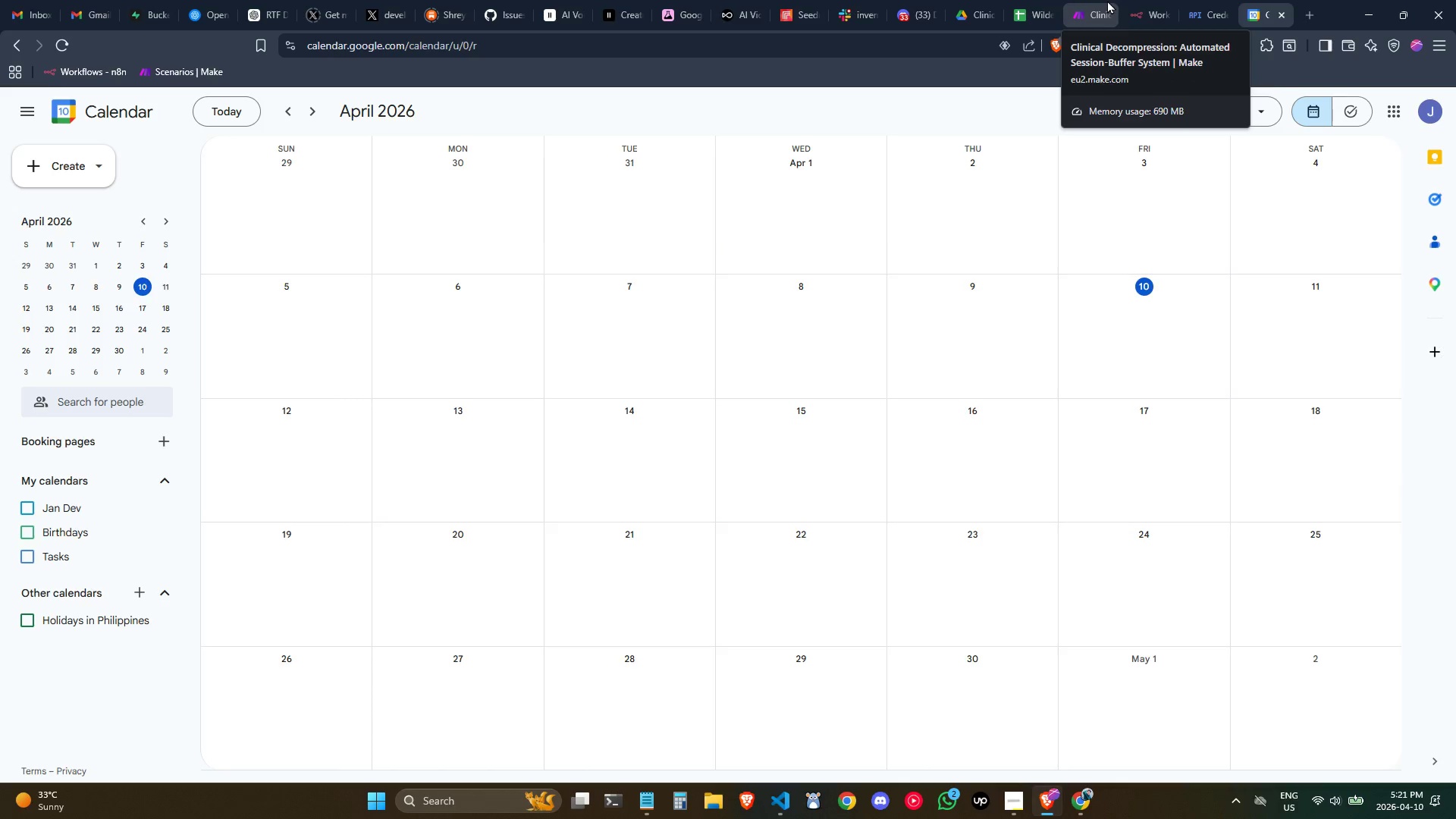 
left_click([1106, 0])
 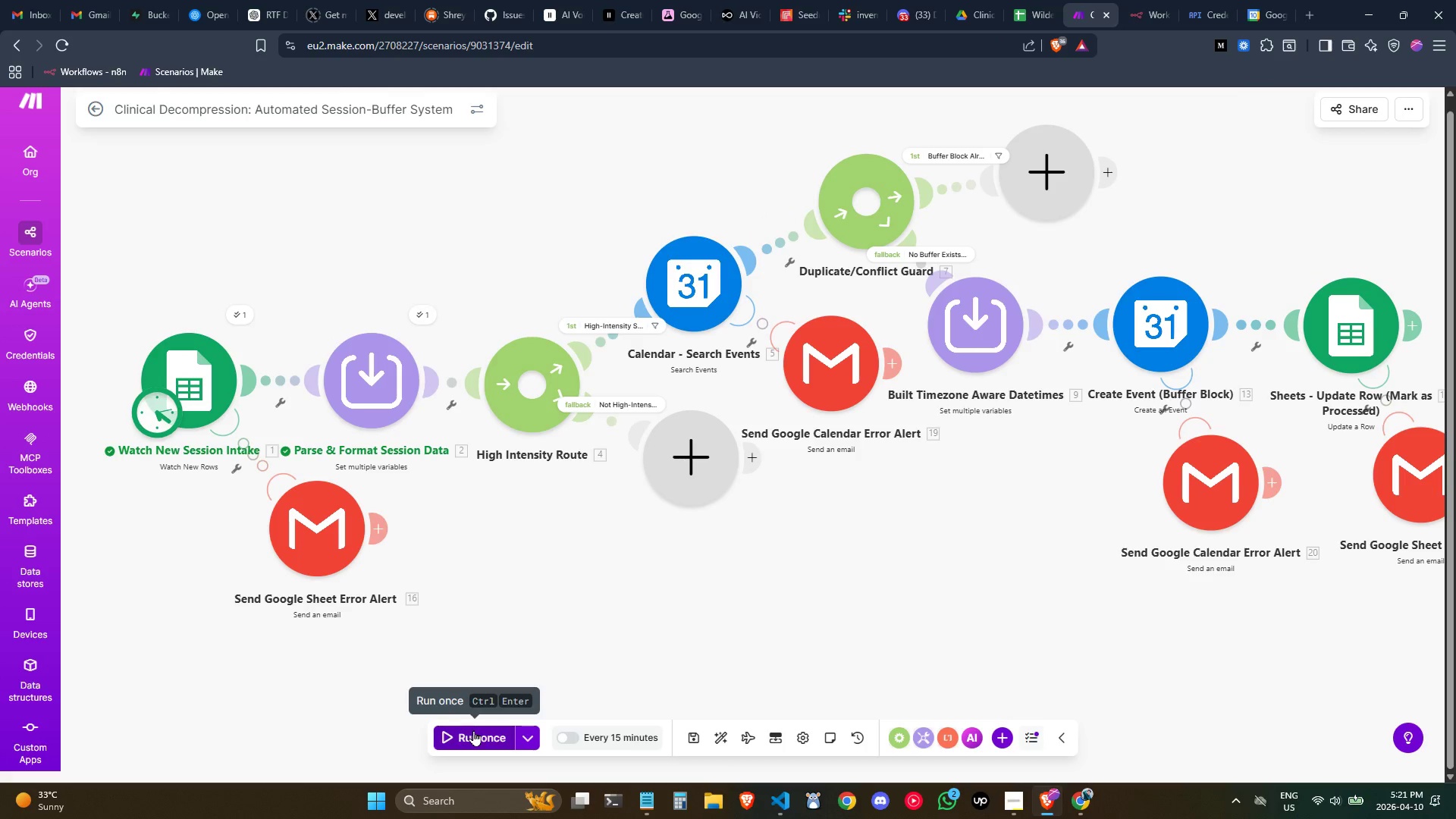 
left_click([473, 730])
 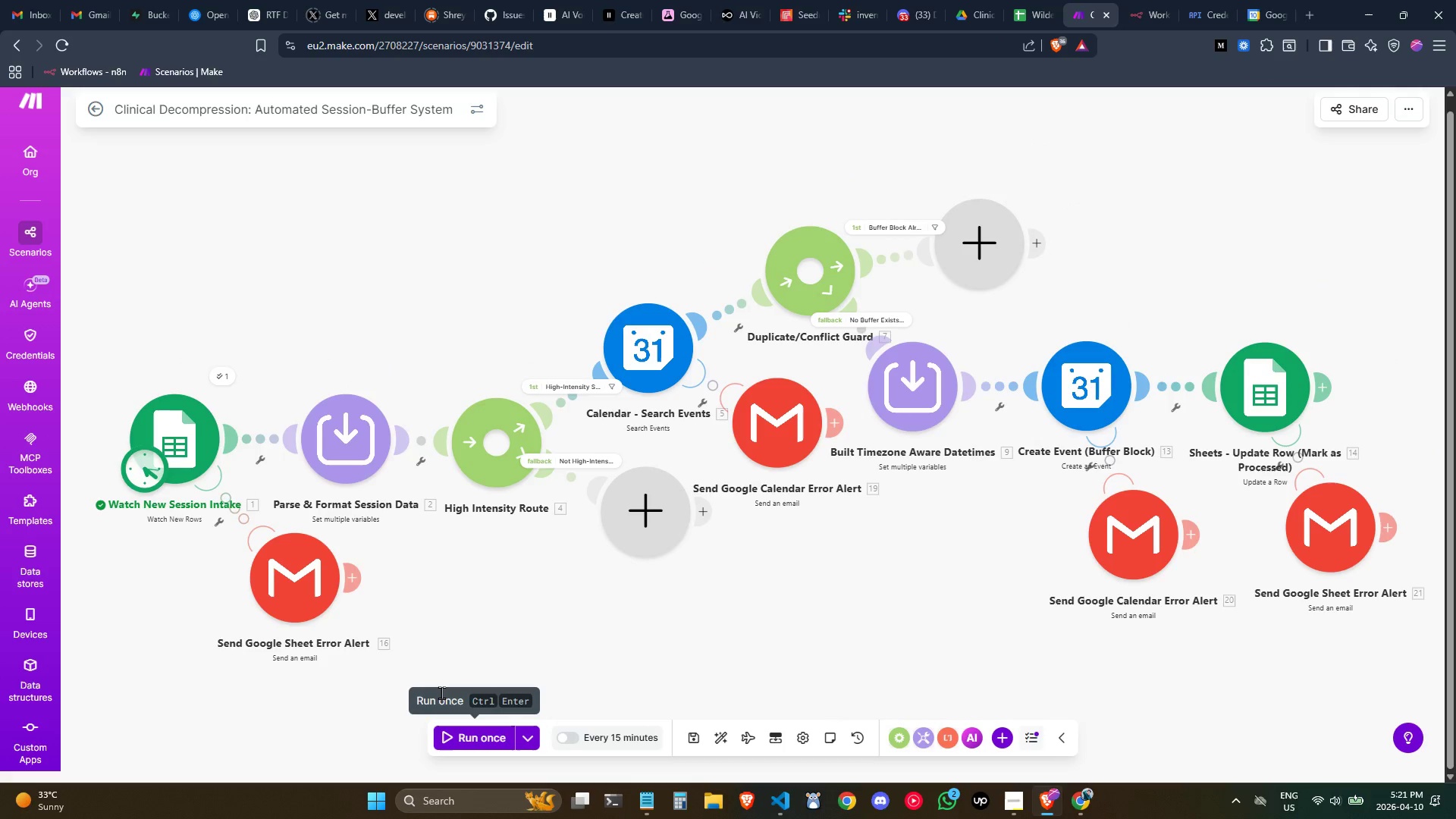 
left_click([223, 380])
 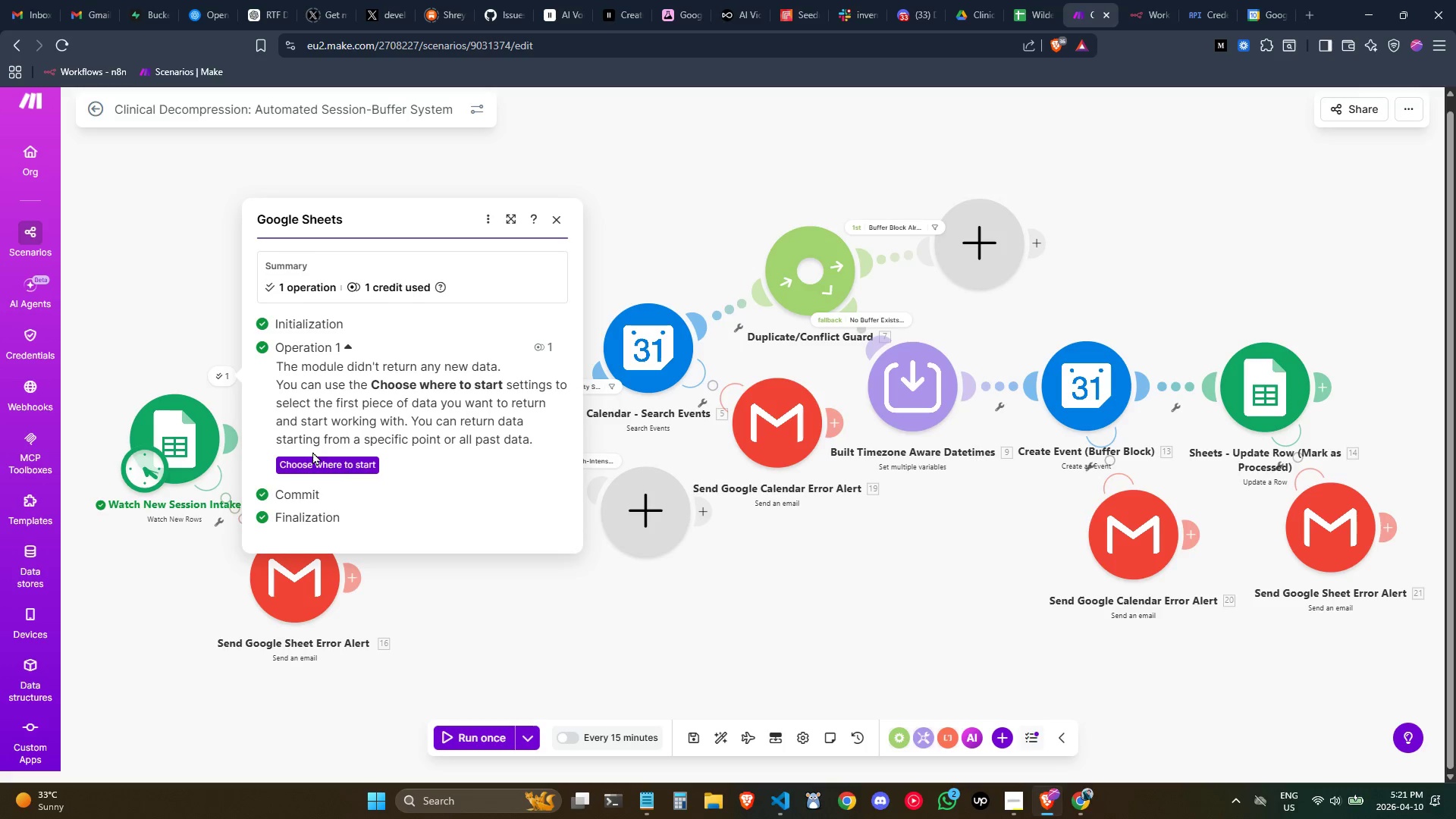 
left_click([319, 463])
 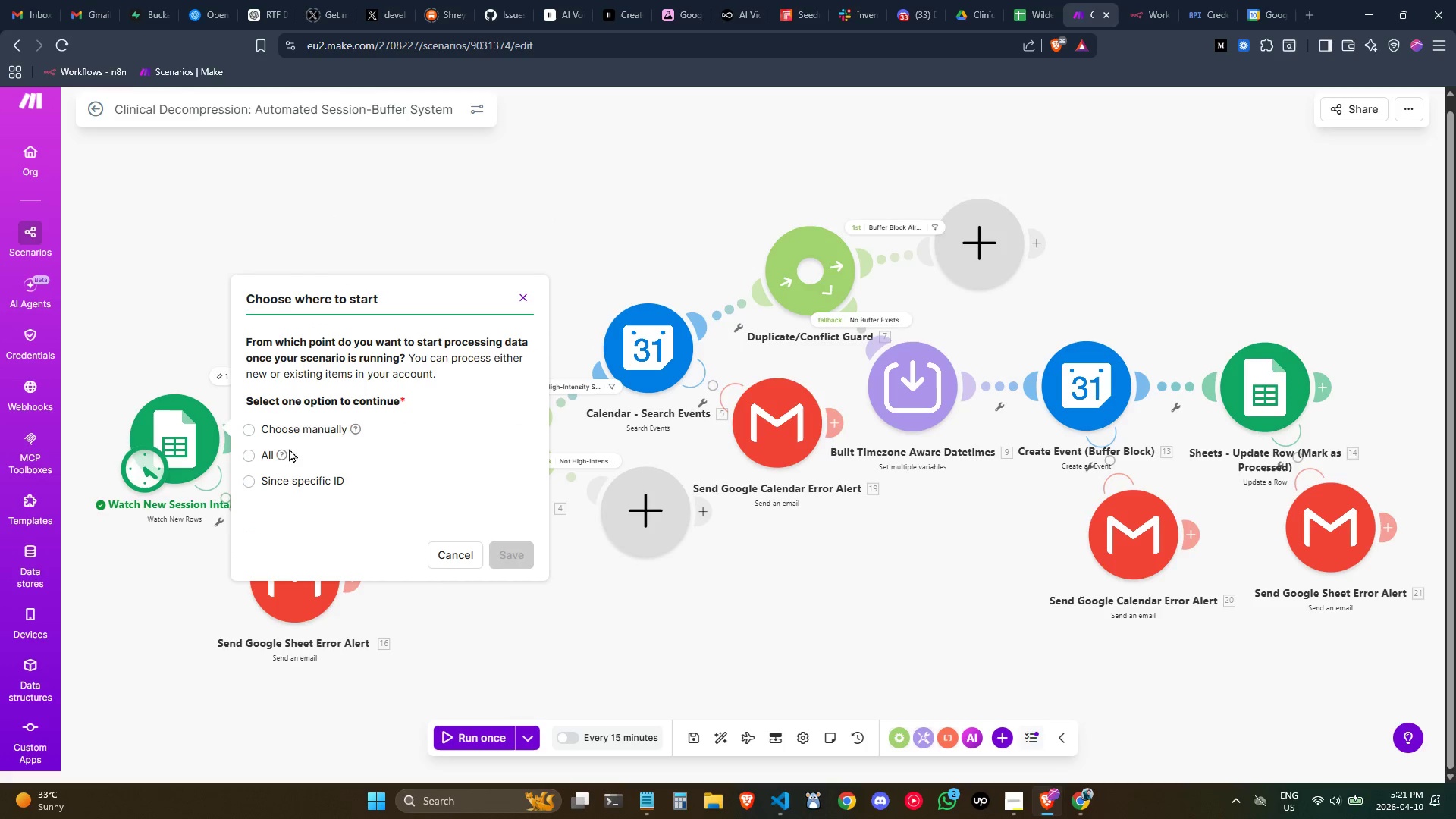 
left_click([272, 453])
 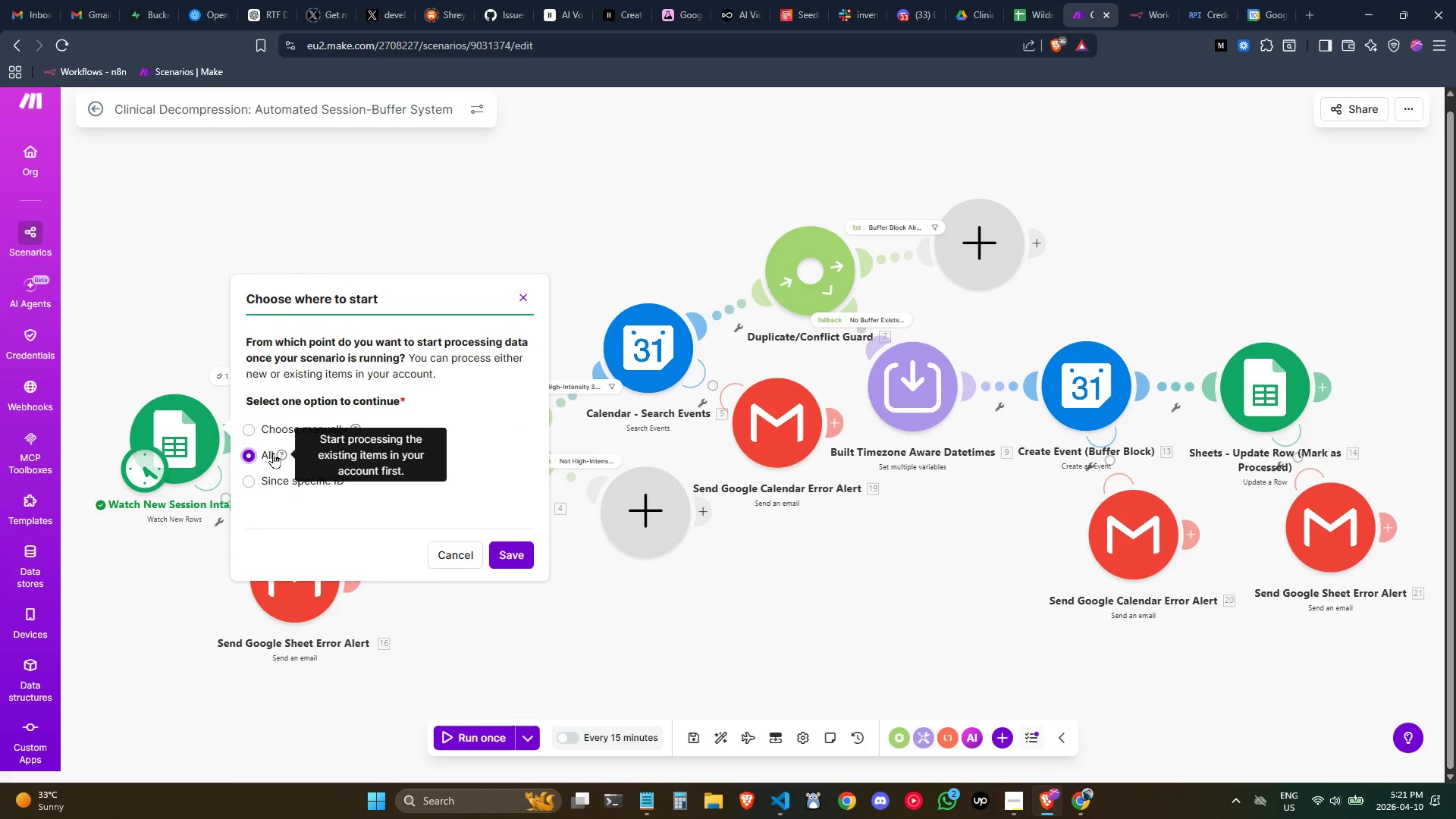 
left_click([269, 451])
 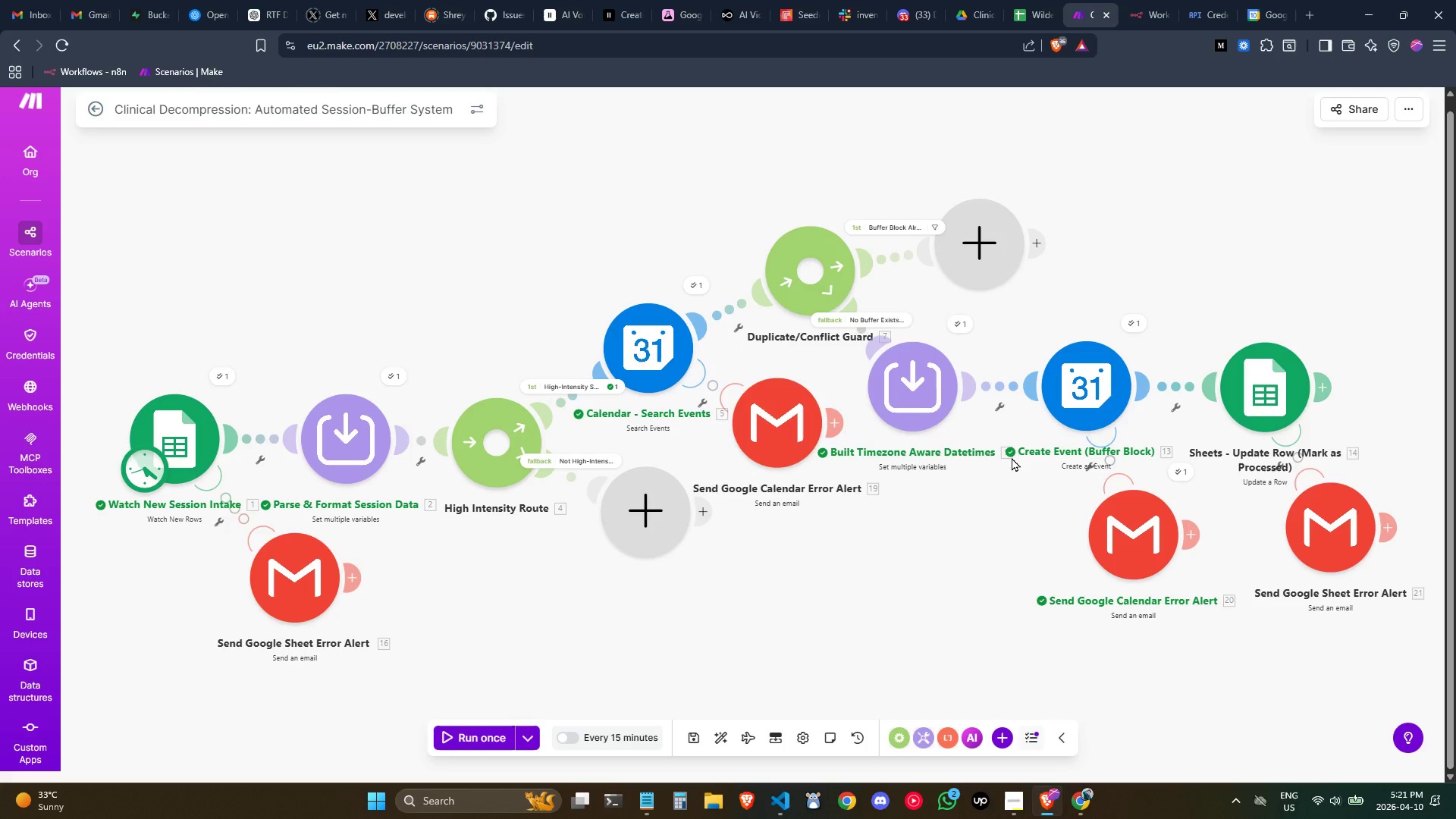 
wait(24.09)
 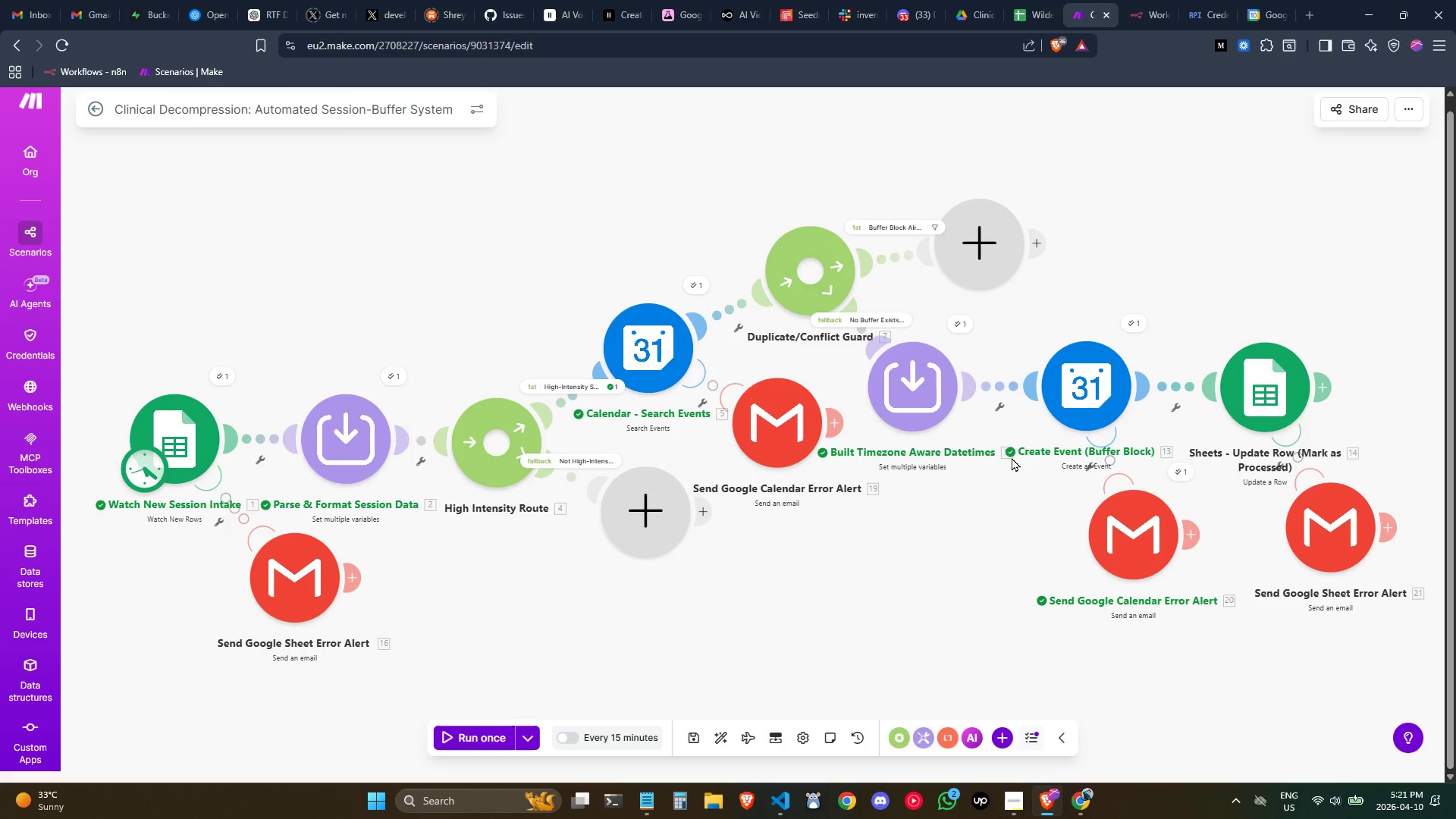 
left_click([1131, 325])
 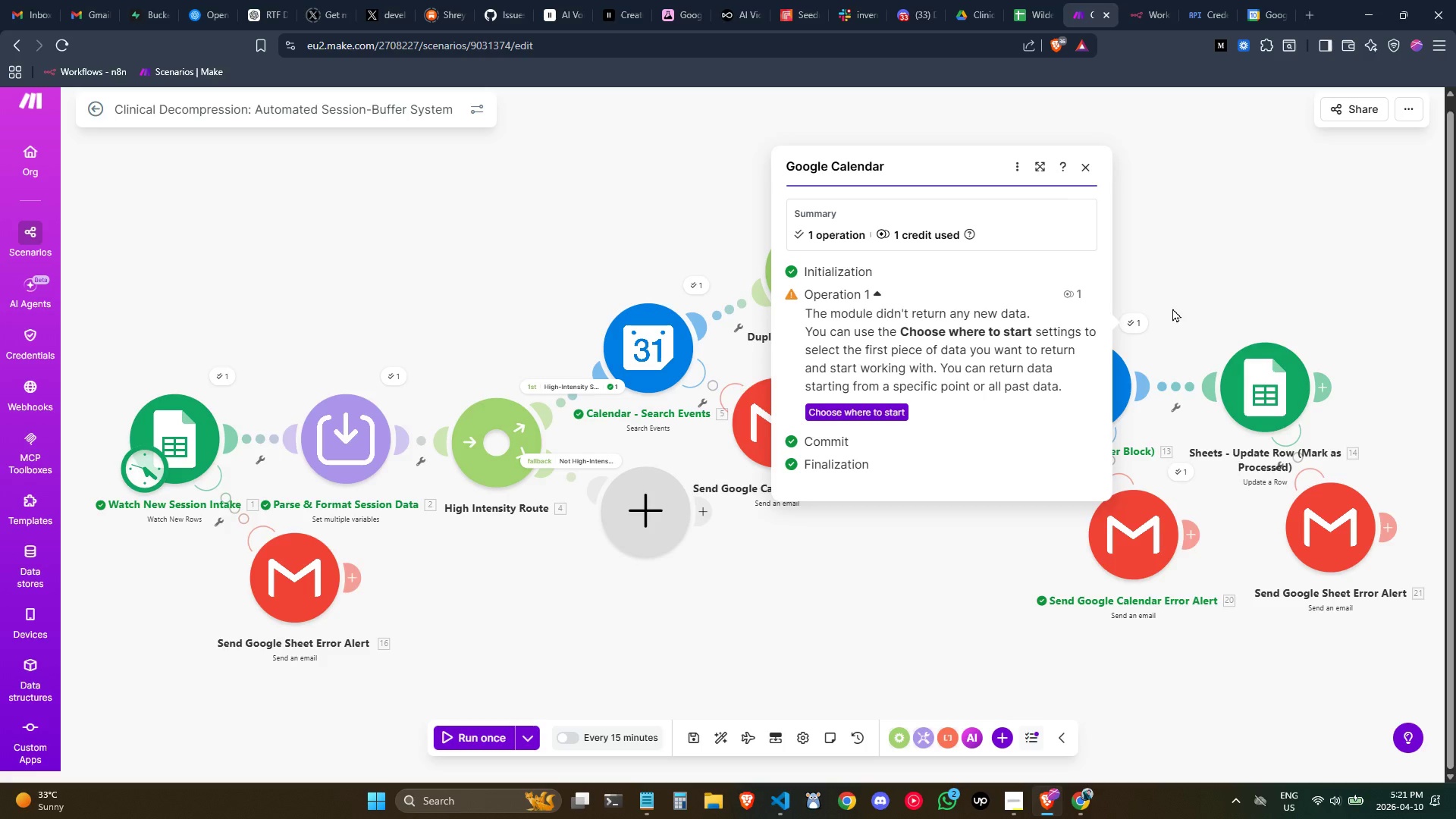 
left_click([1172, 308])
 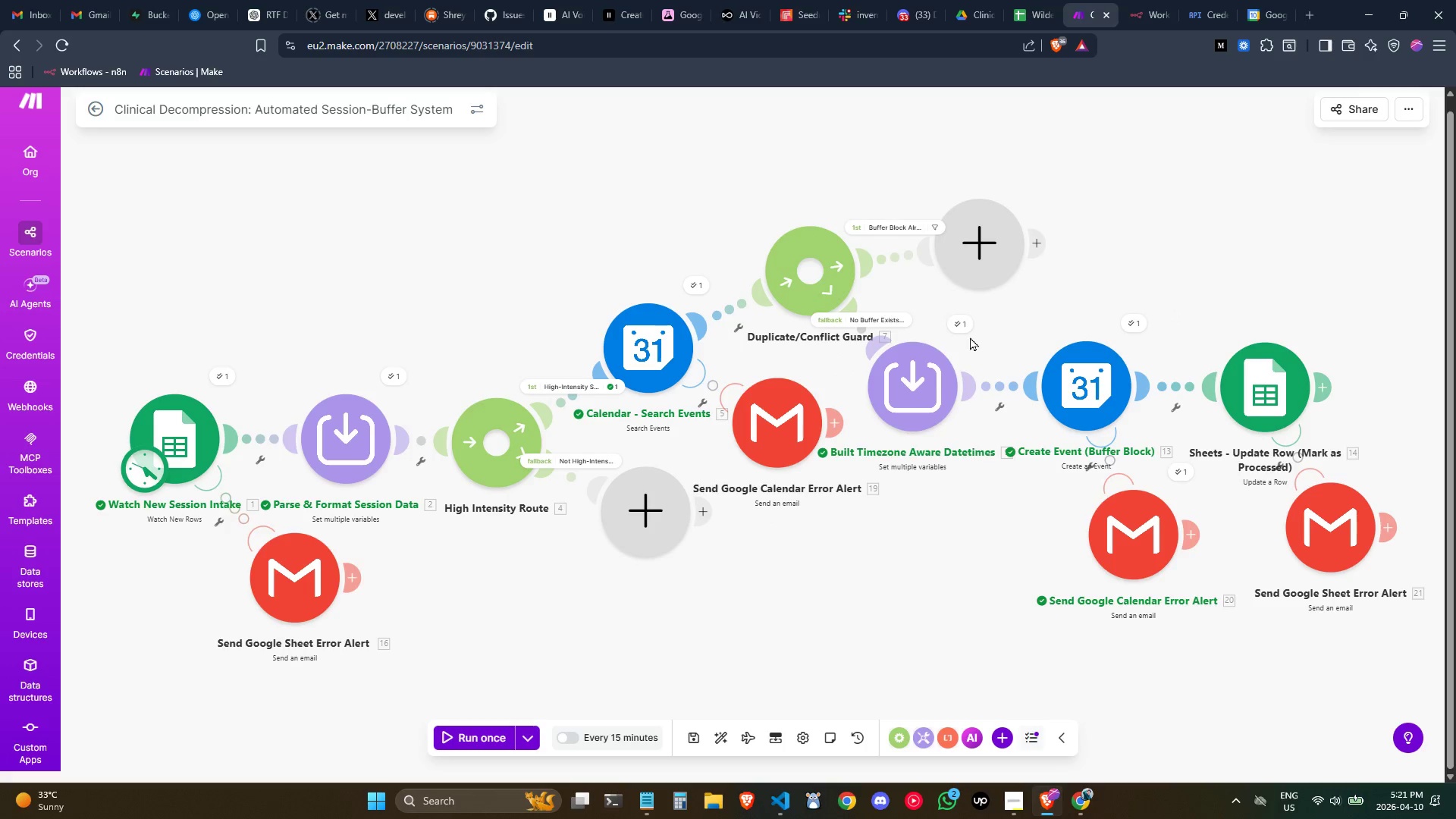 
left_click([965, 328])
 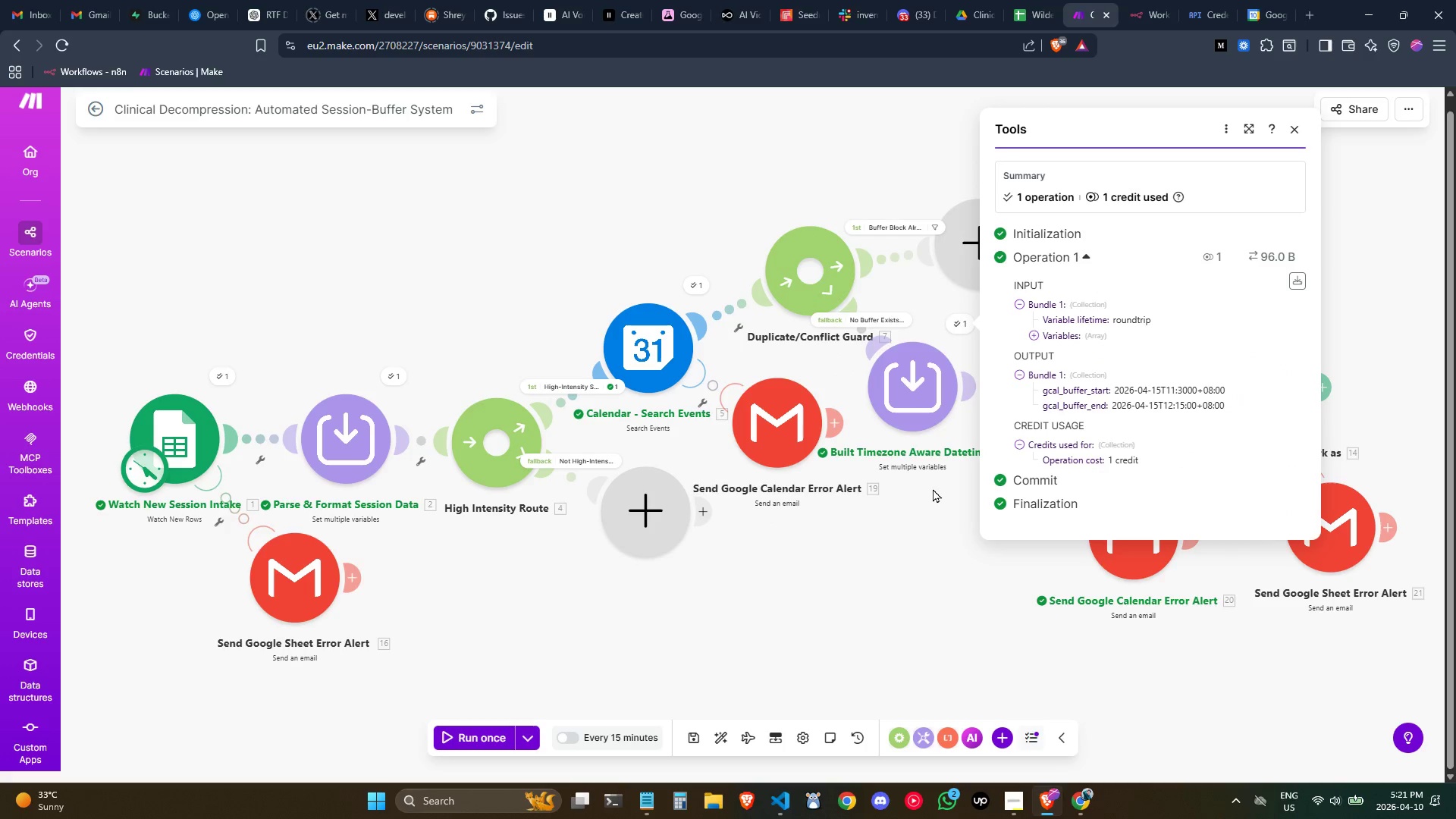 
left_click([931, 488])
 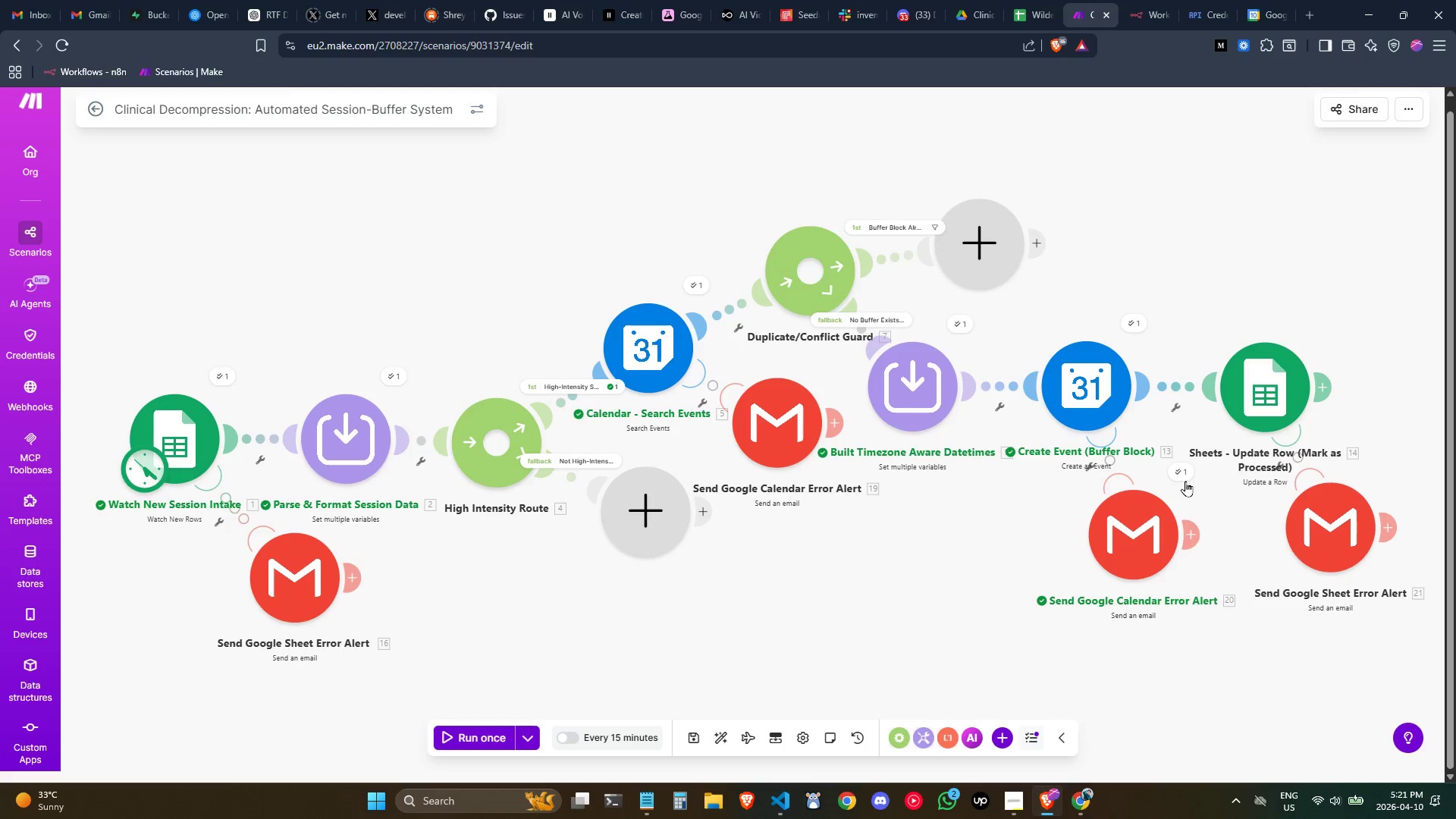 
left_click([1181, 479])
 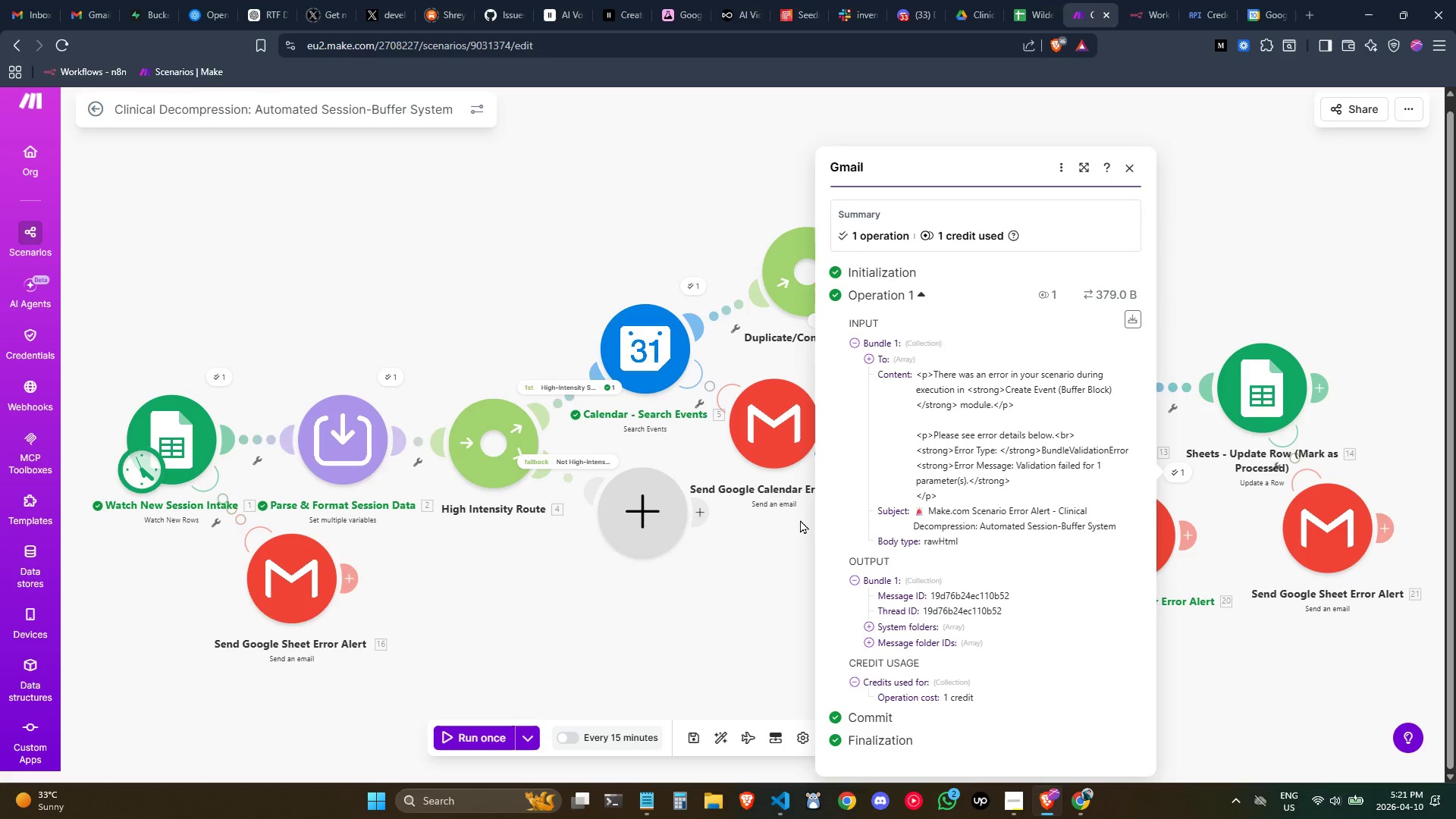 
left_click([24, 11])
 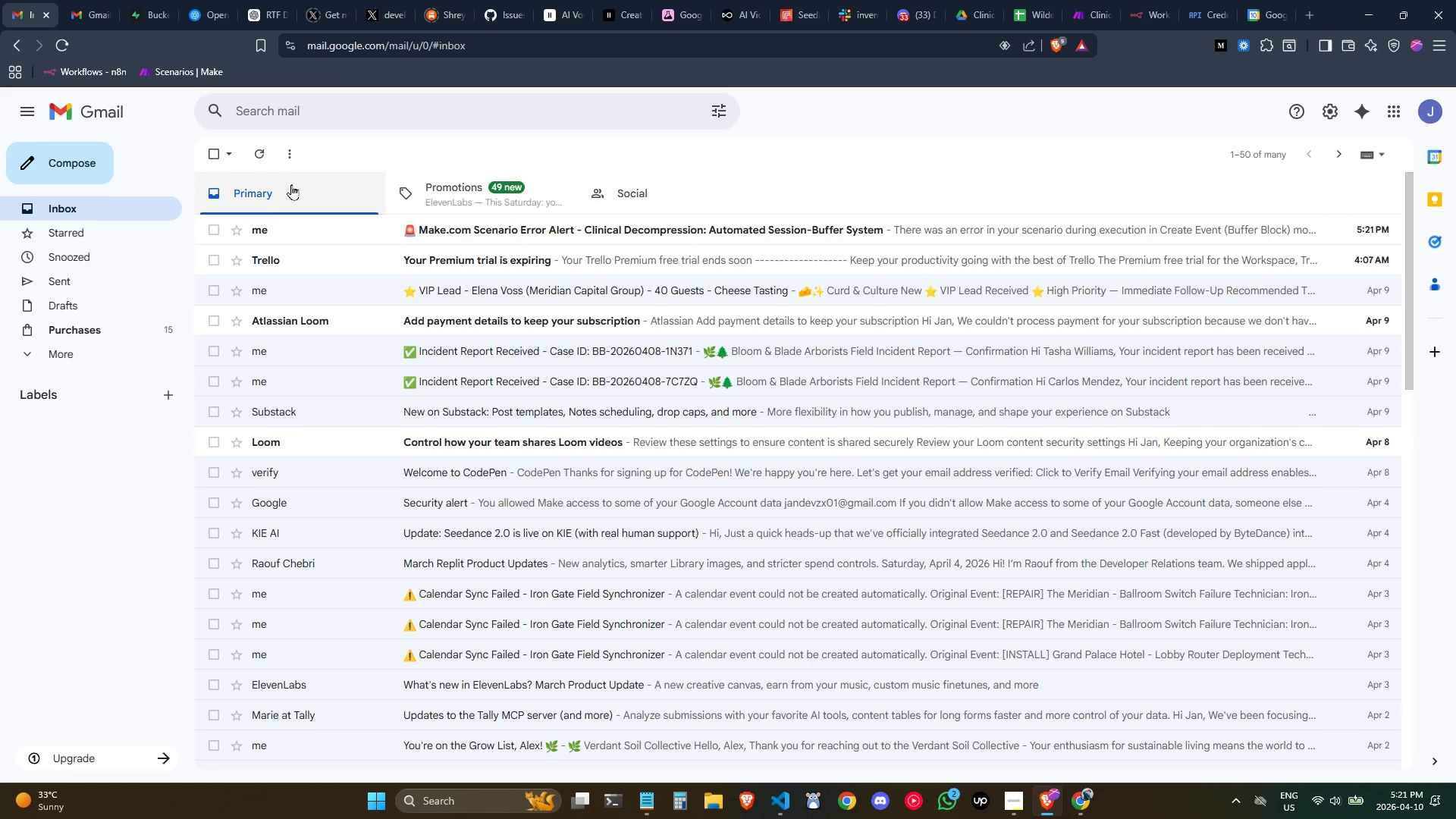 
left_click([325, 229])
 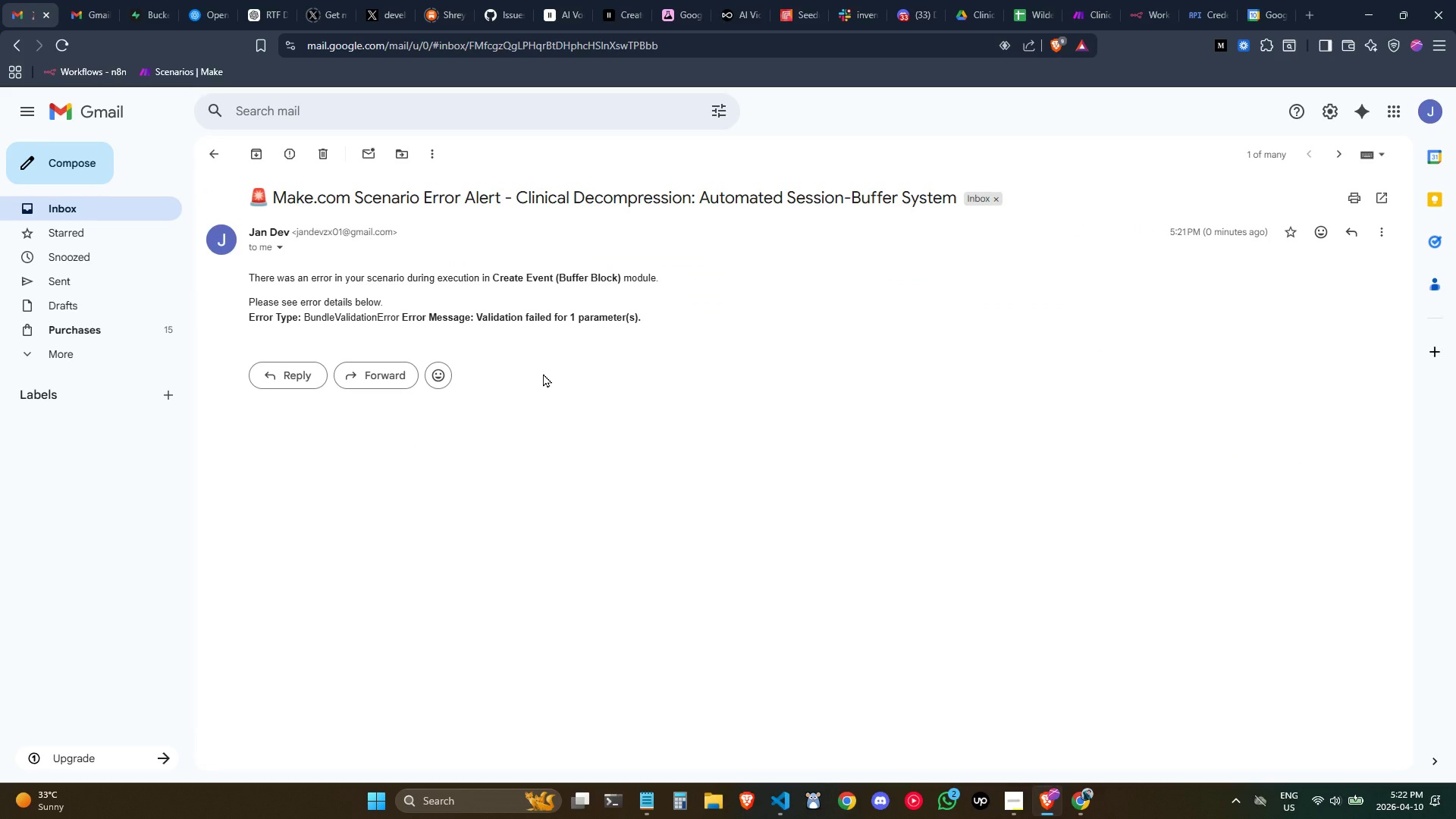 
wait(6.27)
 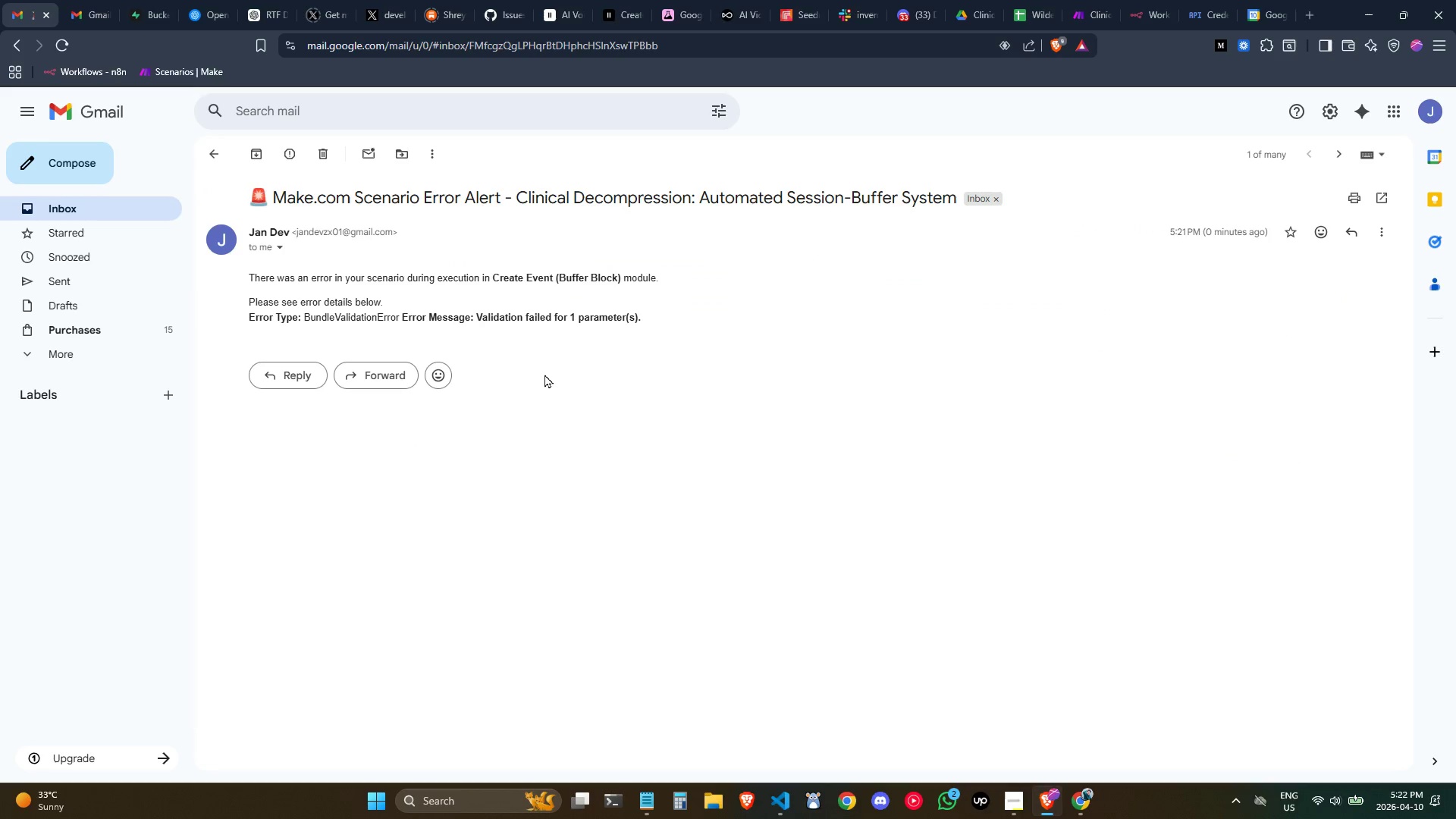 
left_click([1093, 0])
 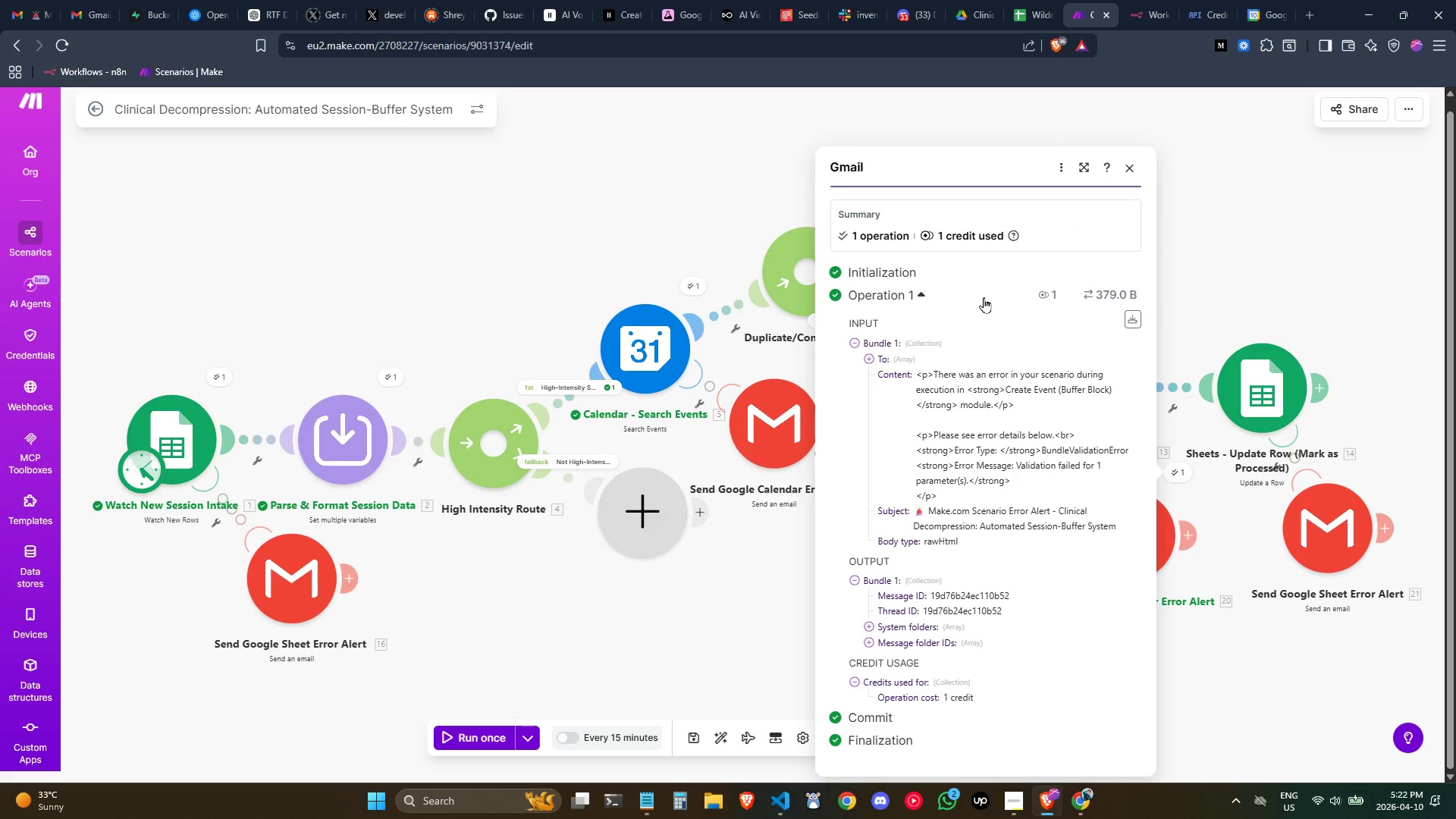 
wait(8.16)
 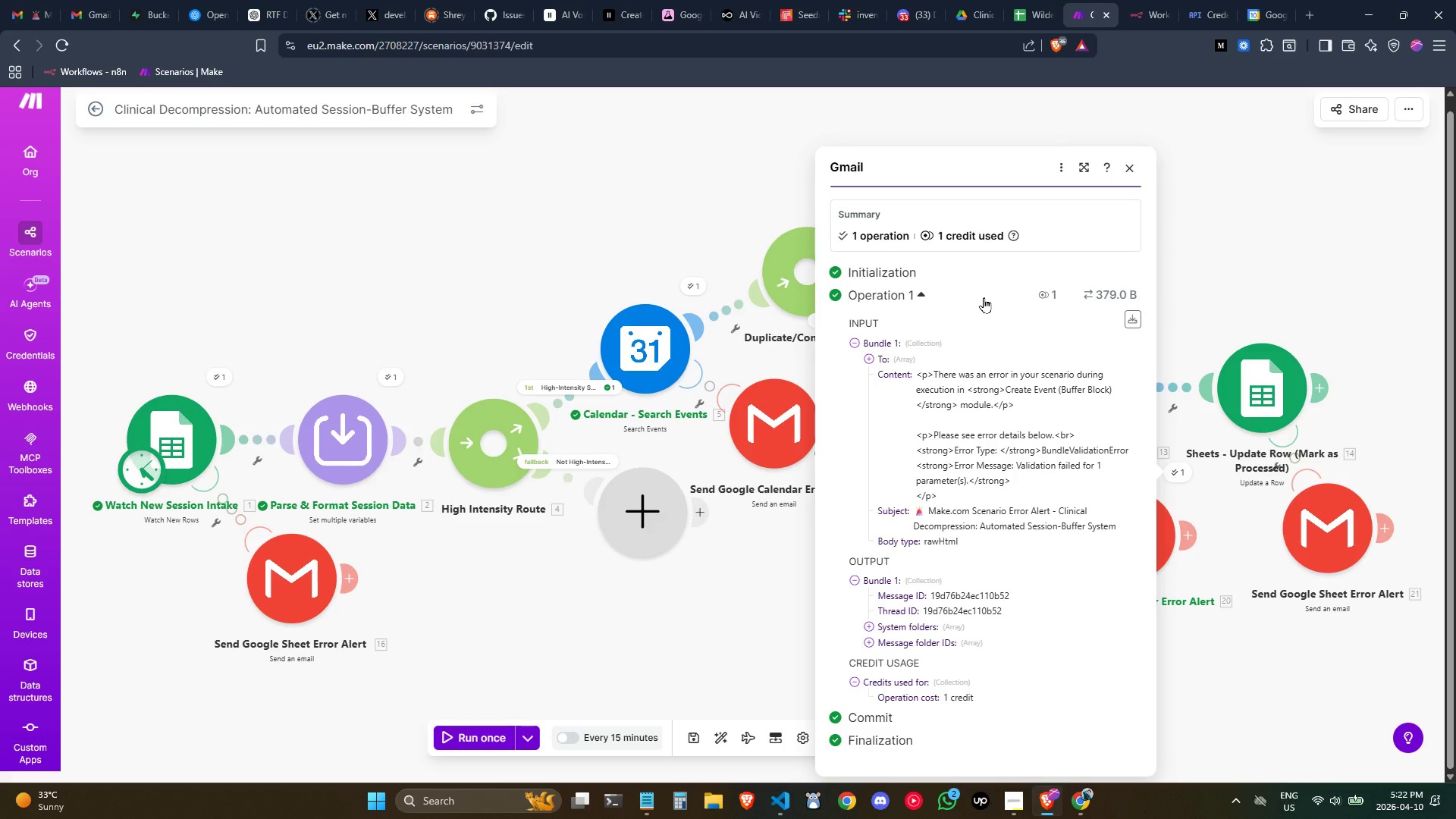 
left_click([1188, 266])
 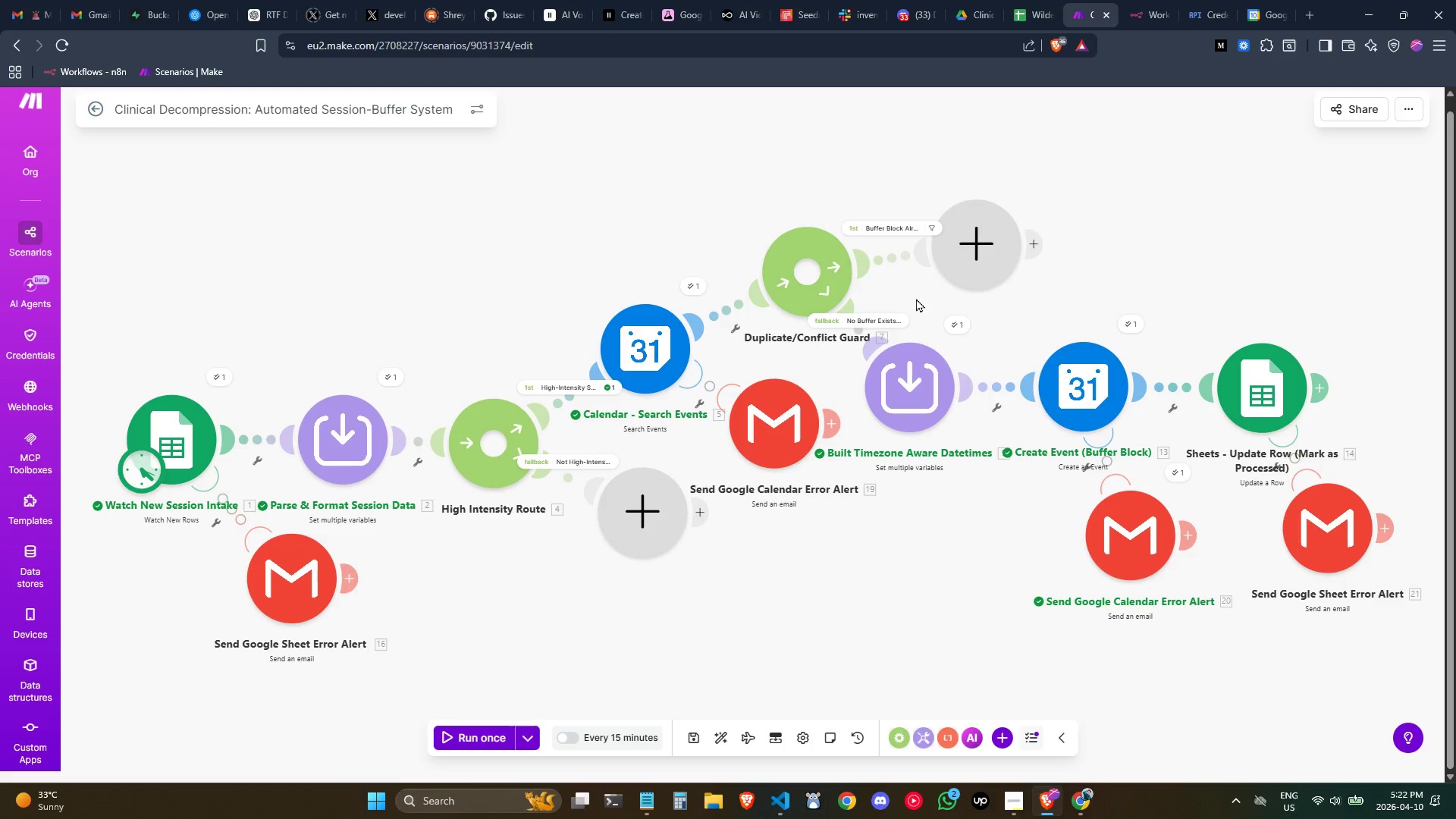 
wait(7.98)
 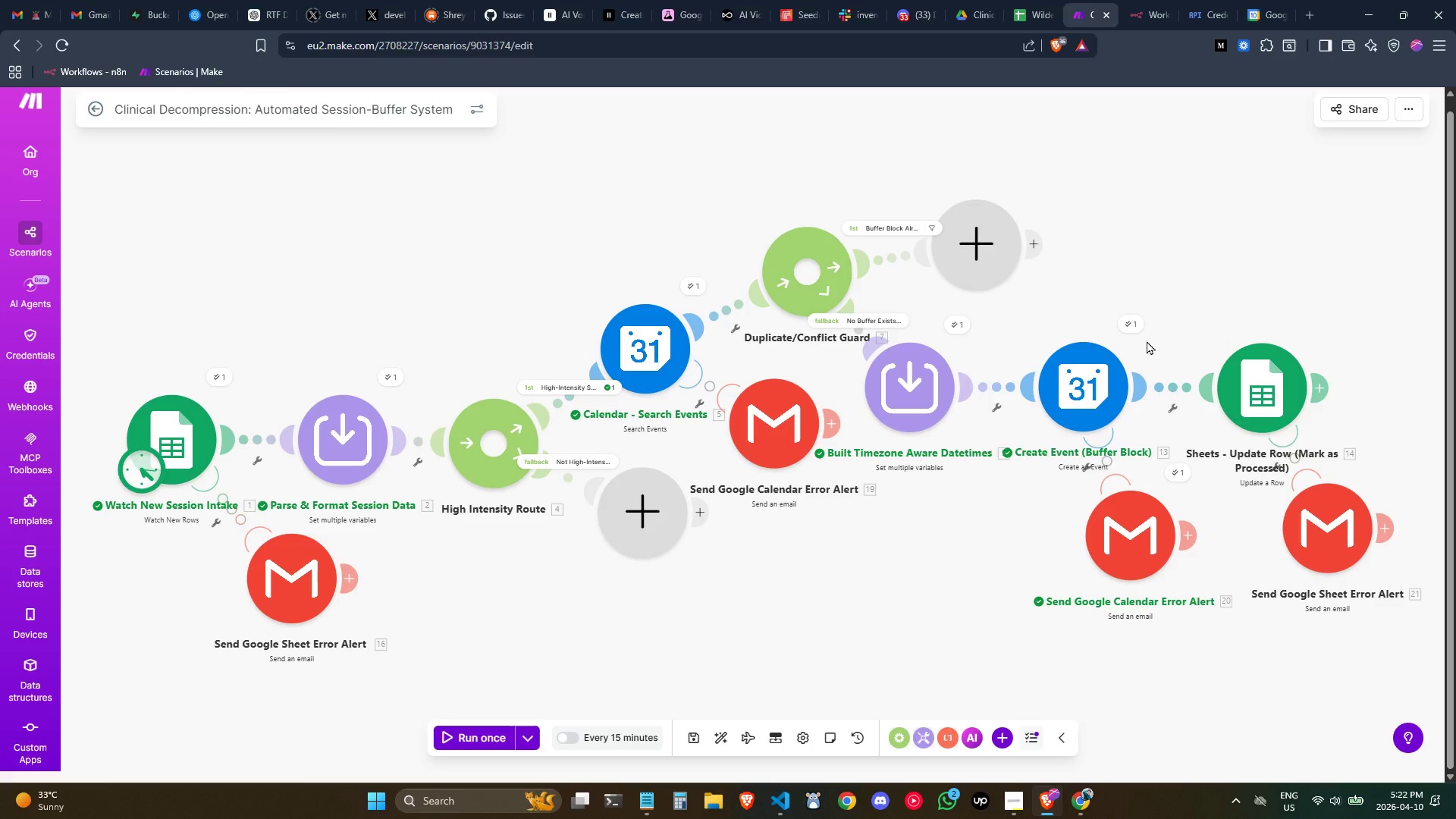 
left_click([949, 324])
 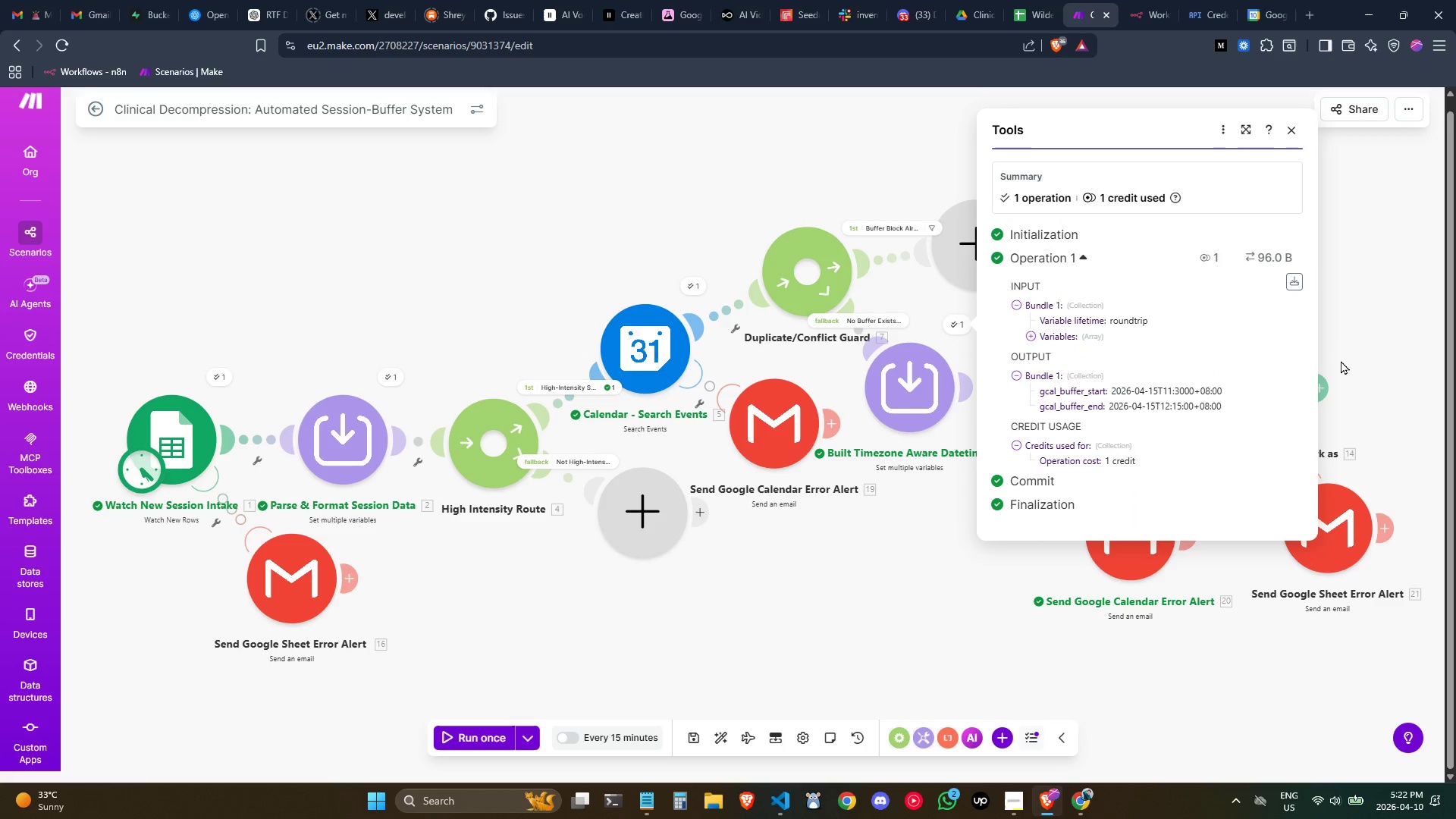 
left_click([1355, 331])
 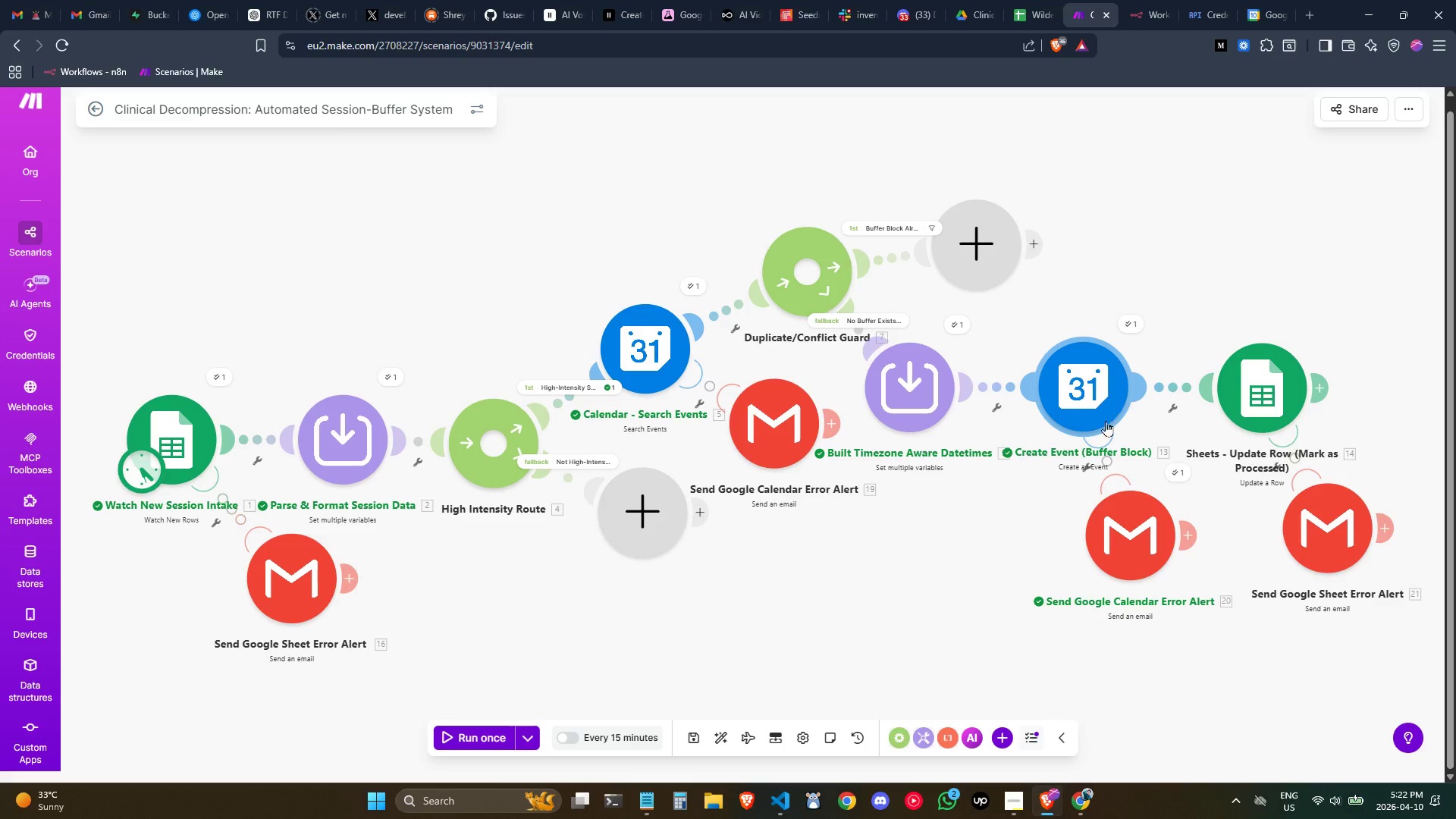 
double_click([1089, 397])
 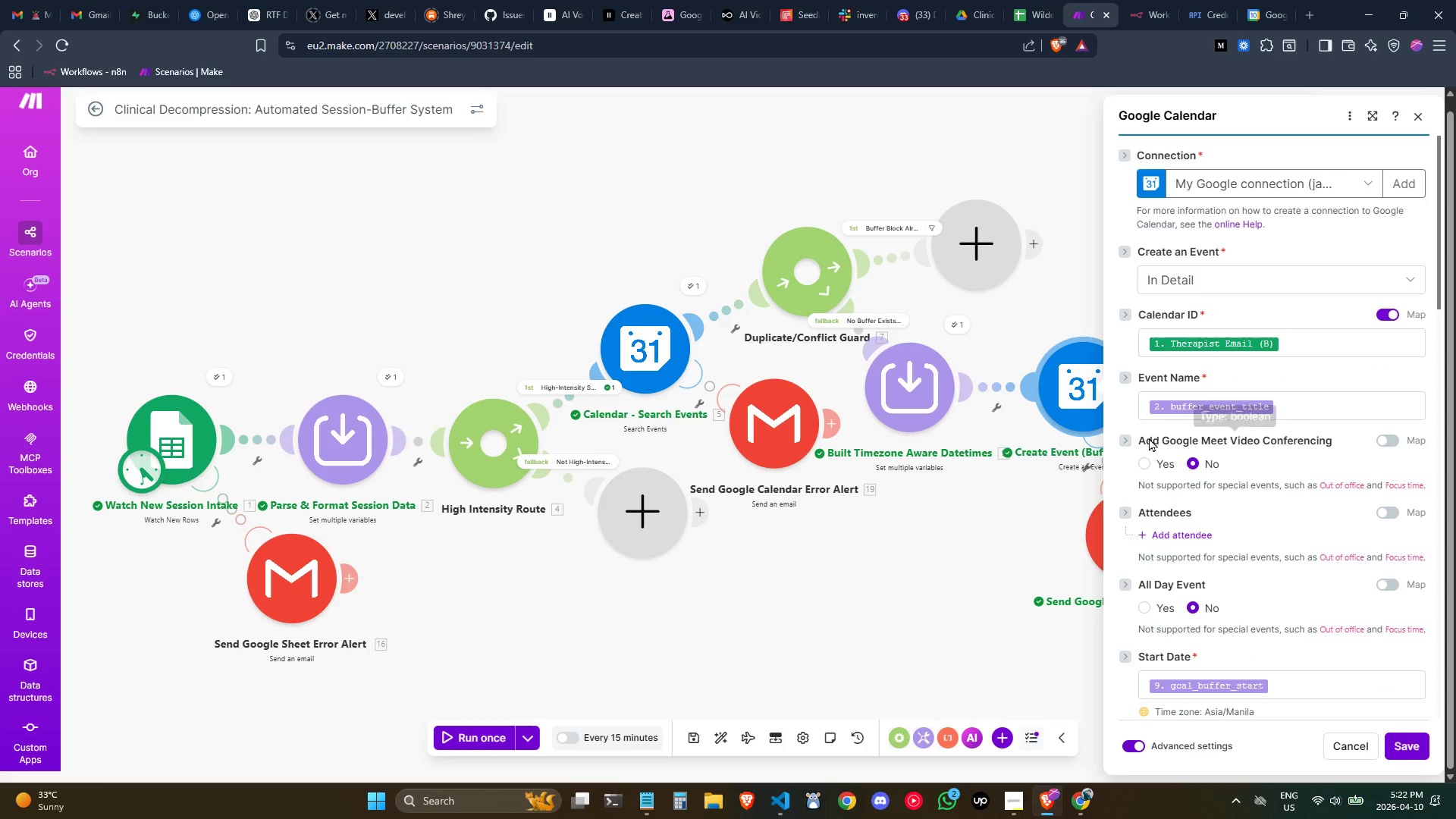 
scroll: coordinate [1149, 438], scroll_direction: down, amount: 1.0
 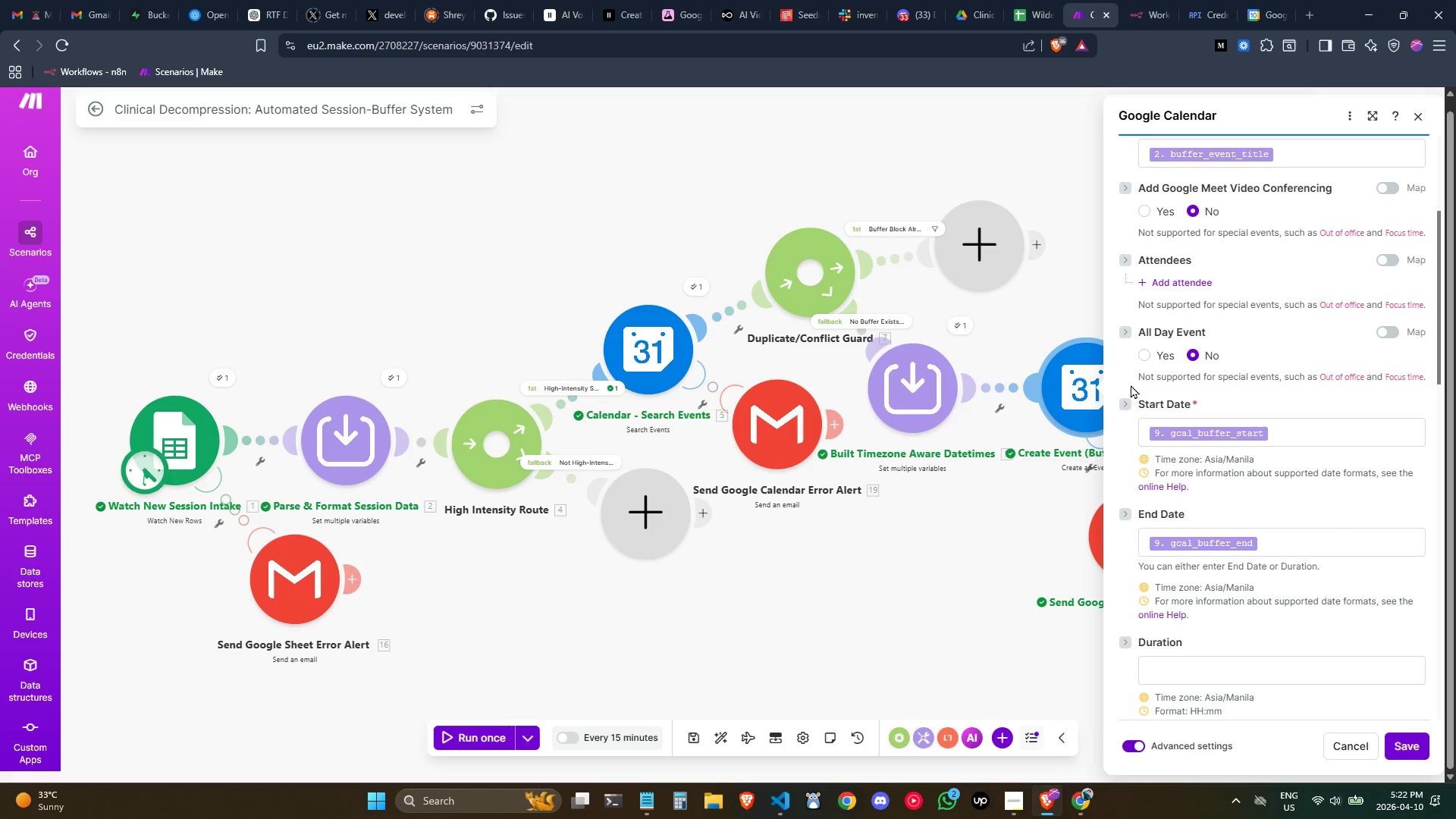 
left_click([1008, 488])
 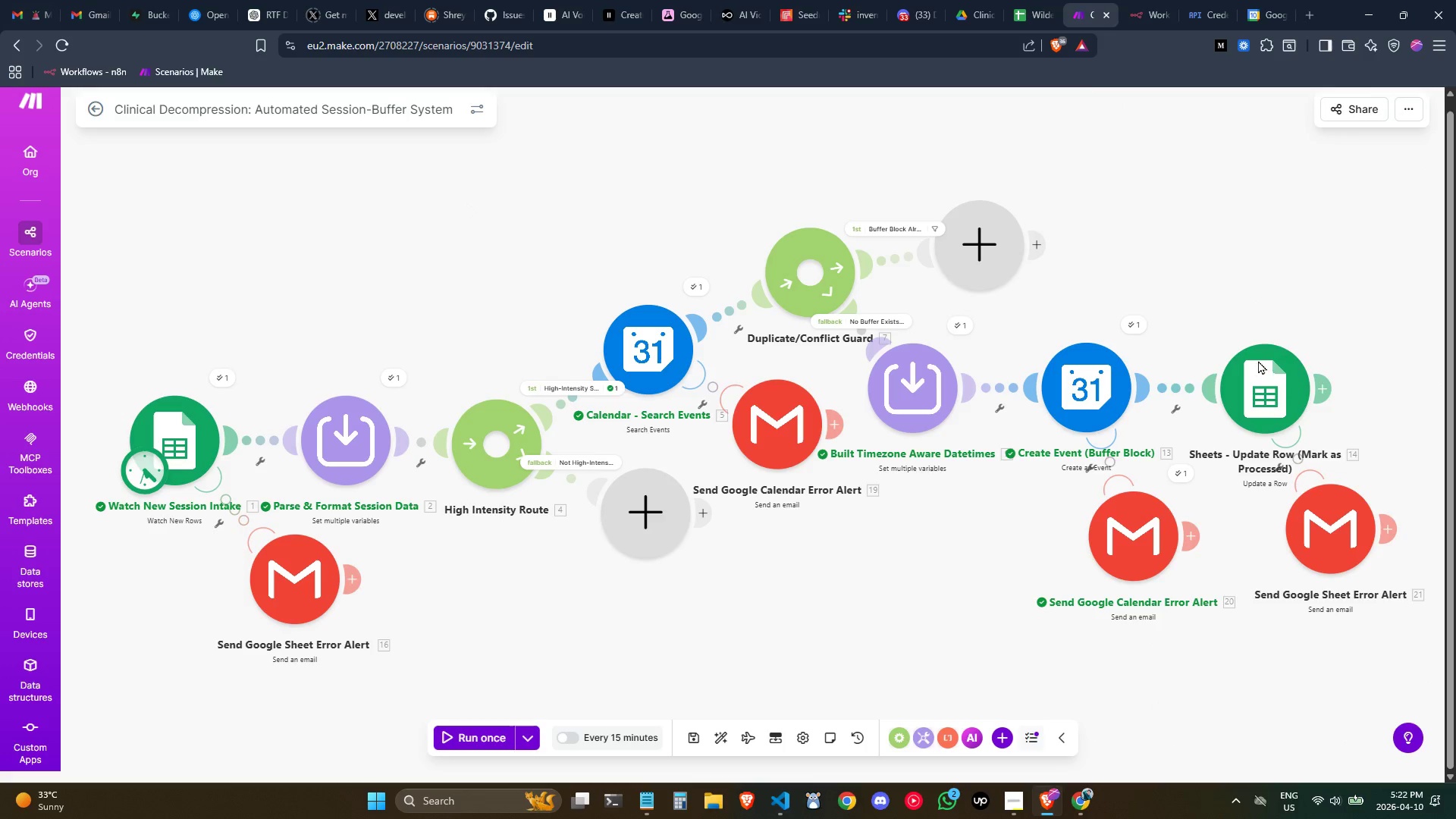 
left_click([1137, 328])
 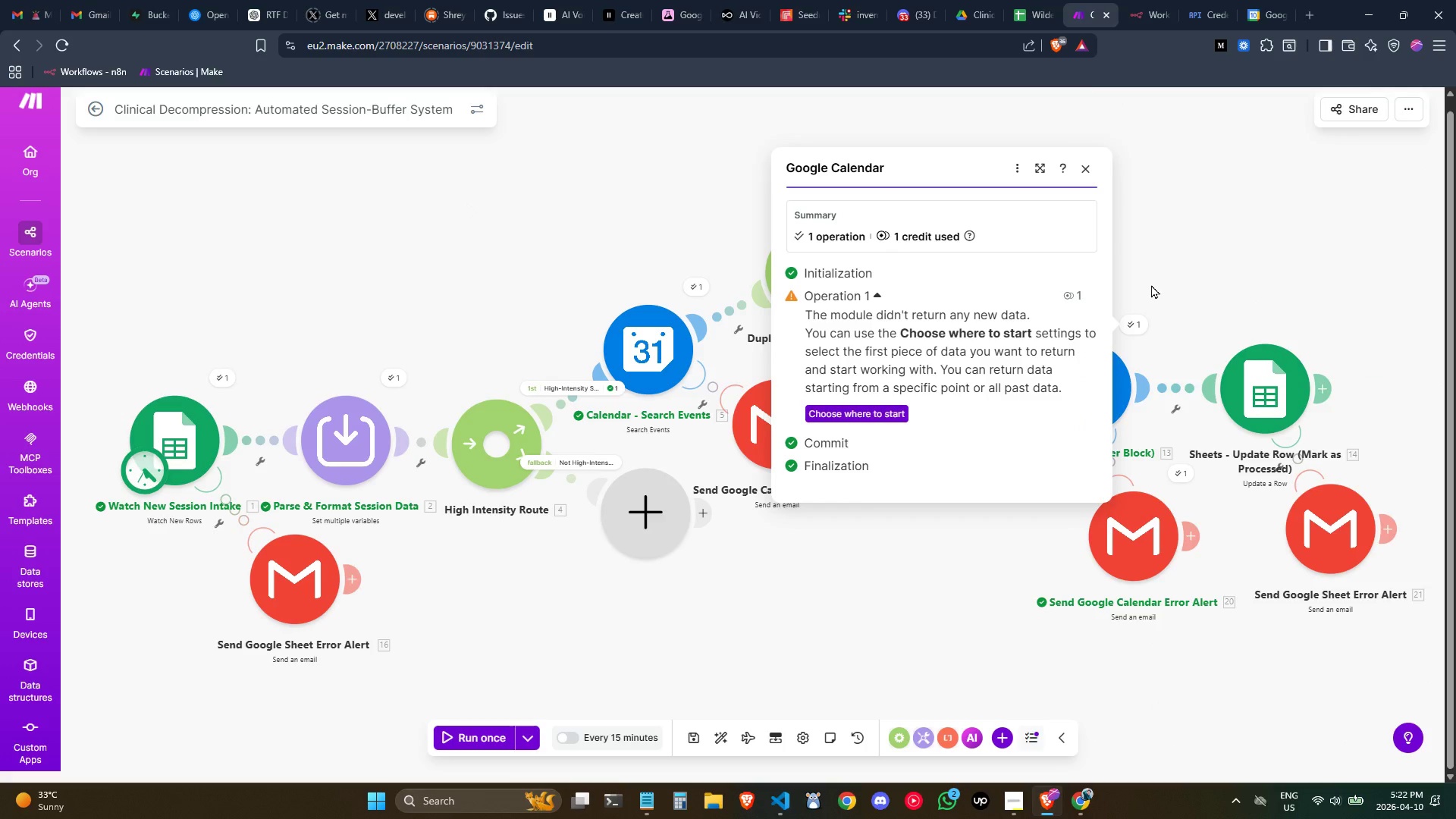 
left_click([1175, 260])
 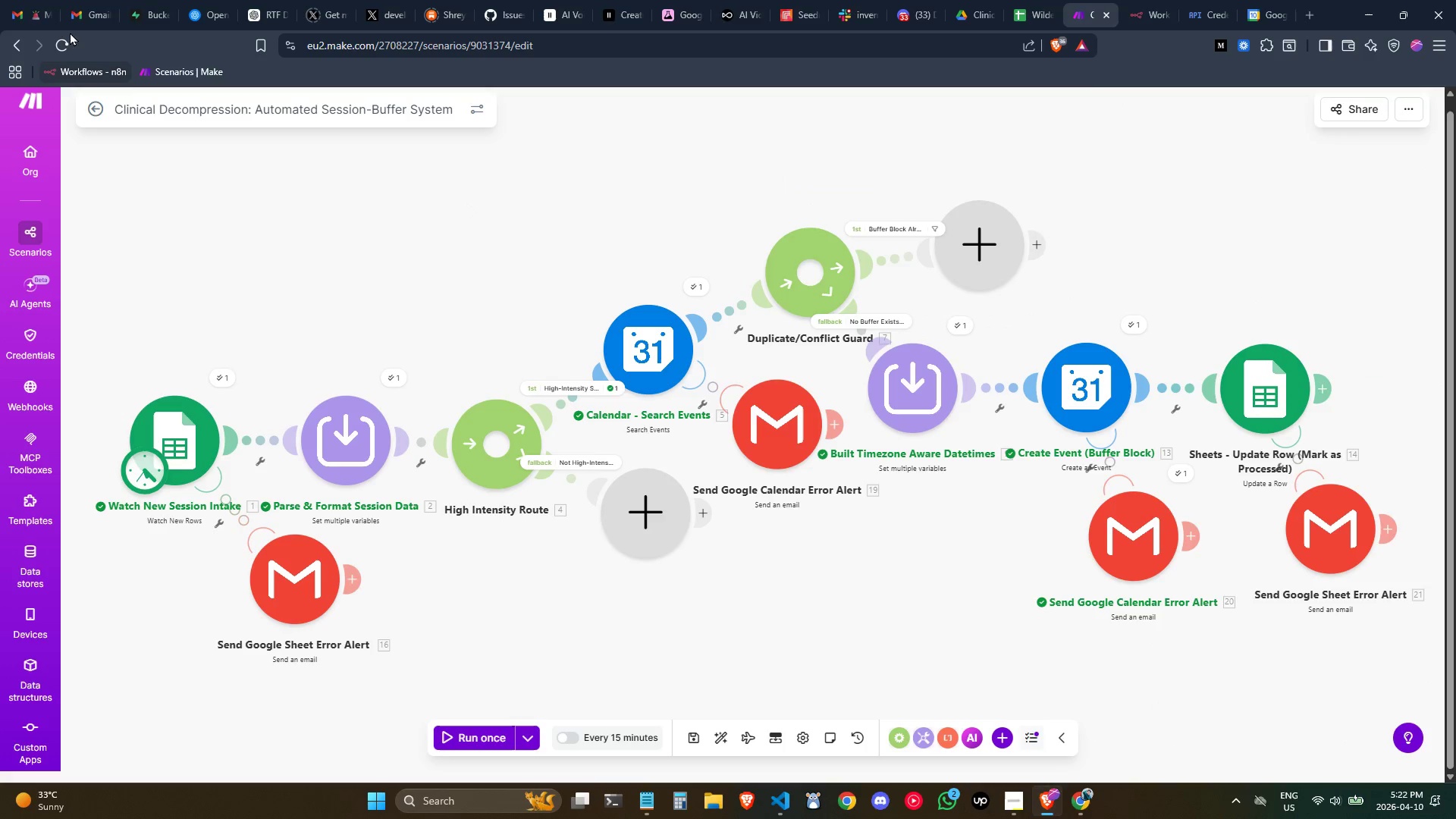 
left_click([39, 12])
 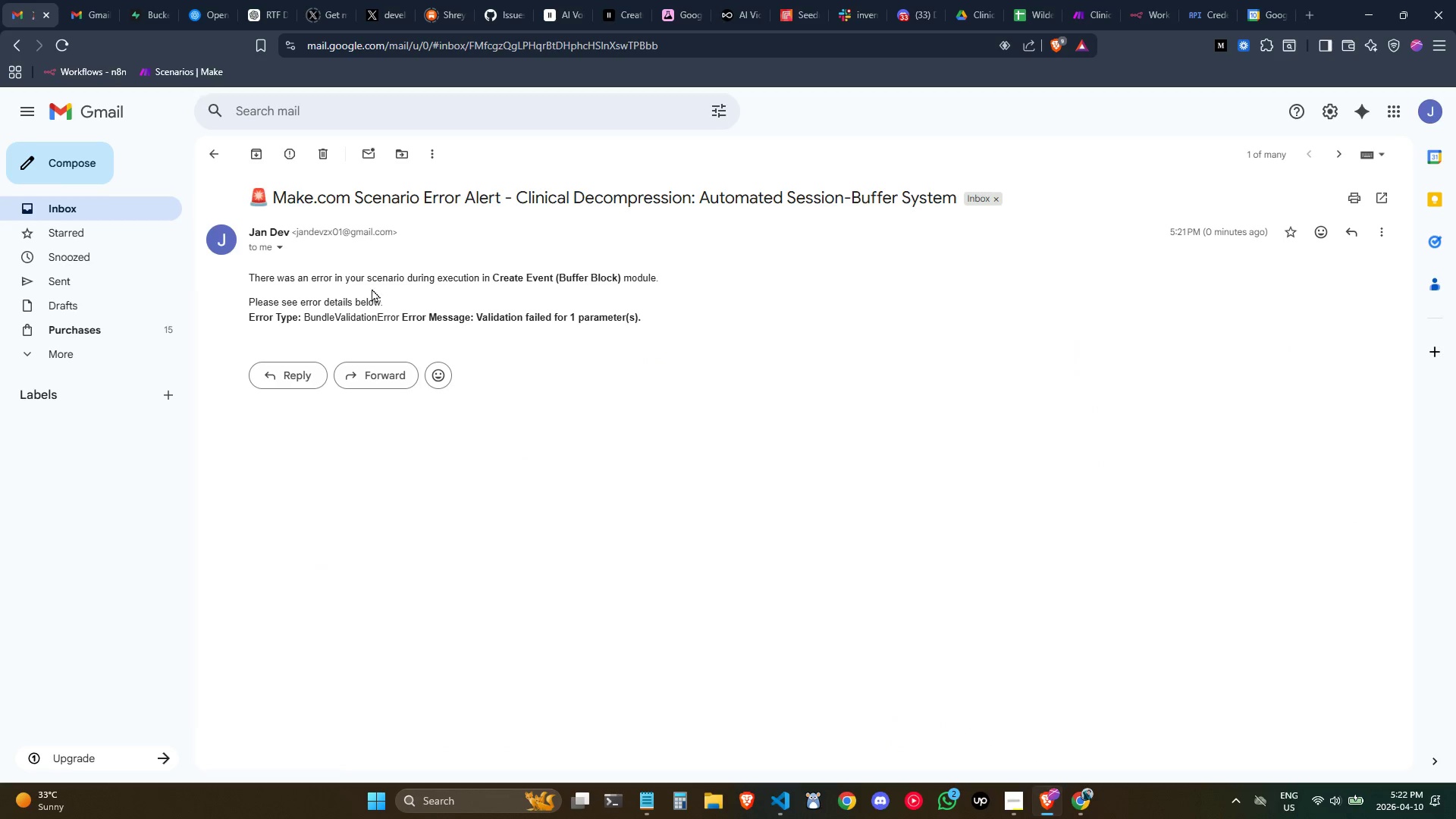 
left_click_drag(start_coordinate=[324, 276], to_coordinate=[426, 278])
 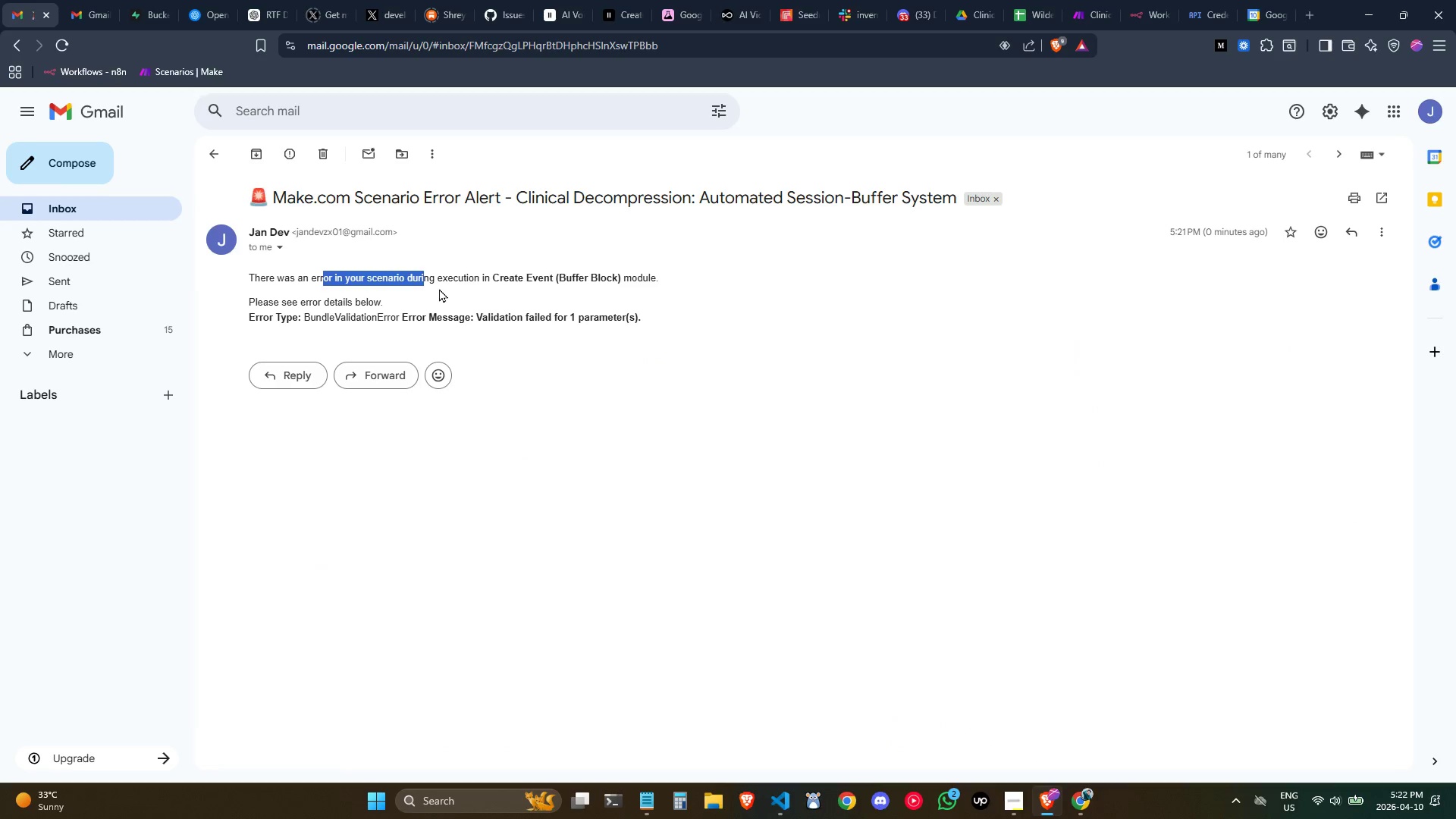 
left_click([439, 288])
 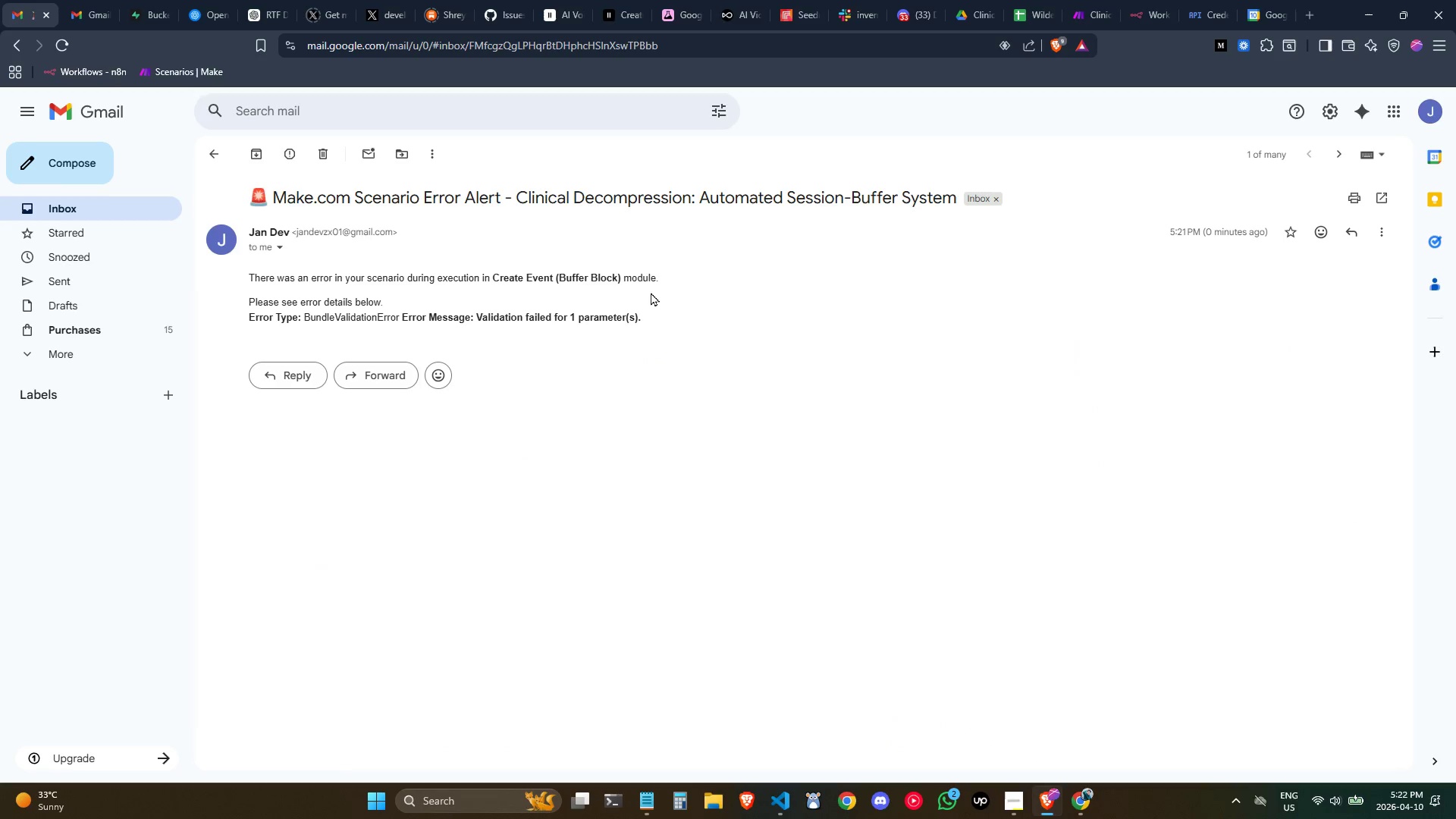 
left_click([644, 286])
 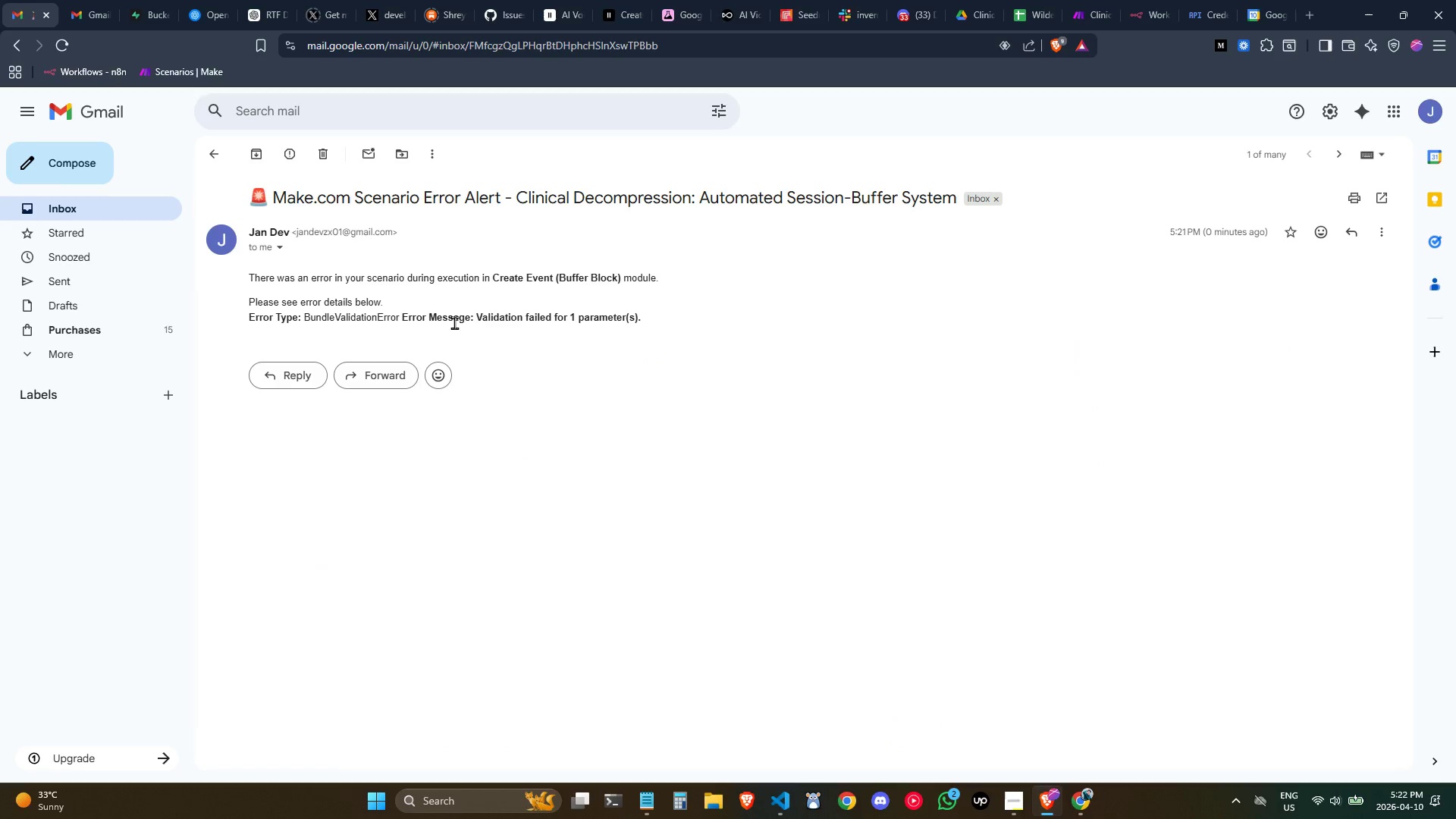 
left_click_drag(start_coordinate=[457, 322], to_coordinate=[504, 321])
 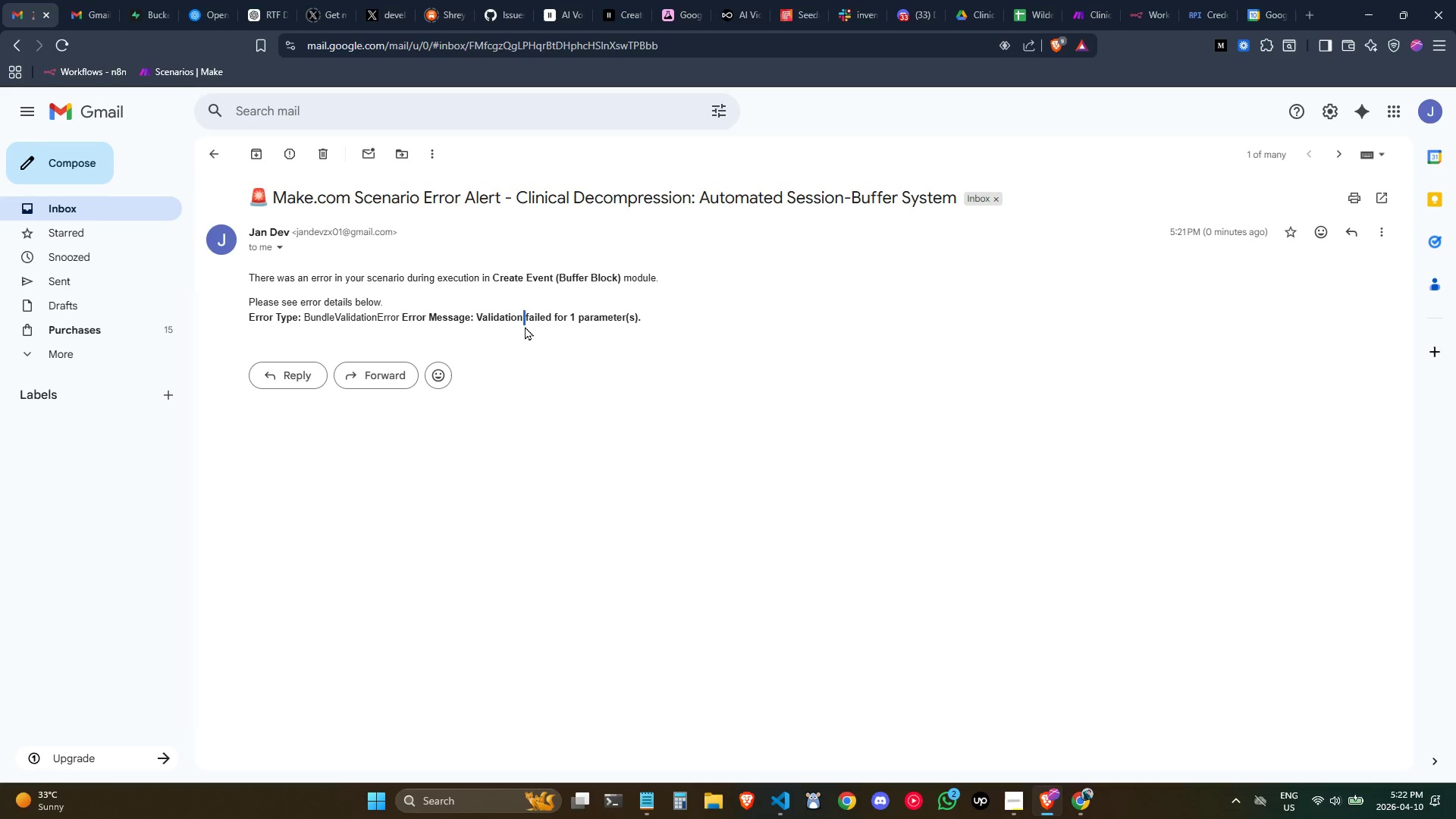 
left_click_drag(start_coordinate=[521, 325], to_coordinate=[525, 326])
 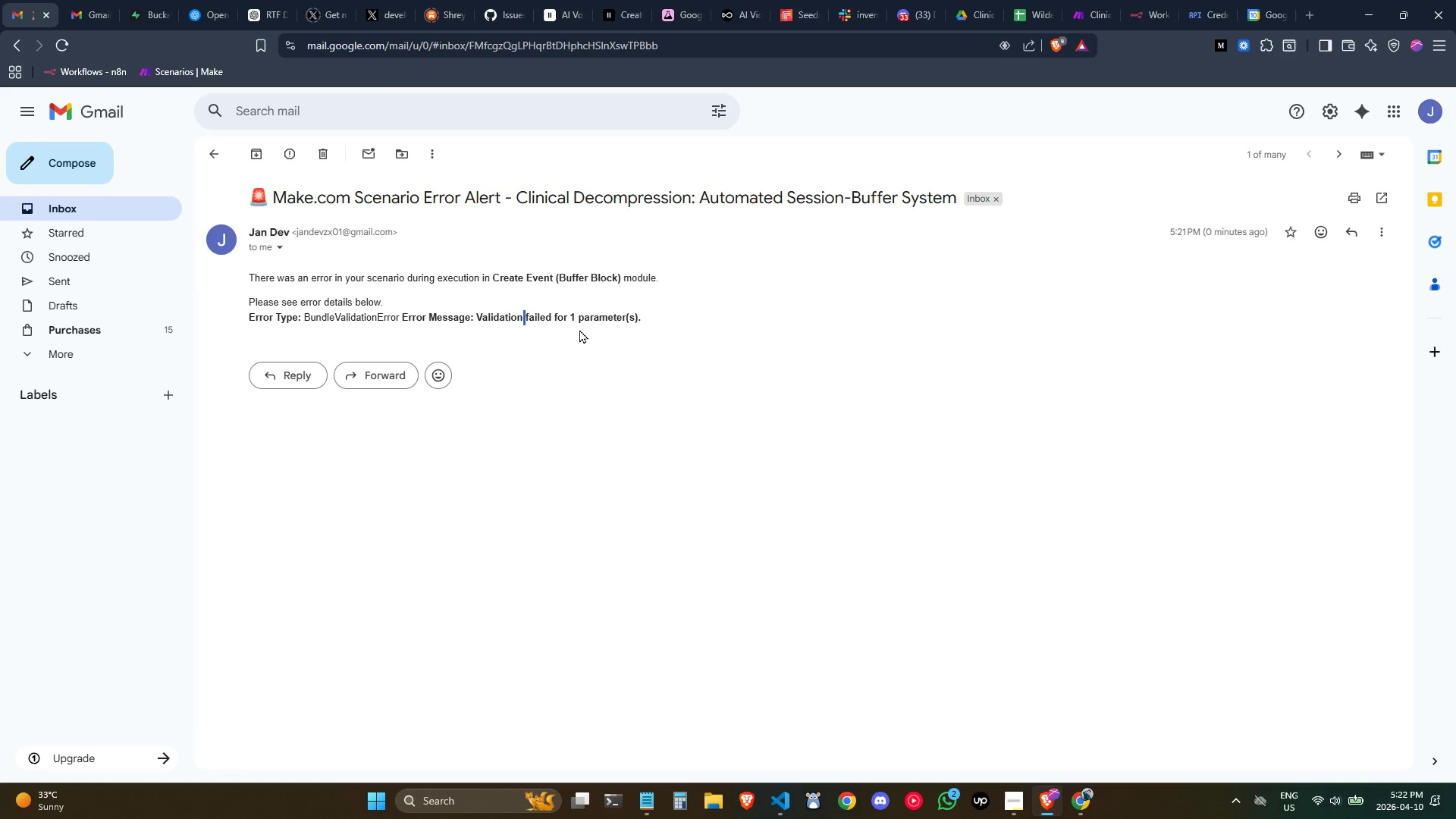 
triple_click([579, 329])
 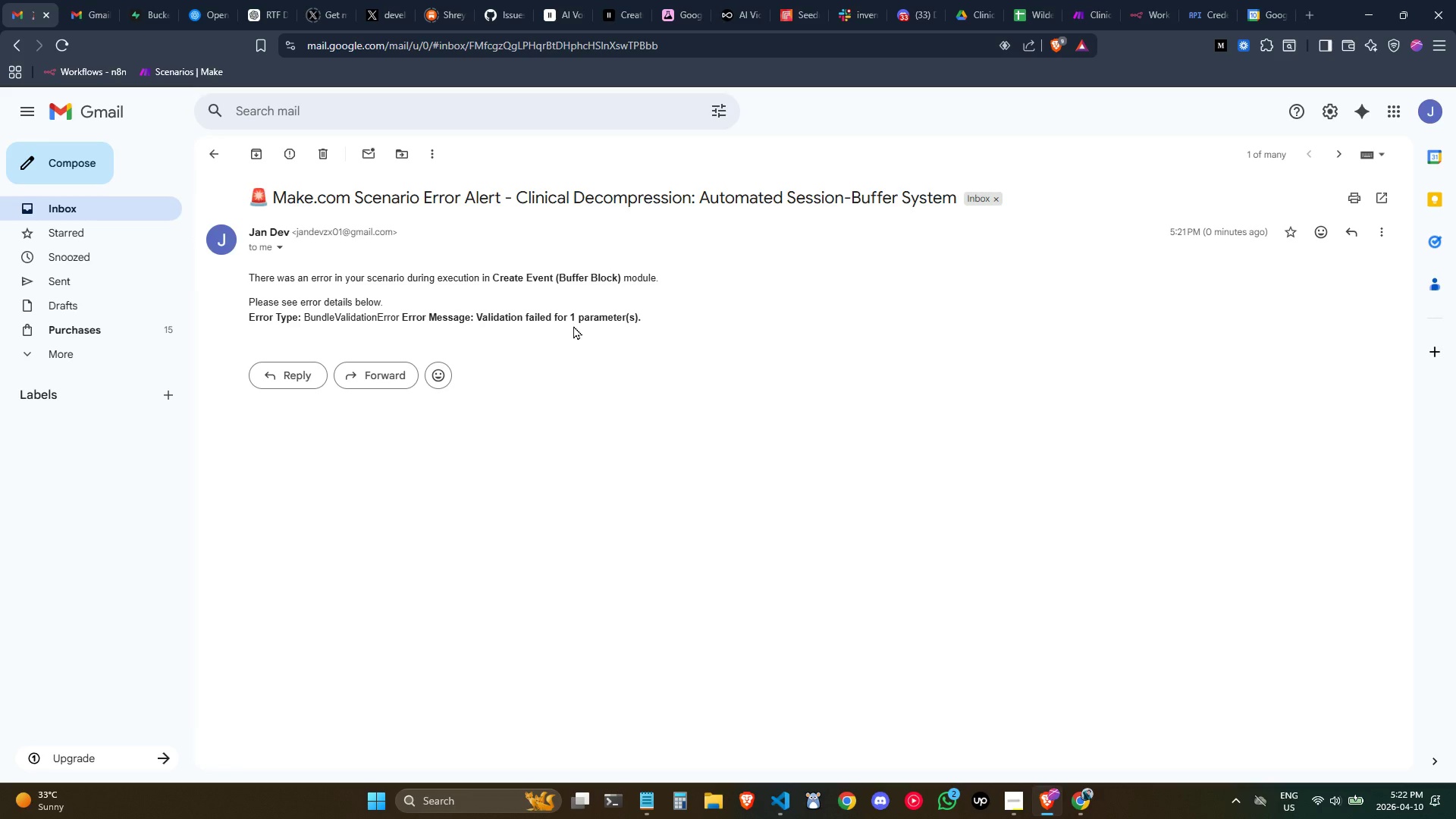 
double_click([572, 325])
 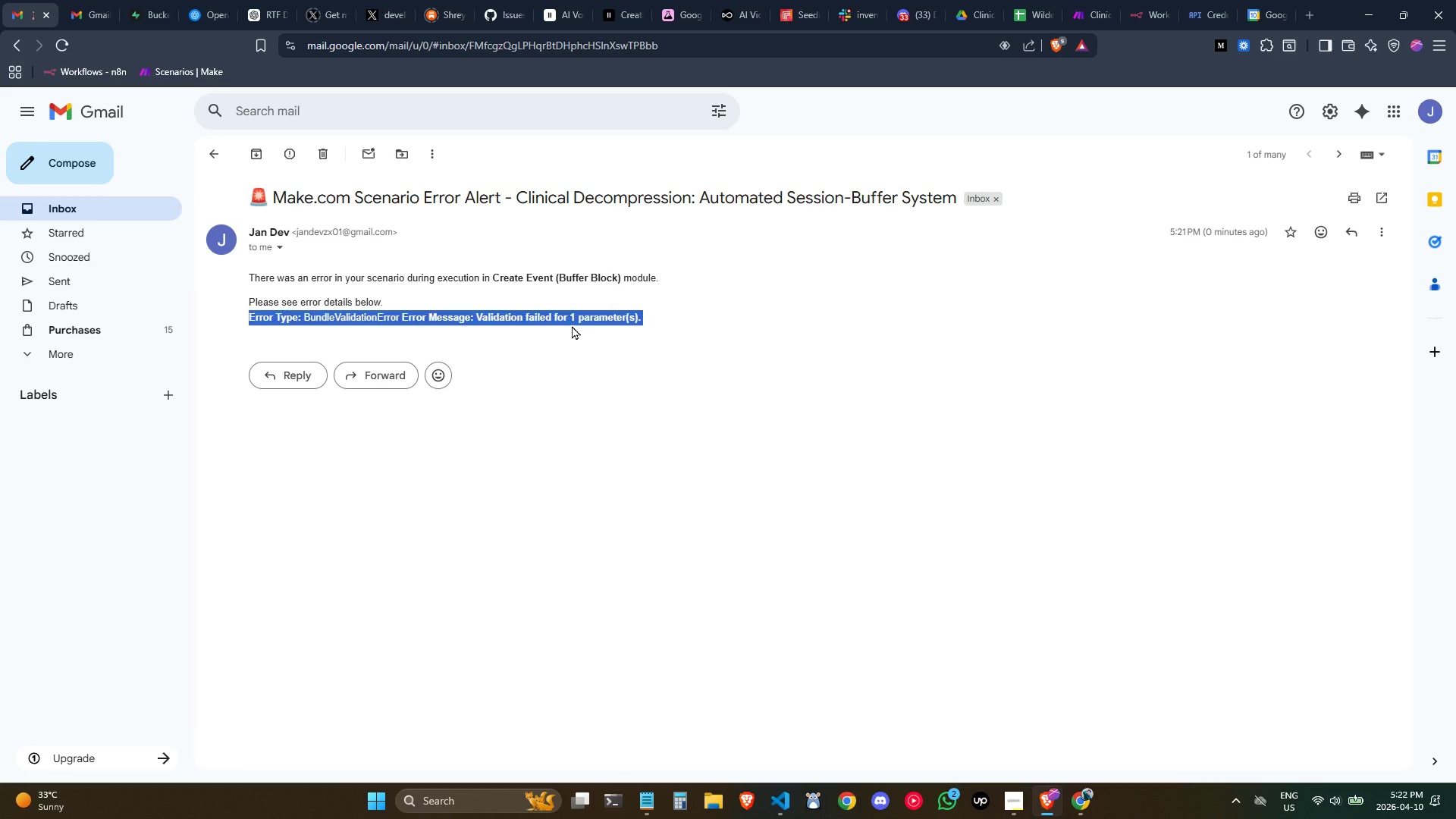 
triple_click([572, 325])
 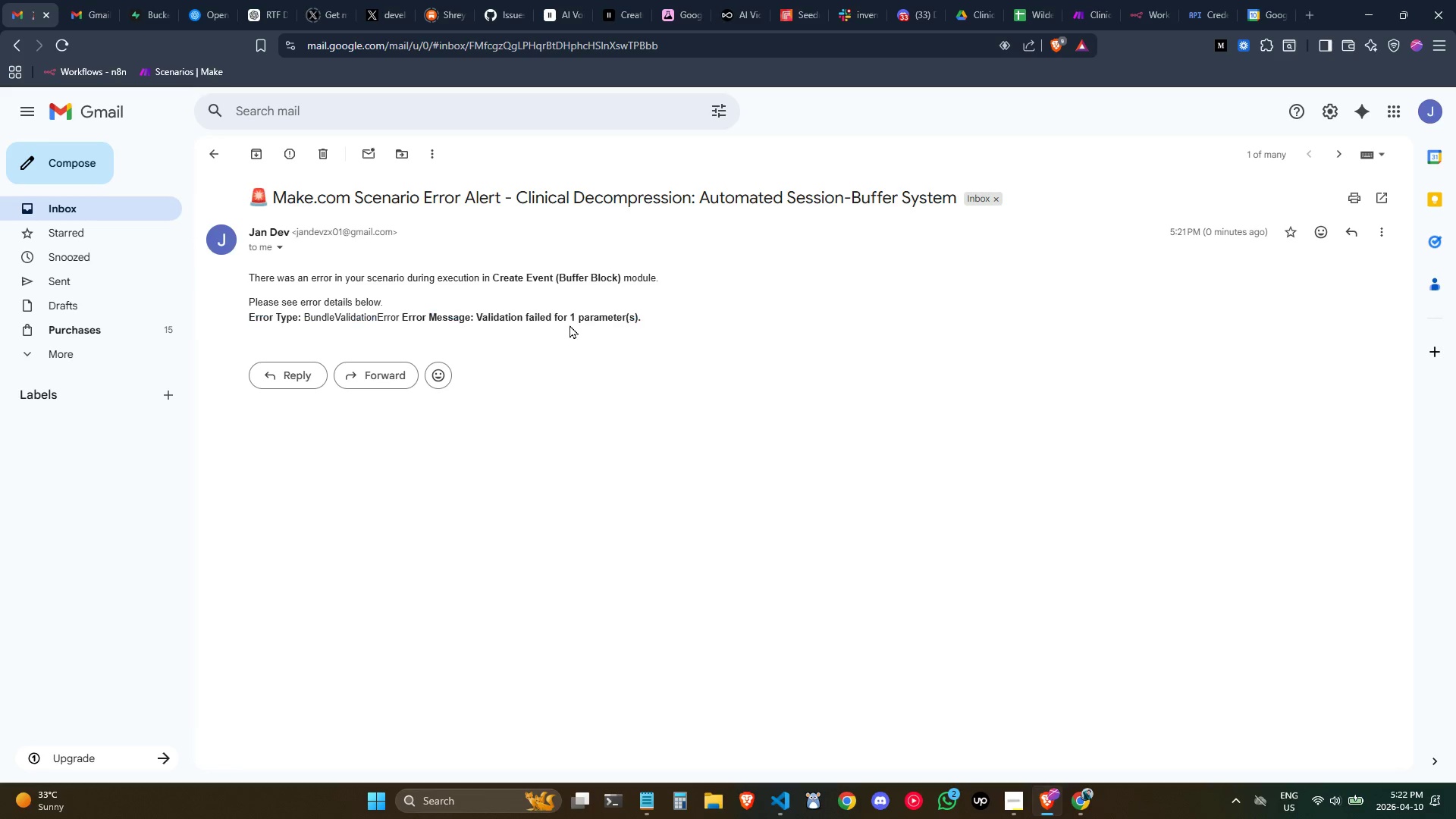 
triple_click([570, 325])
 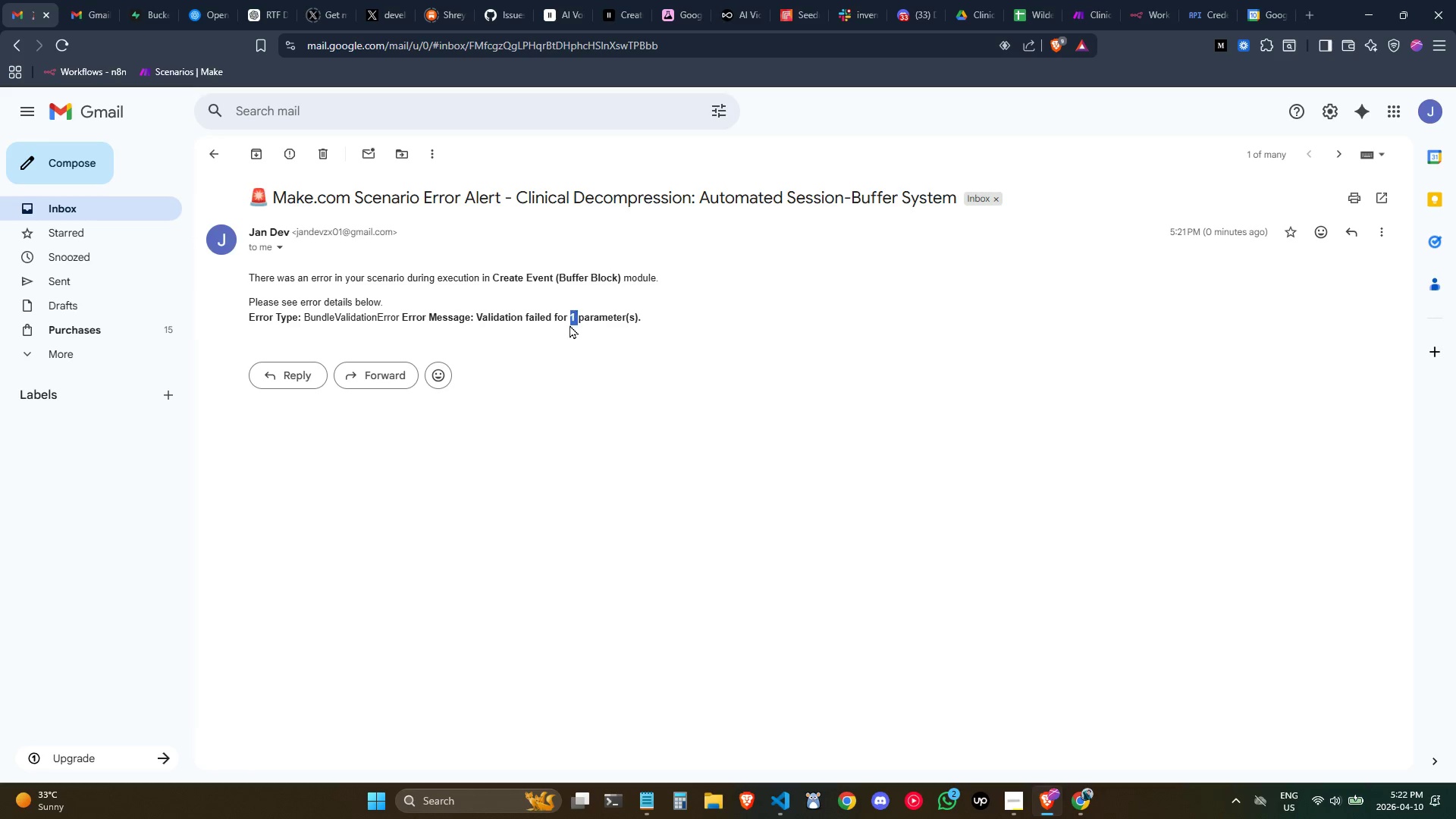 
triple_click([570, 325])
 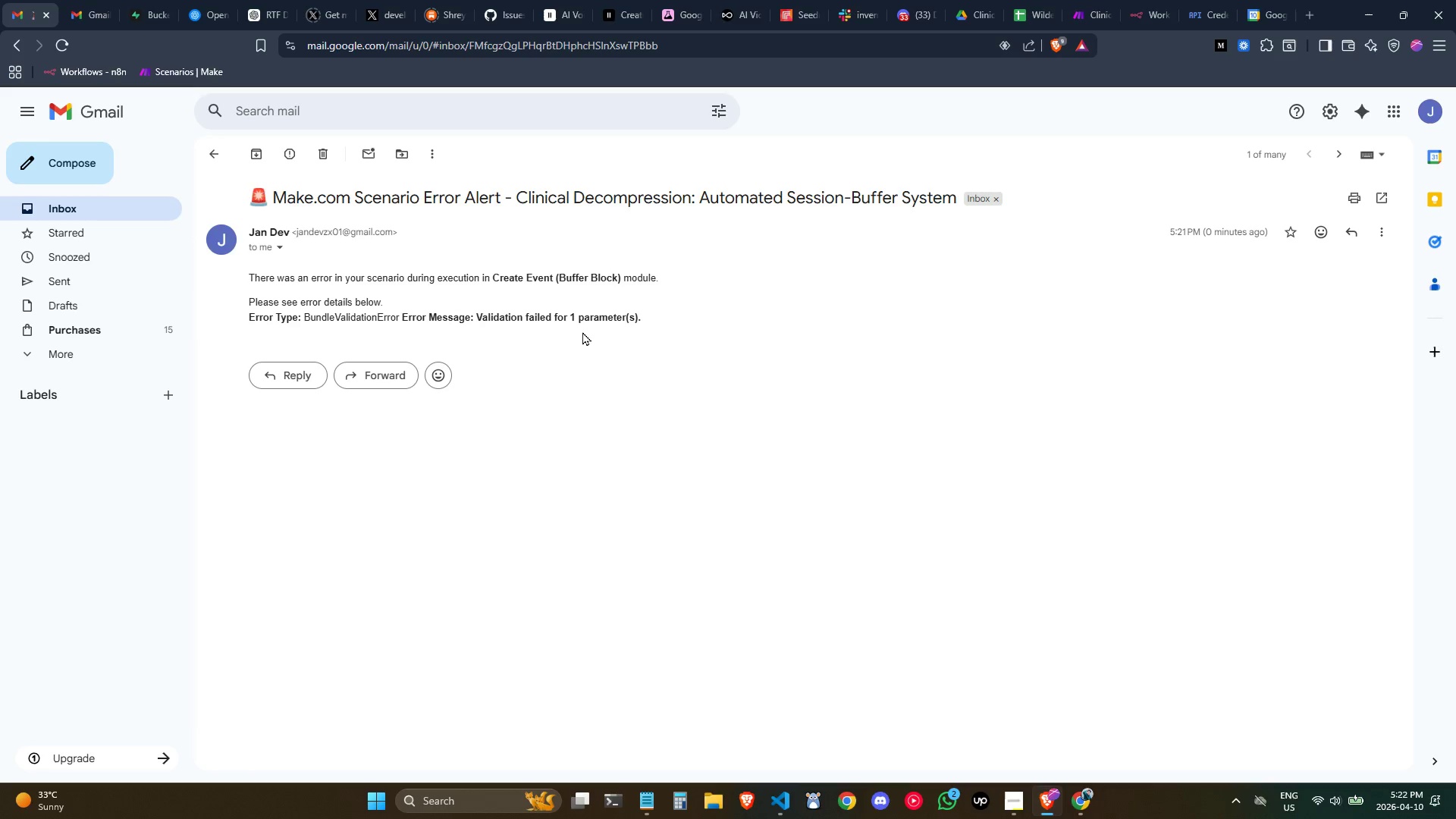 
triple_click([582, 331])
 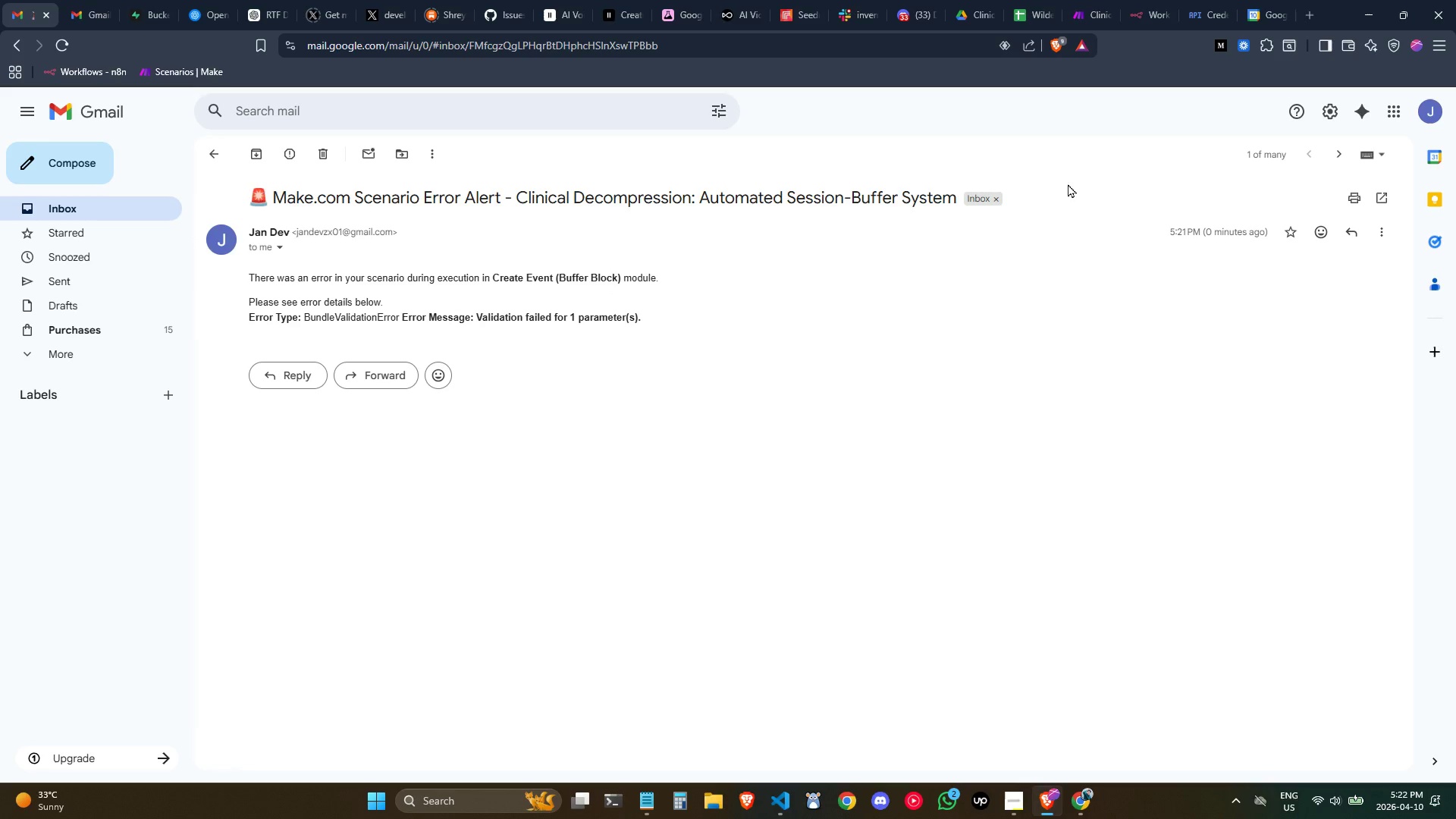 
left_click([1094, 0])
 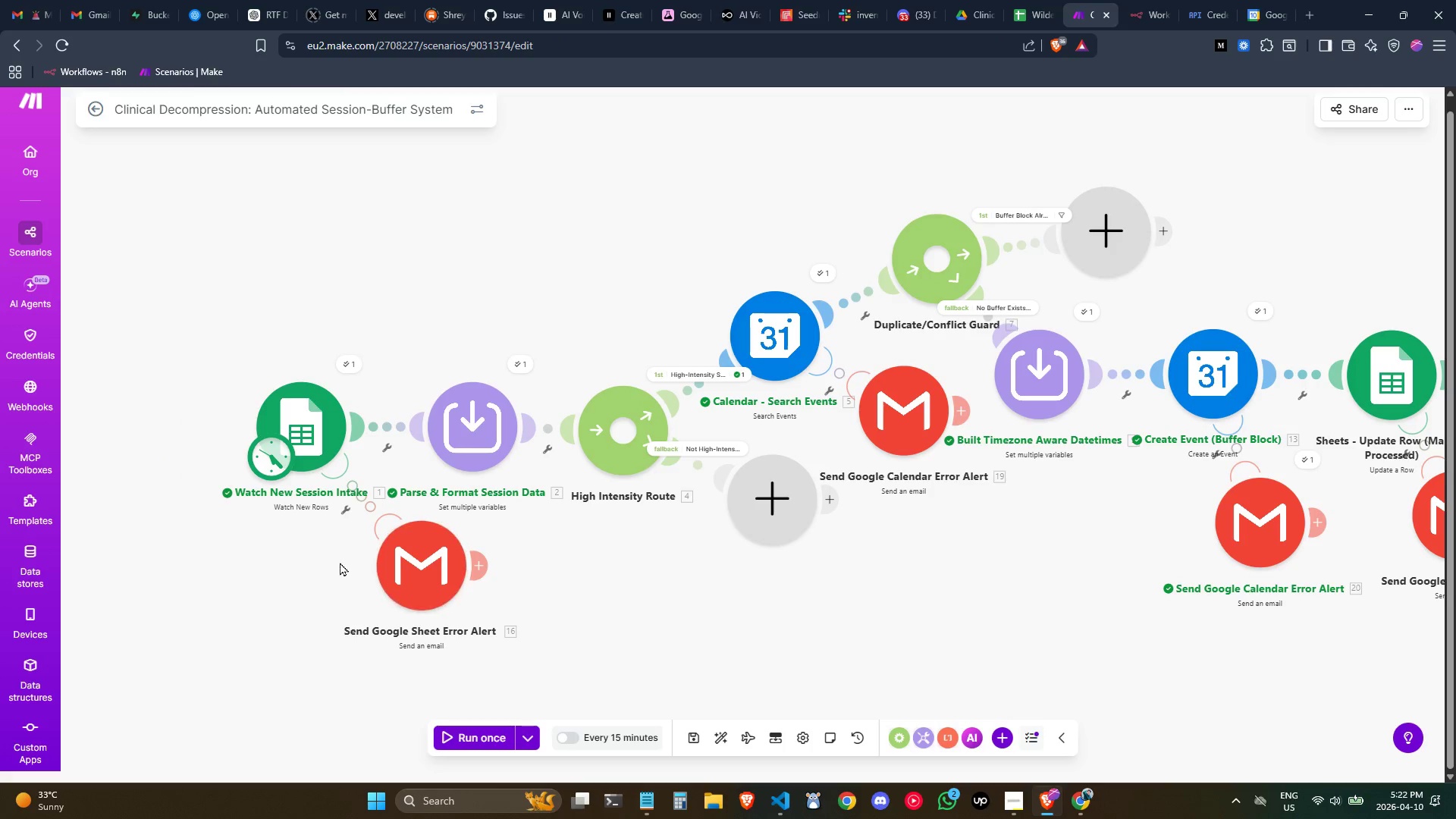 
double_click([447, 579])
 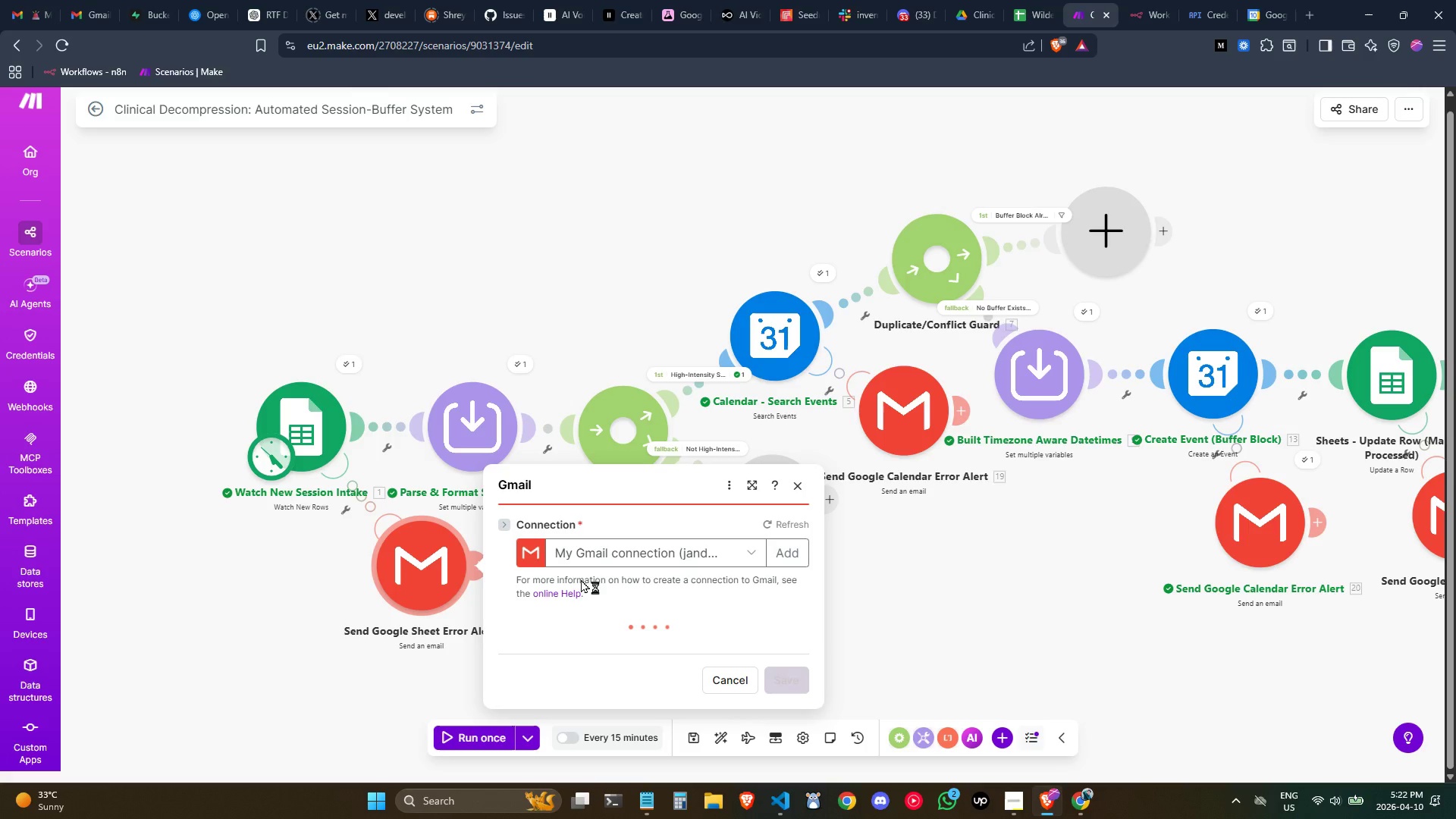 
mouse_move([642, 598])
 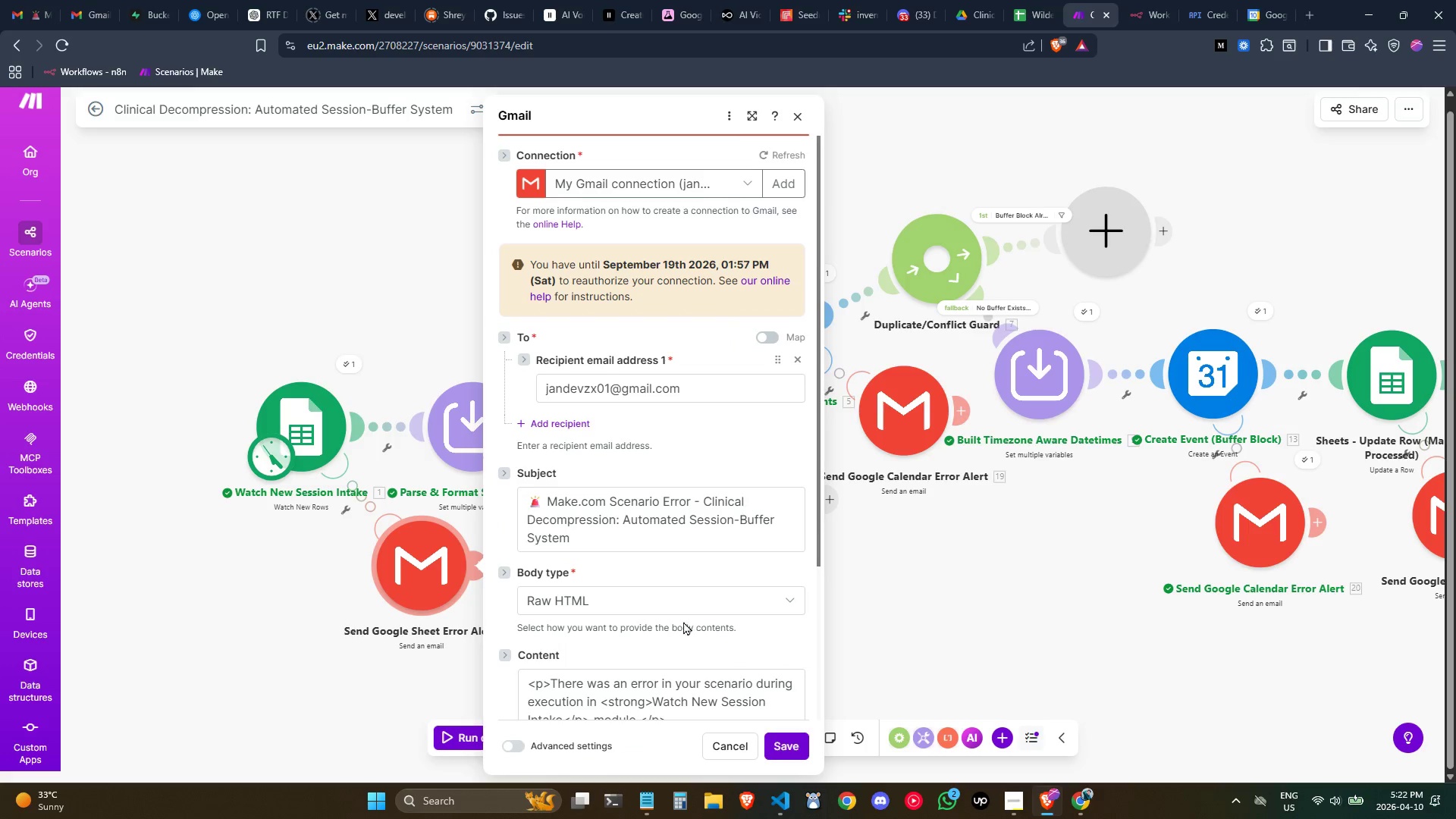 
scroll: coordinate [682, 620], scroll_direction: down, amount: 1.0
 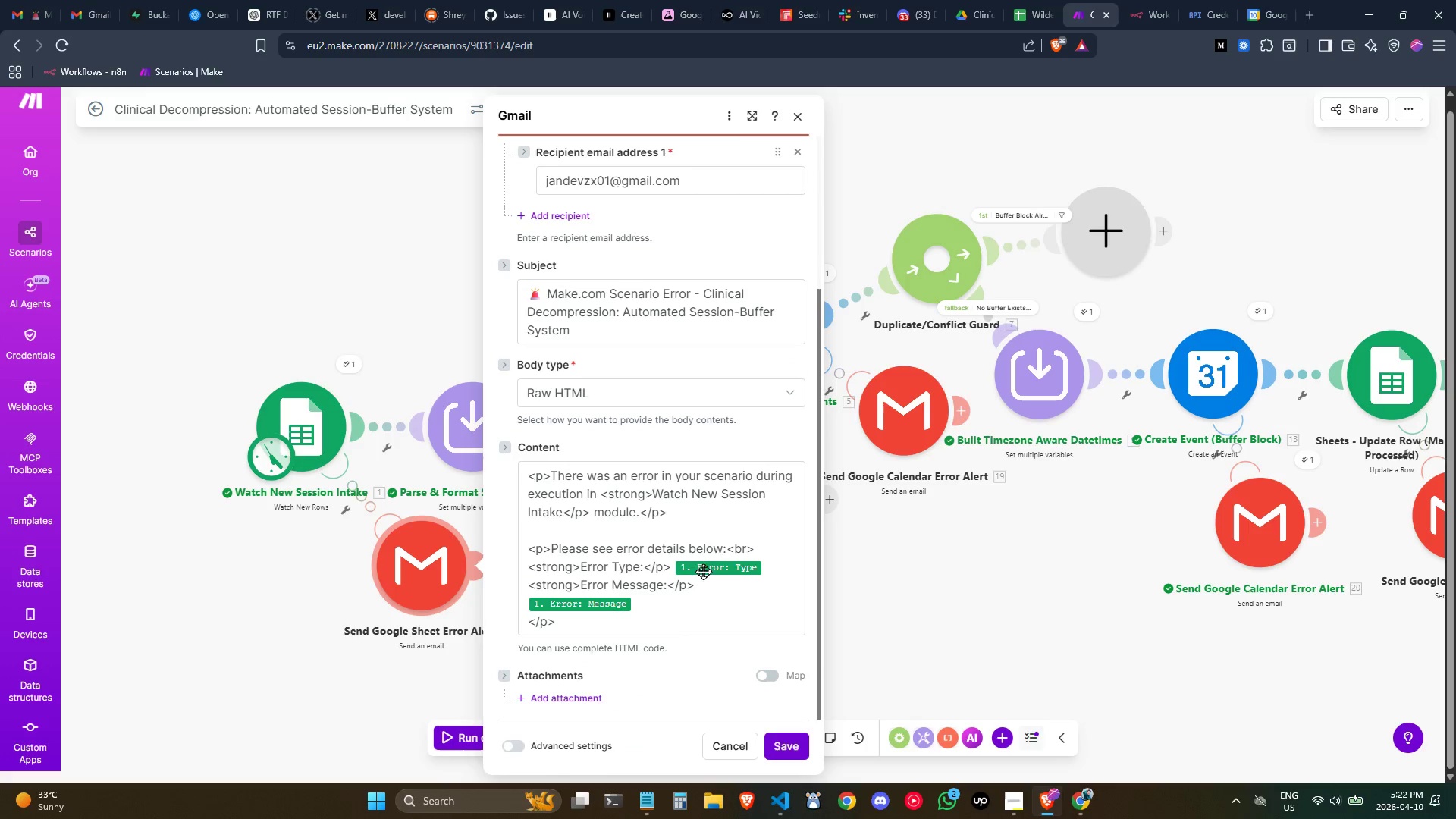 
left_click([704, 582])
 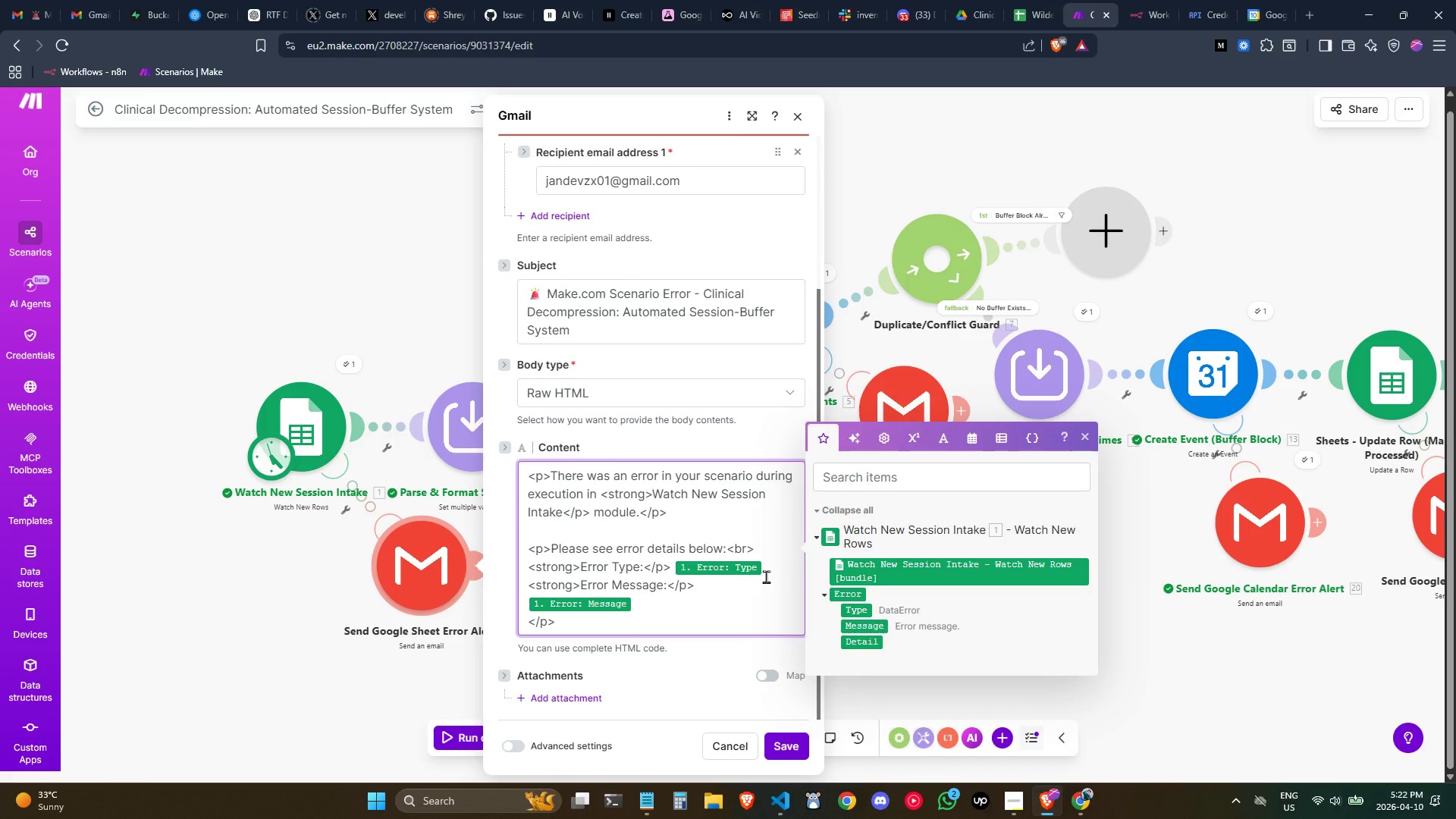 
key(Control+ControlLeft)
 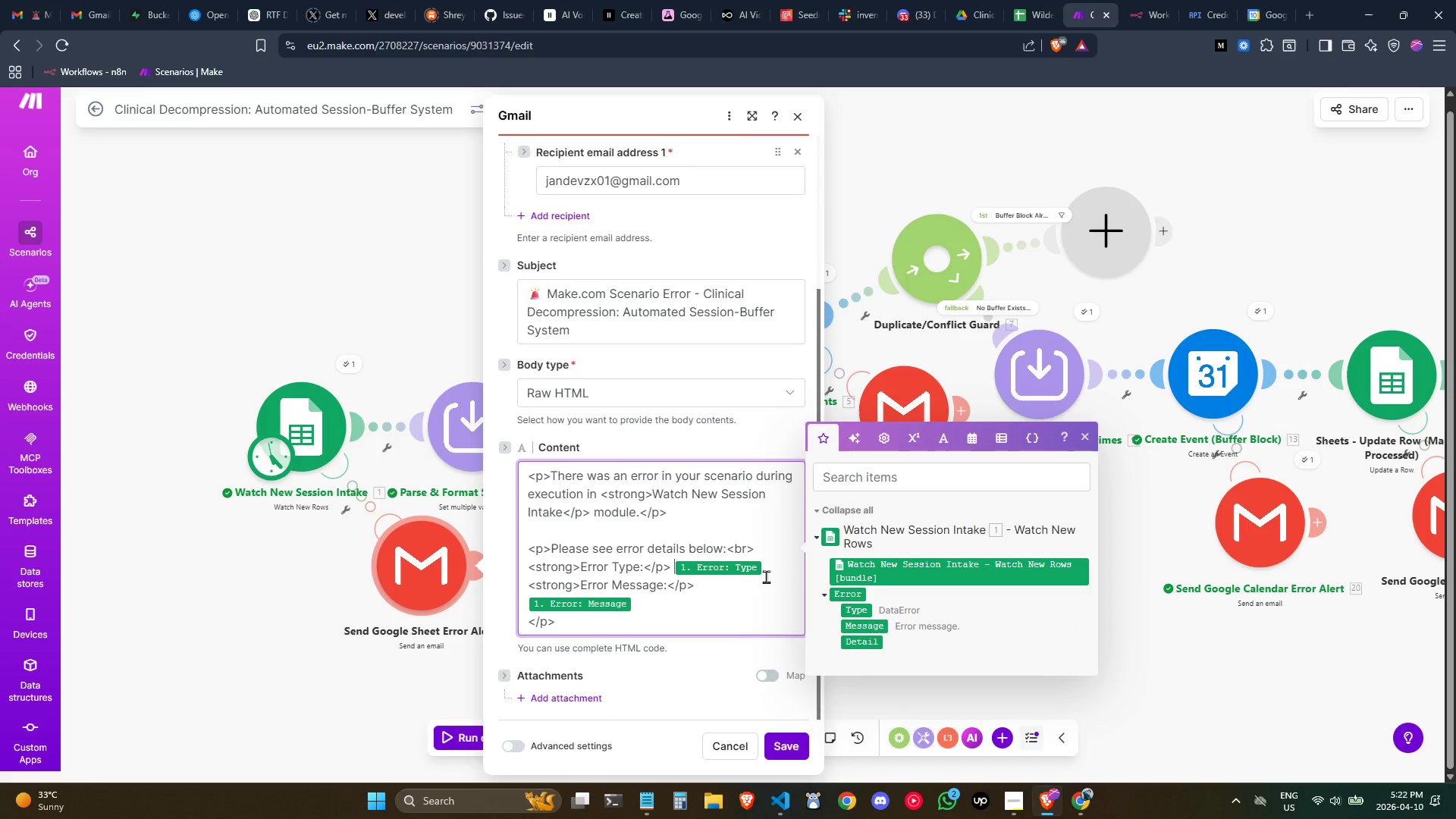 
key(ArrowUp)
 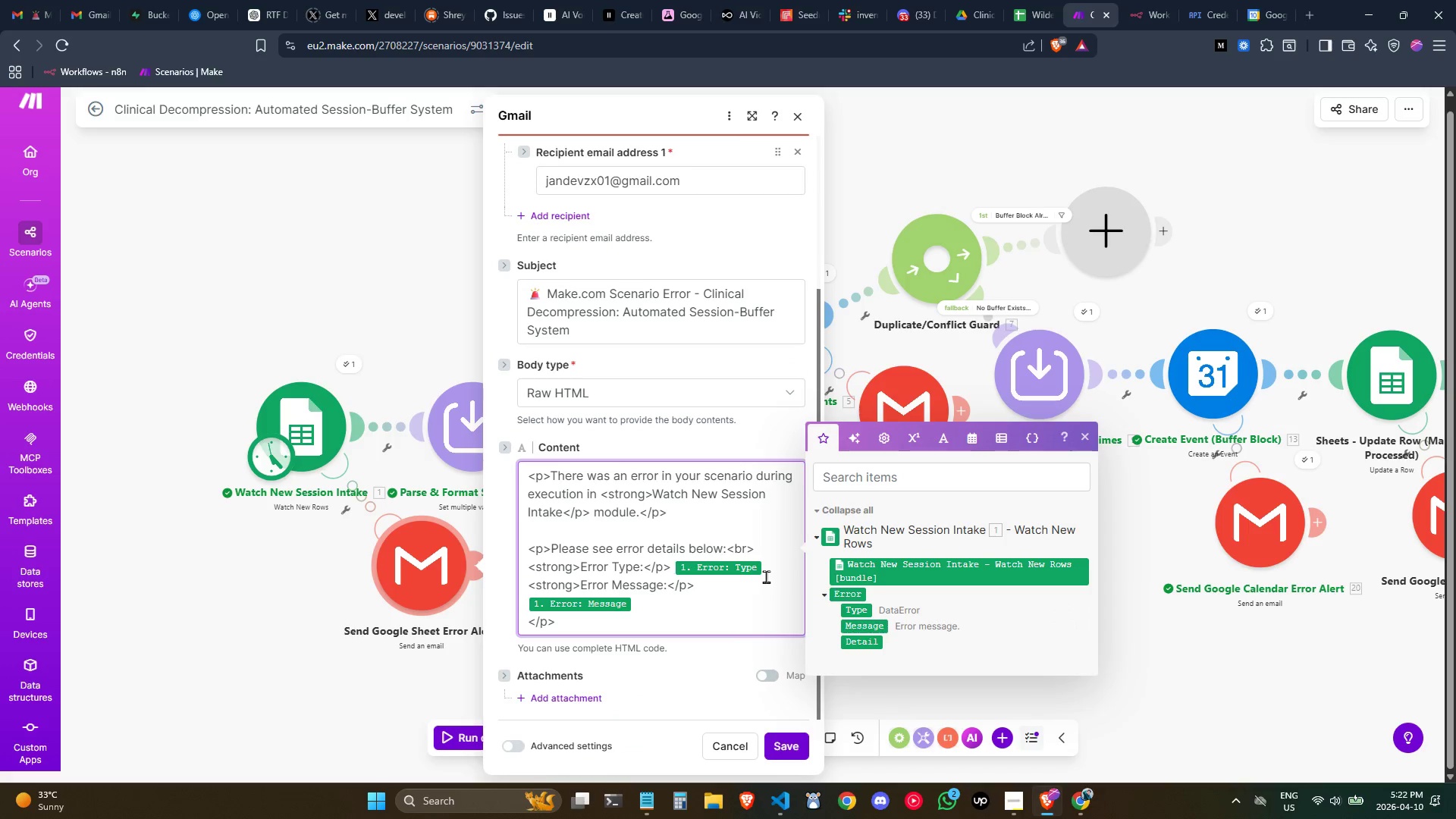 
key(ArrowLeft)
 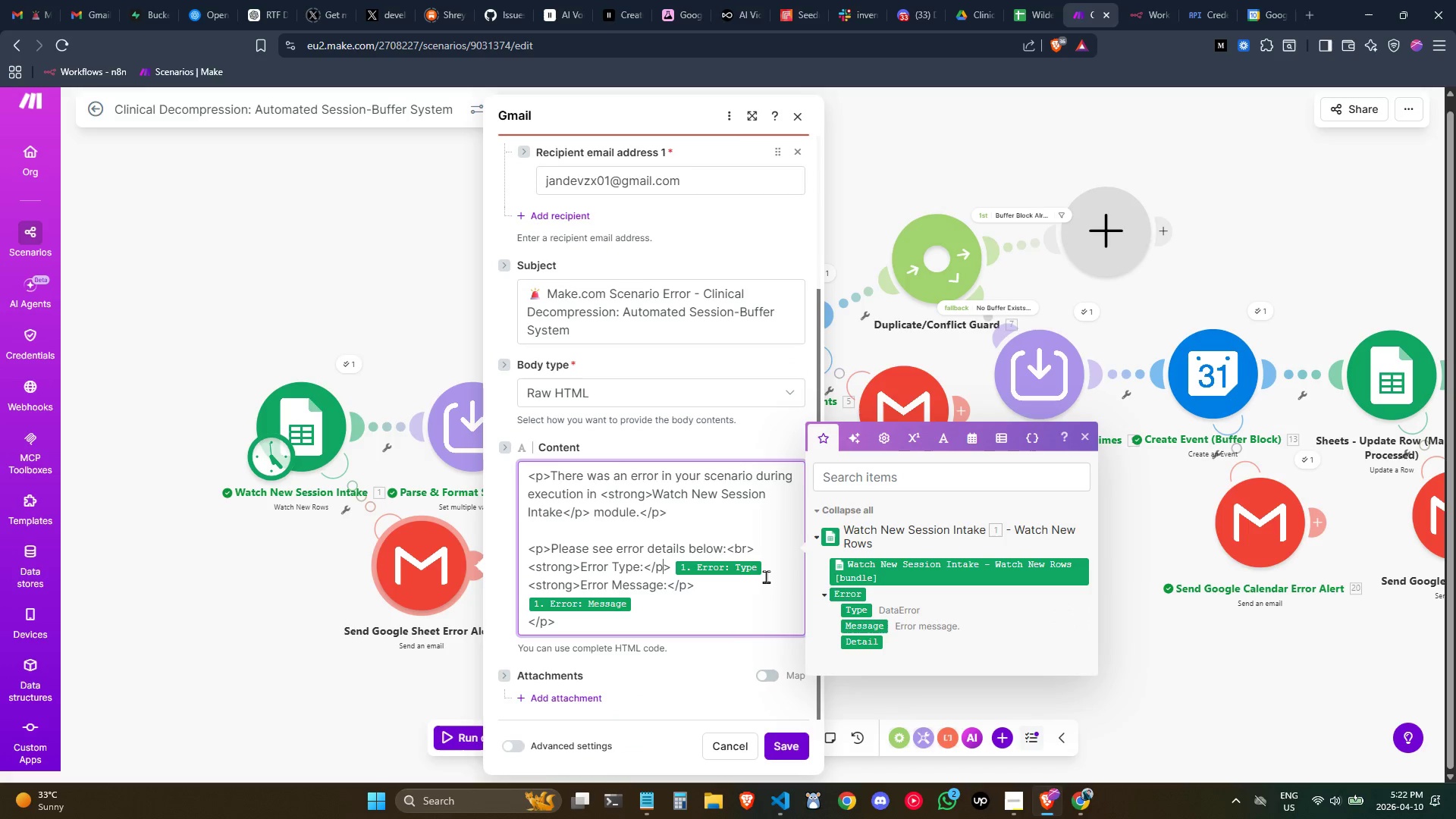 
key(ArrowLeft)
 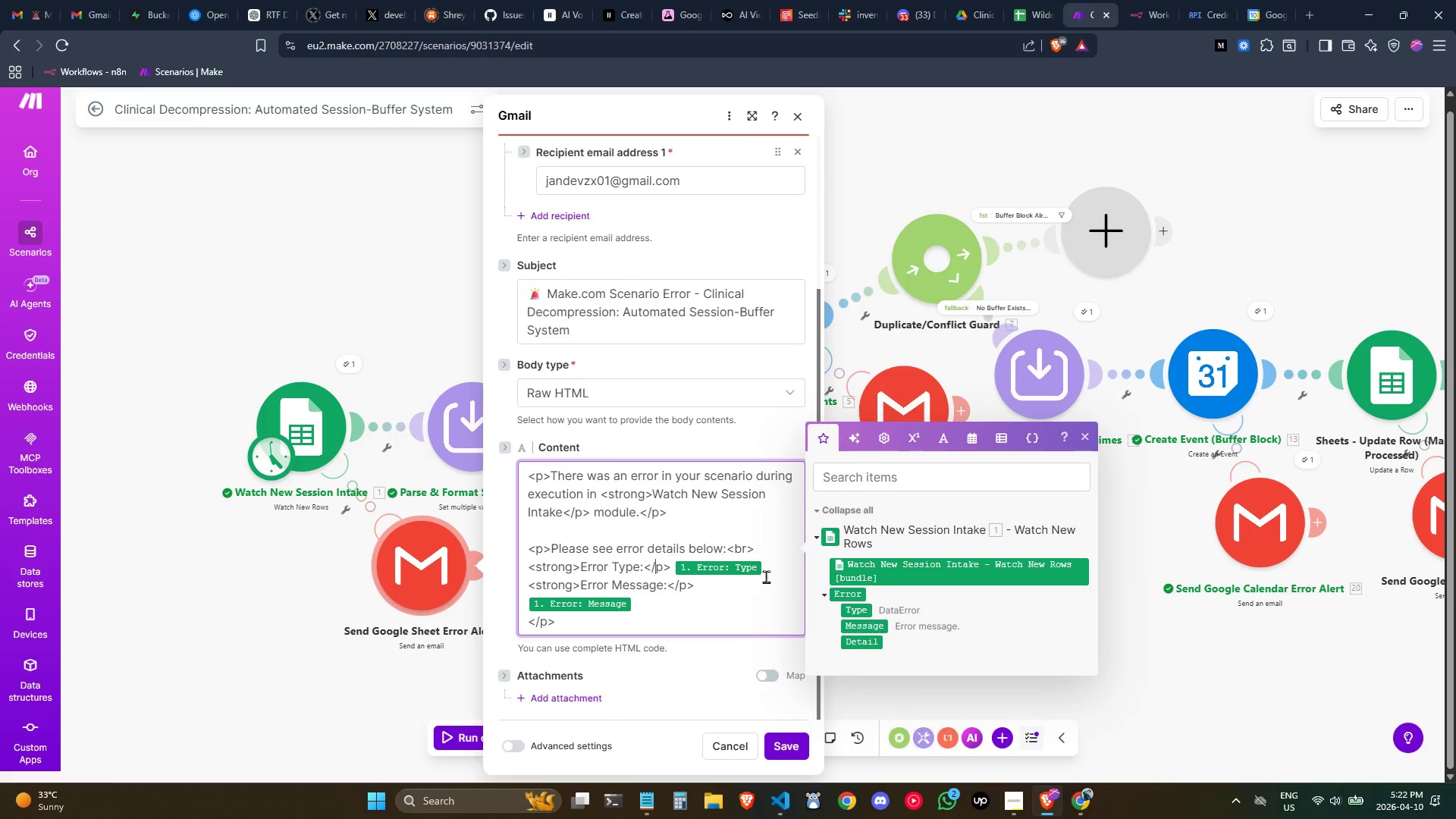 
key(ArrowLeft)
 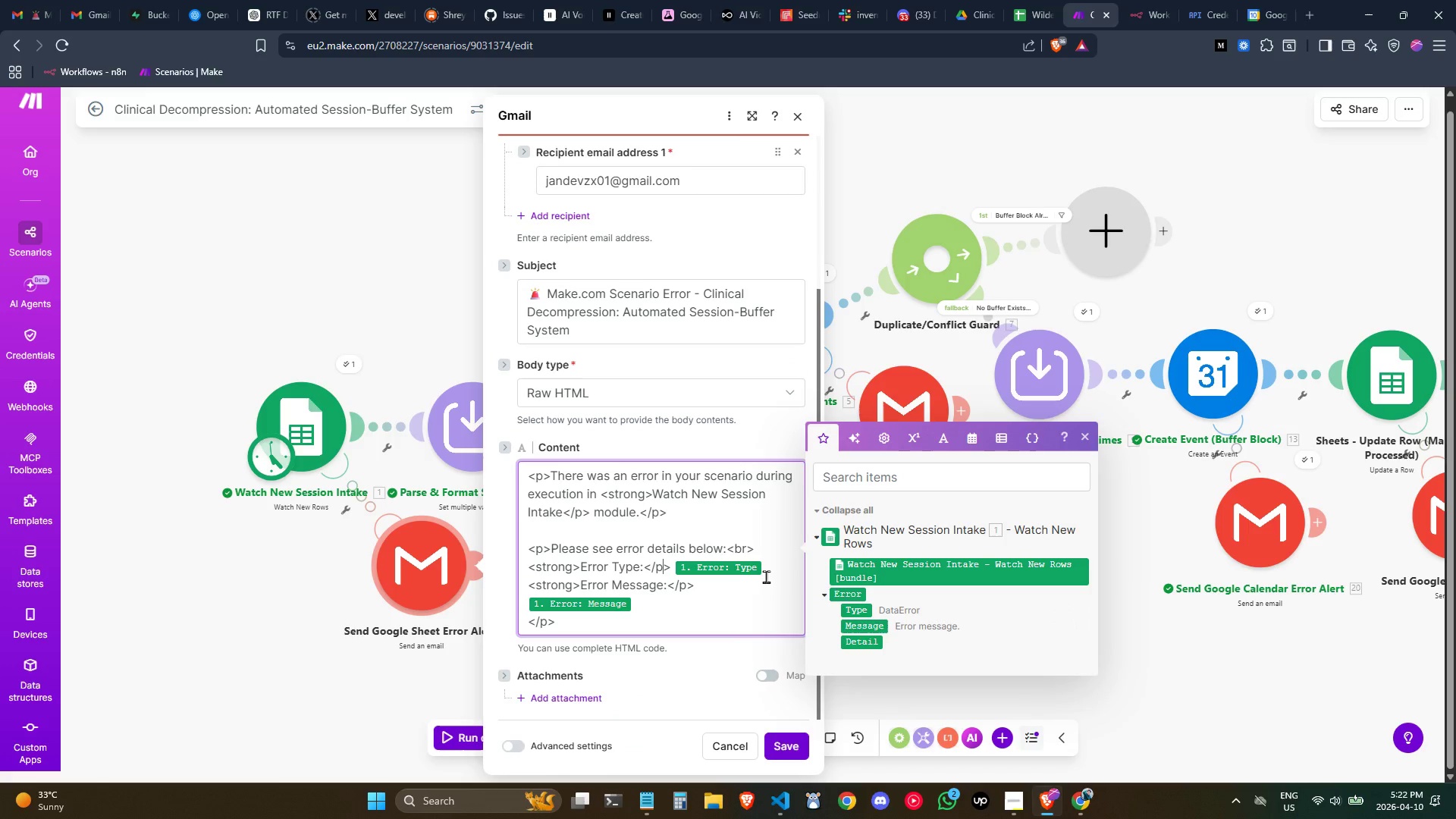 
key(ArrowRight)
 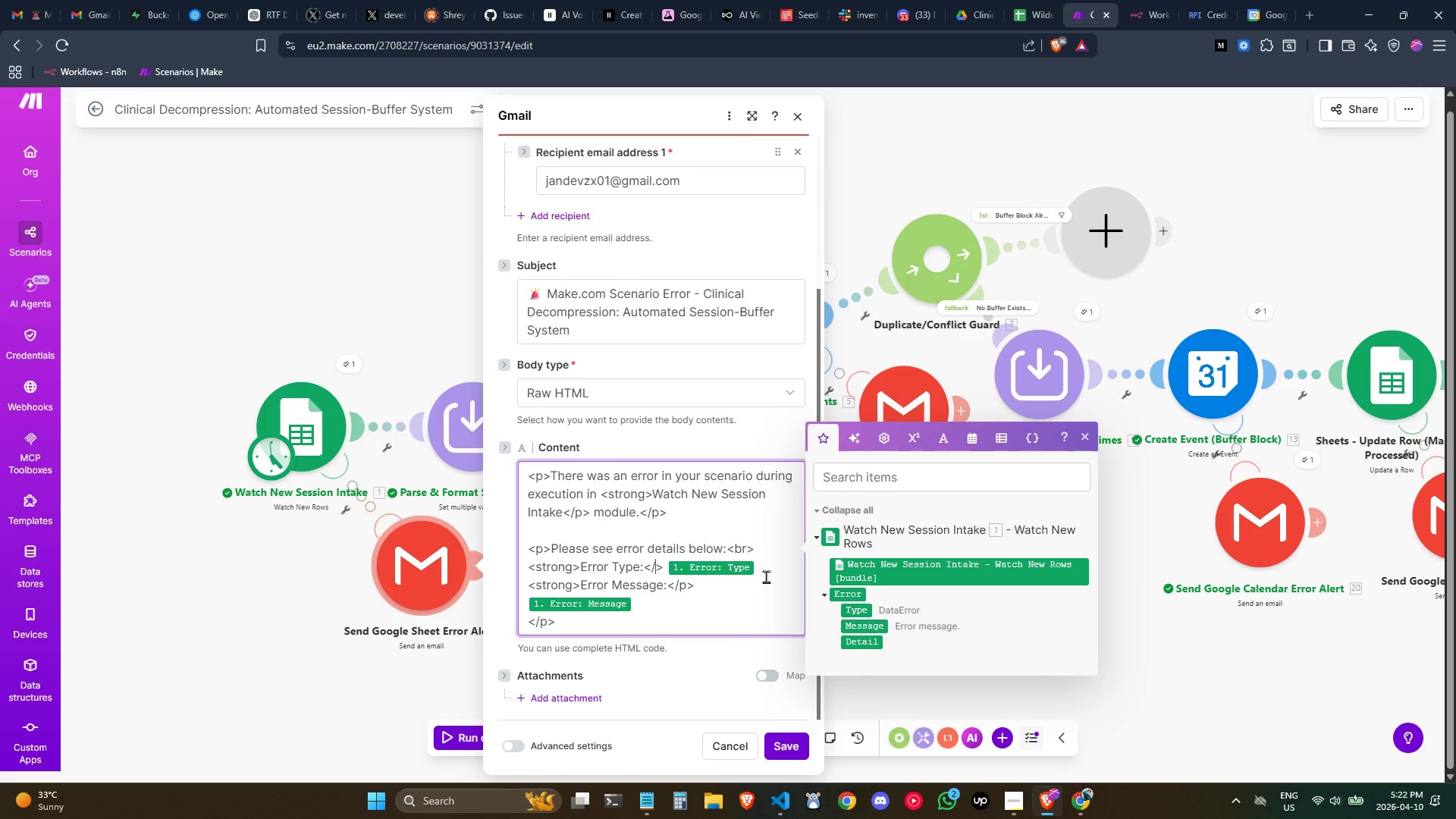 
key(Backspace)
type(strong)
 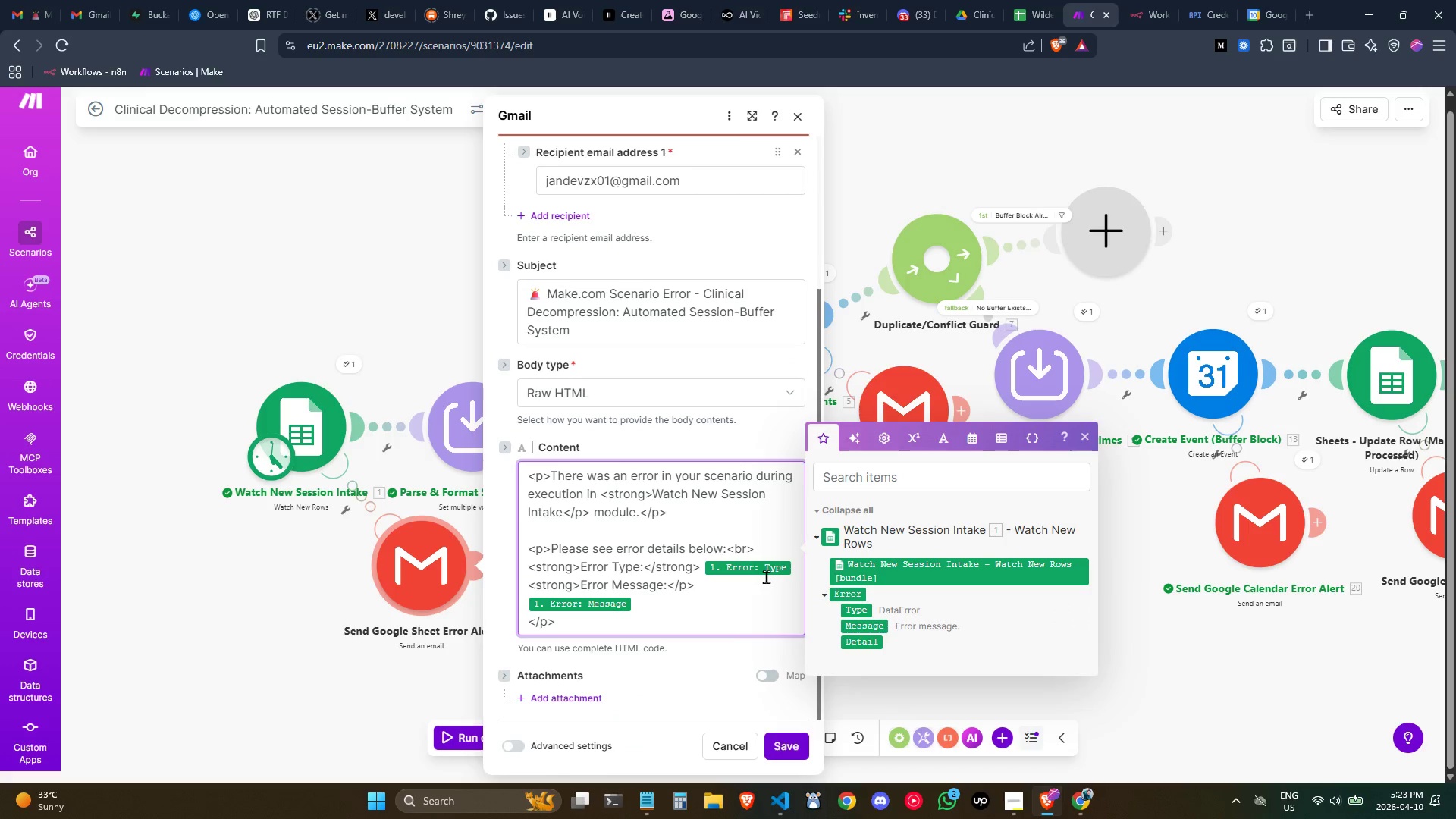 
key(ArrowDown)
 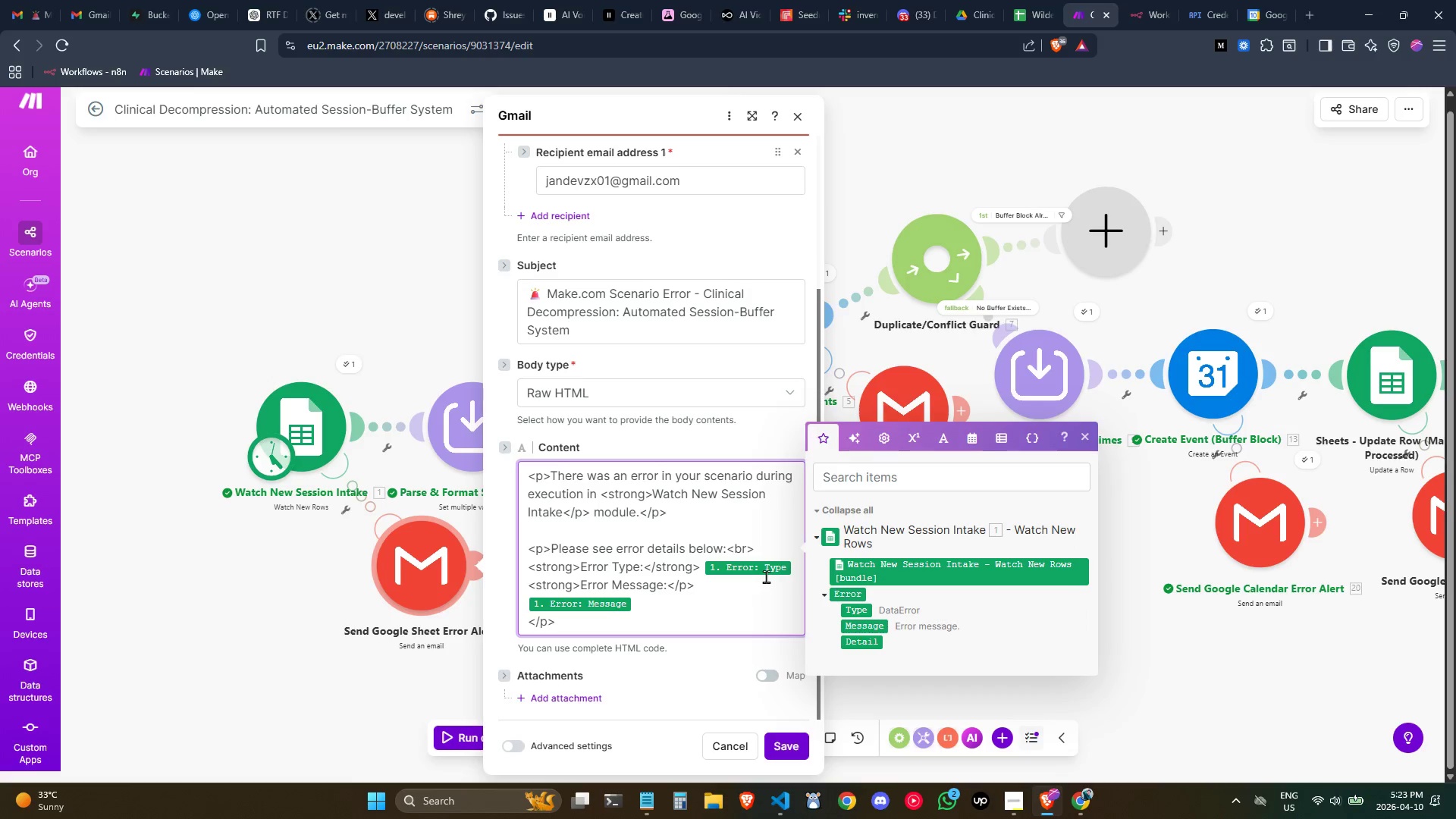 
key(ArrowLeft)
 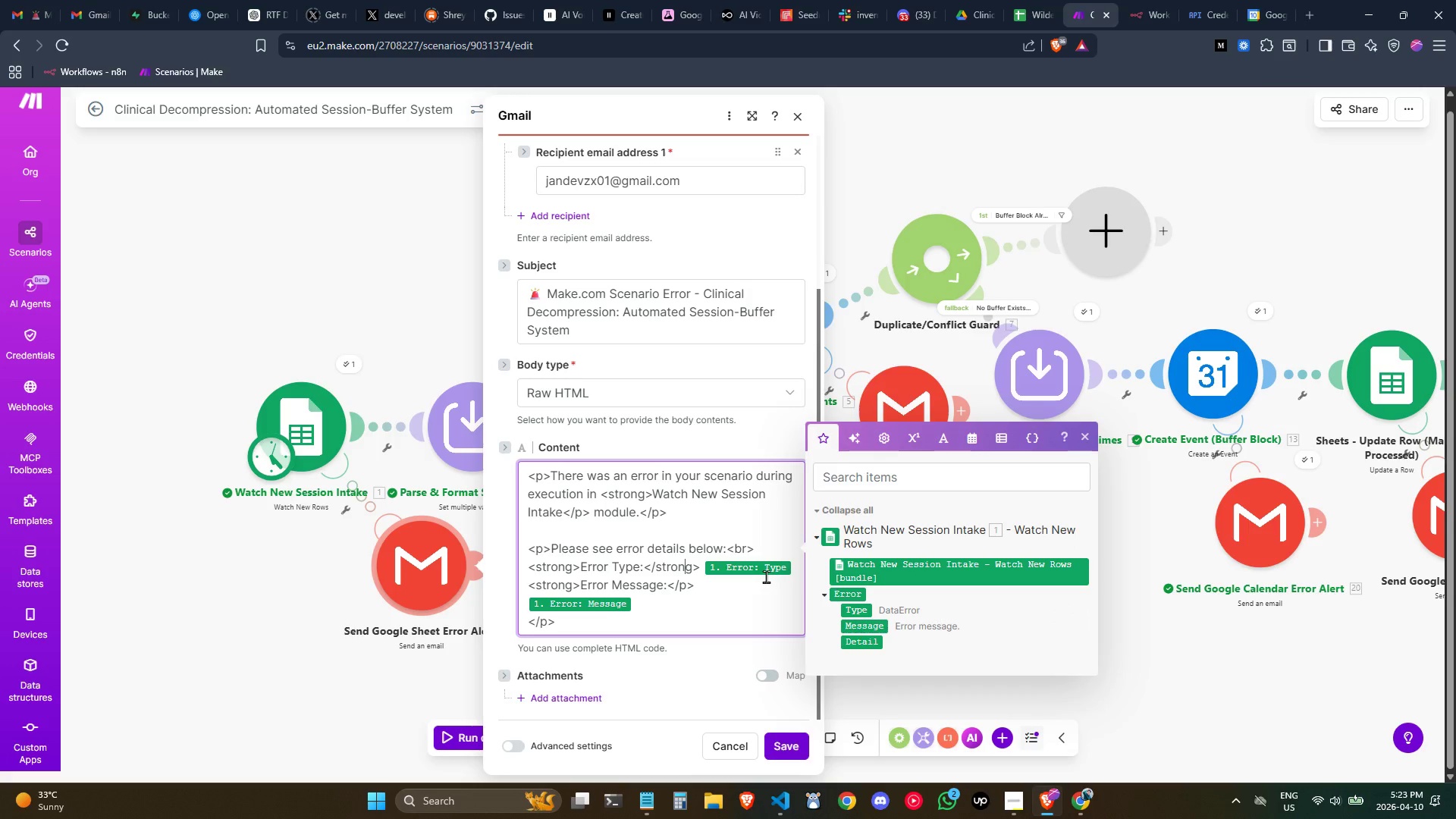 
key(ArrowUp)
 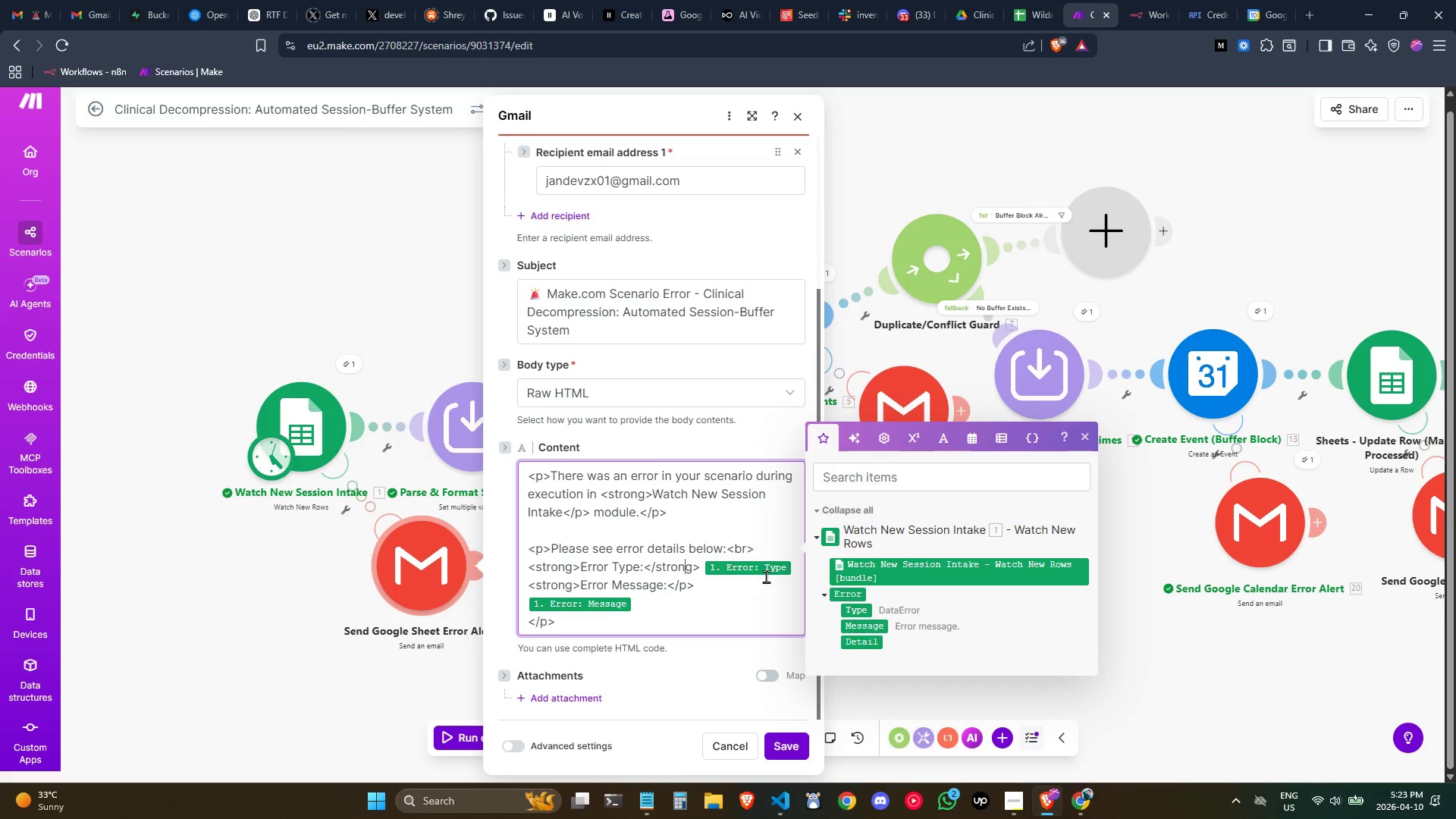 
key(ArrowRight)
 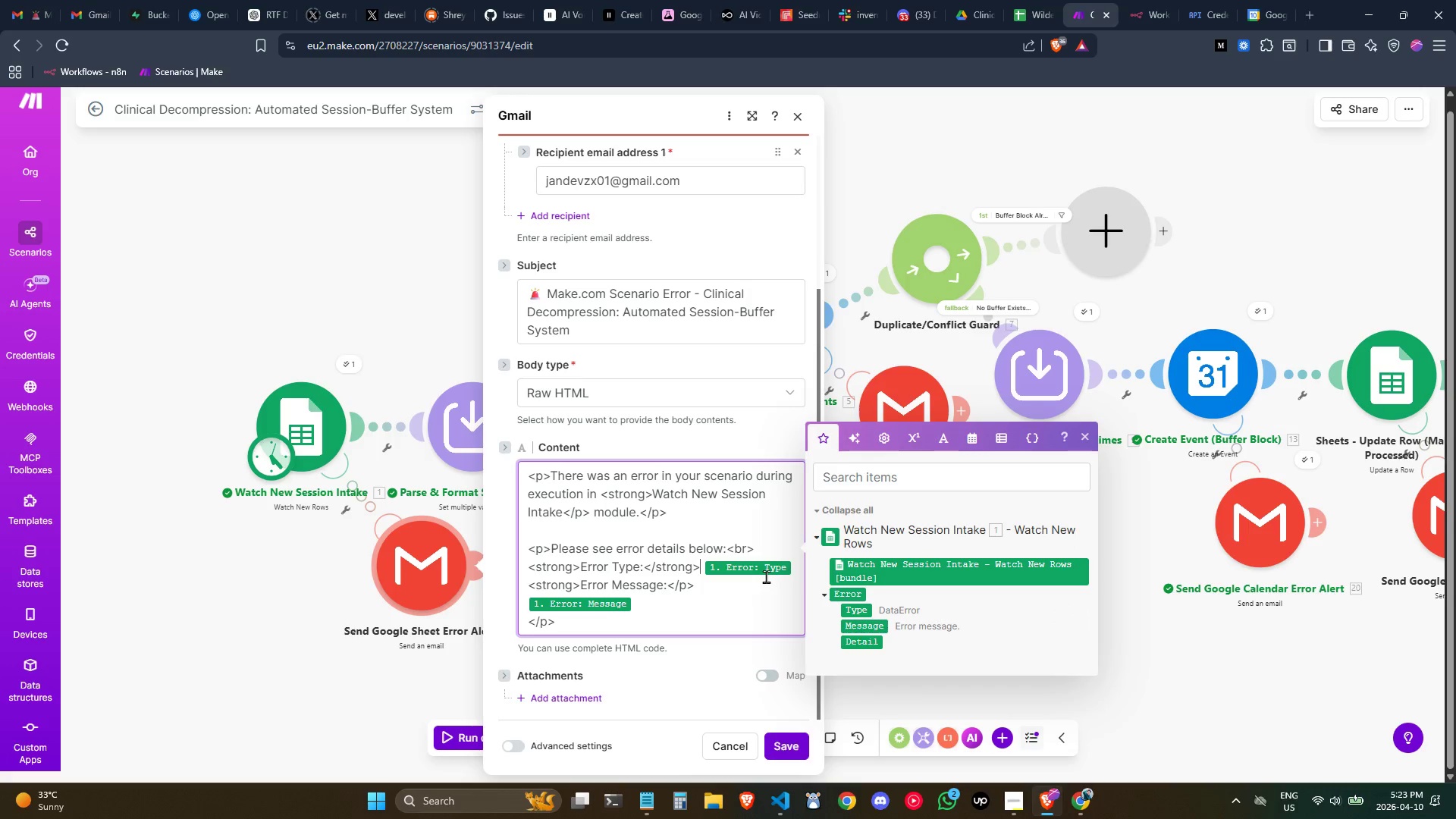 
key(ArrowRight)
 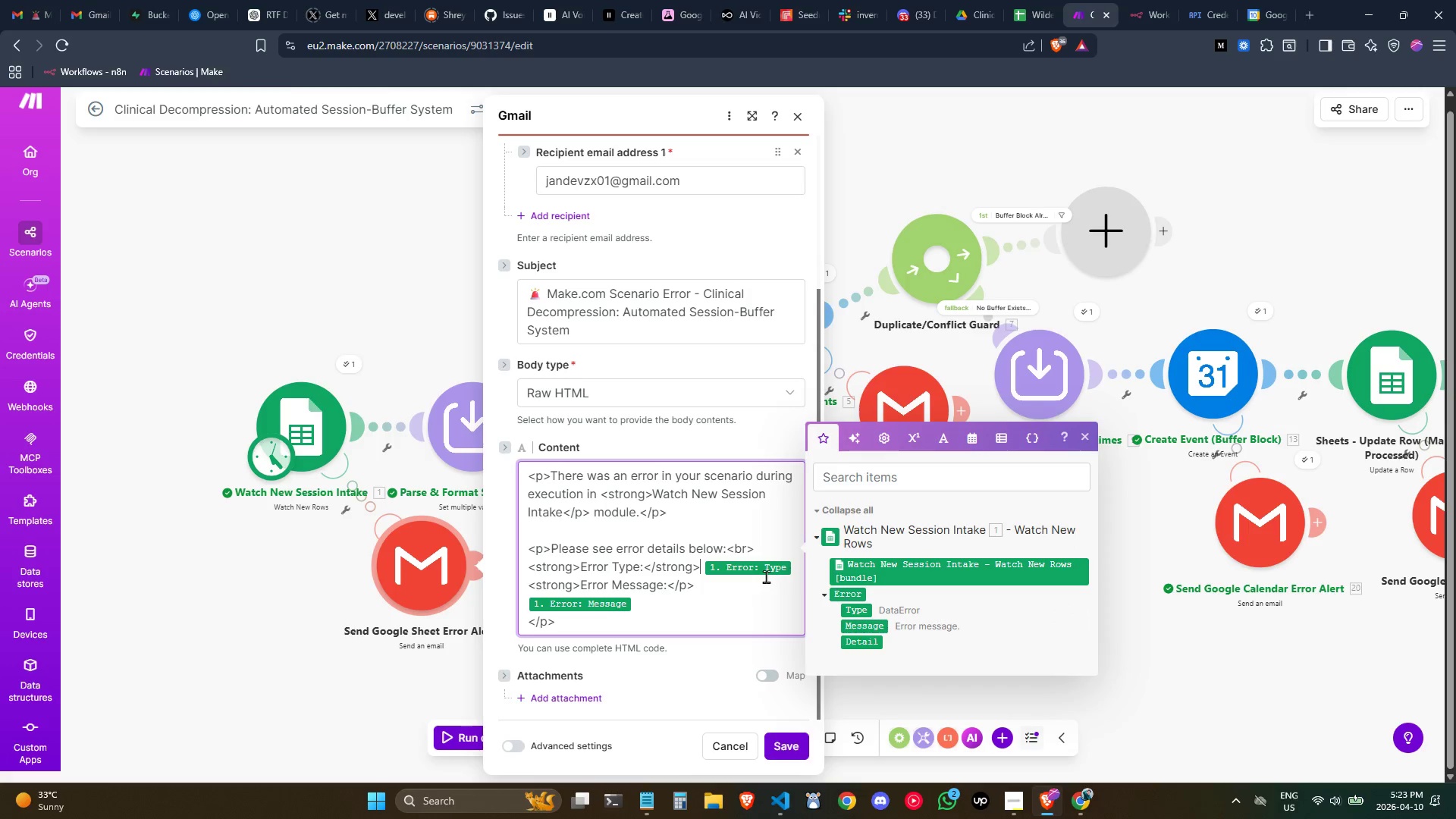 
key(Control+ArrowRight)
 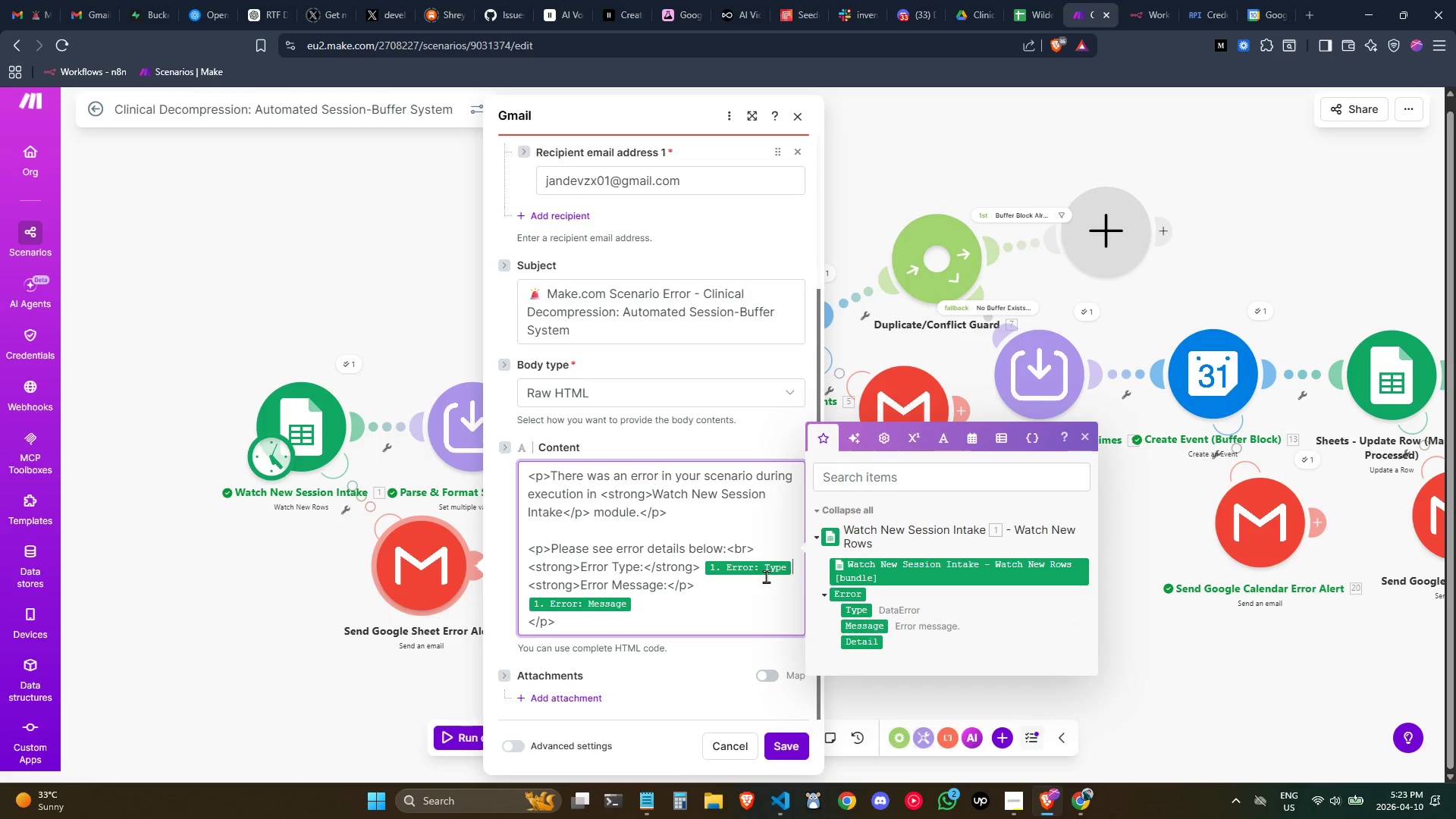 
key(Control+ArrowRight)
 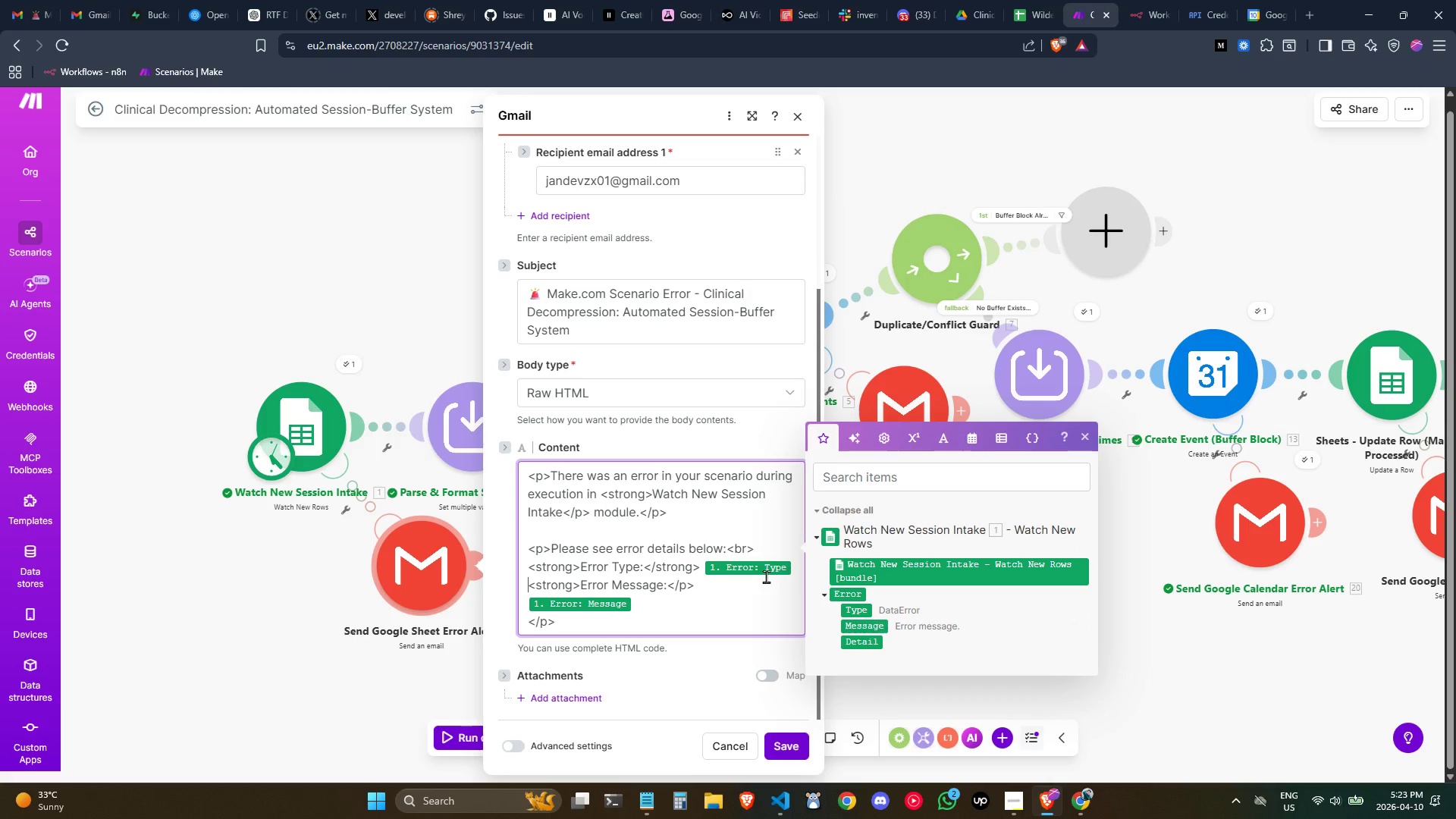 
key(ArrowLeft)
 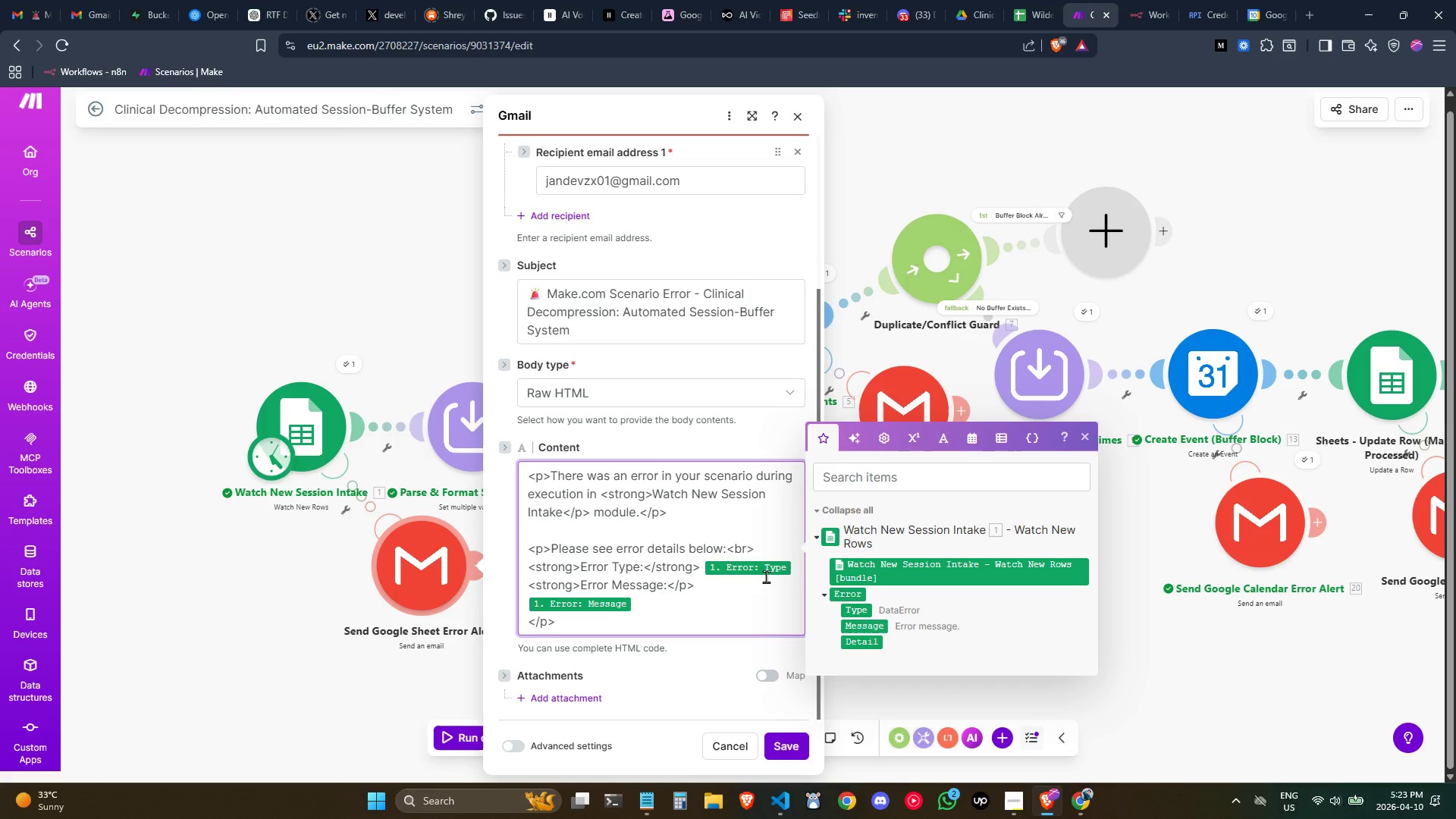 
type(<br>)
 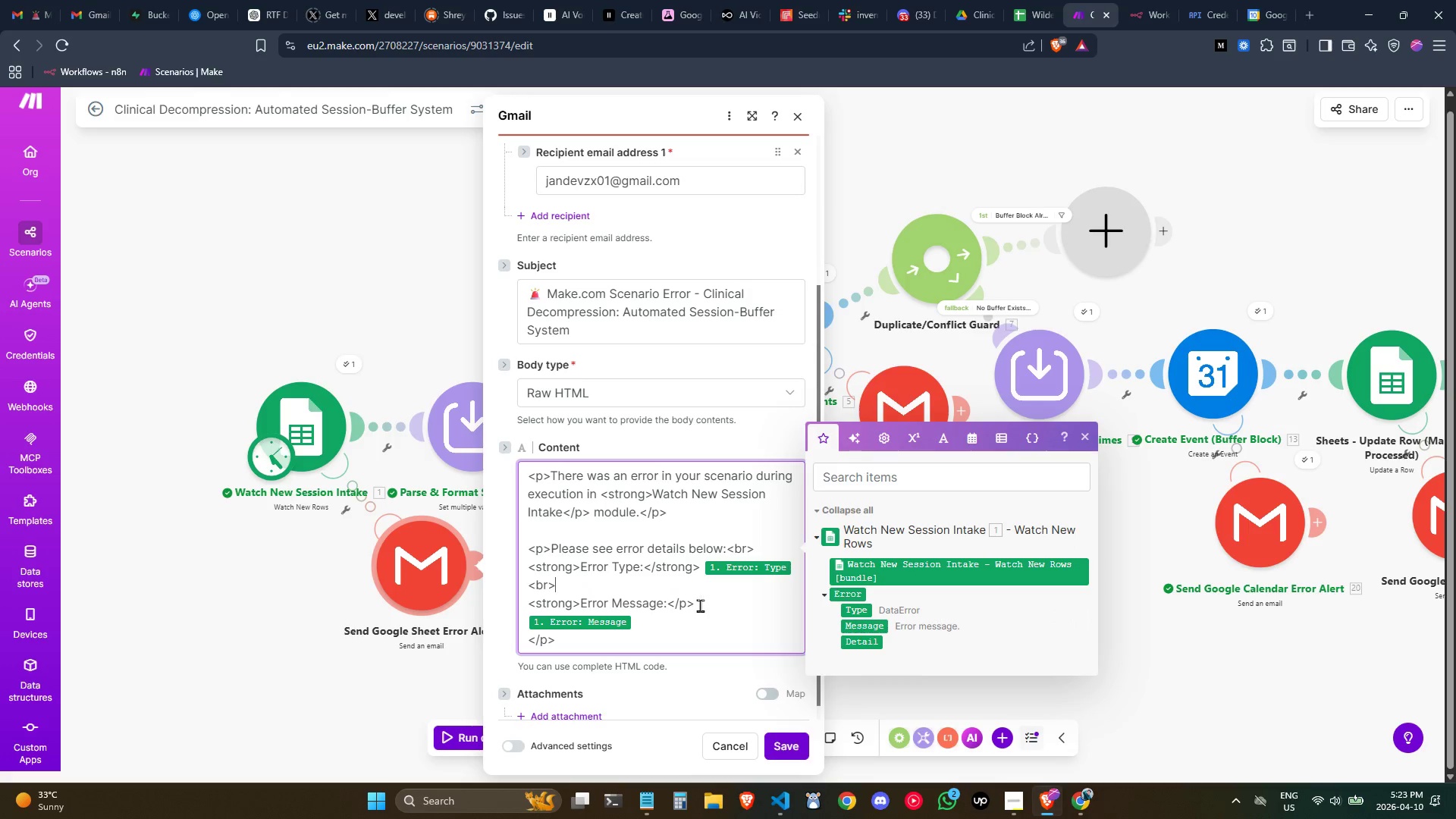 
left_click([699, 605])
 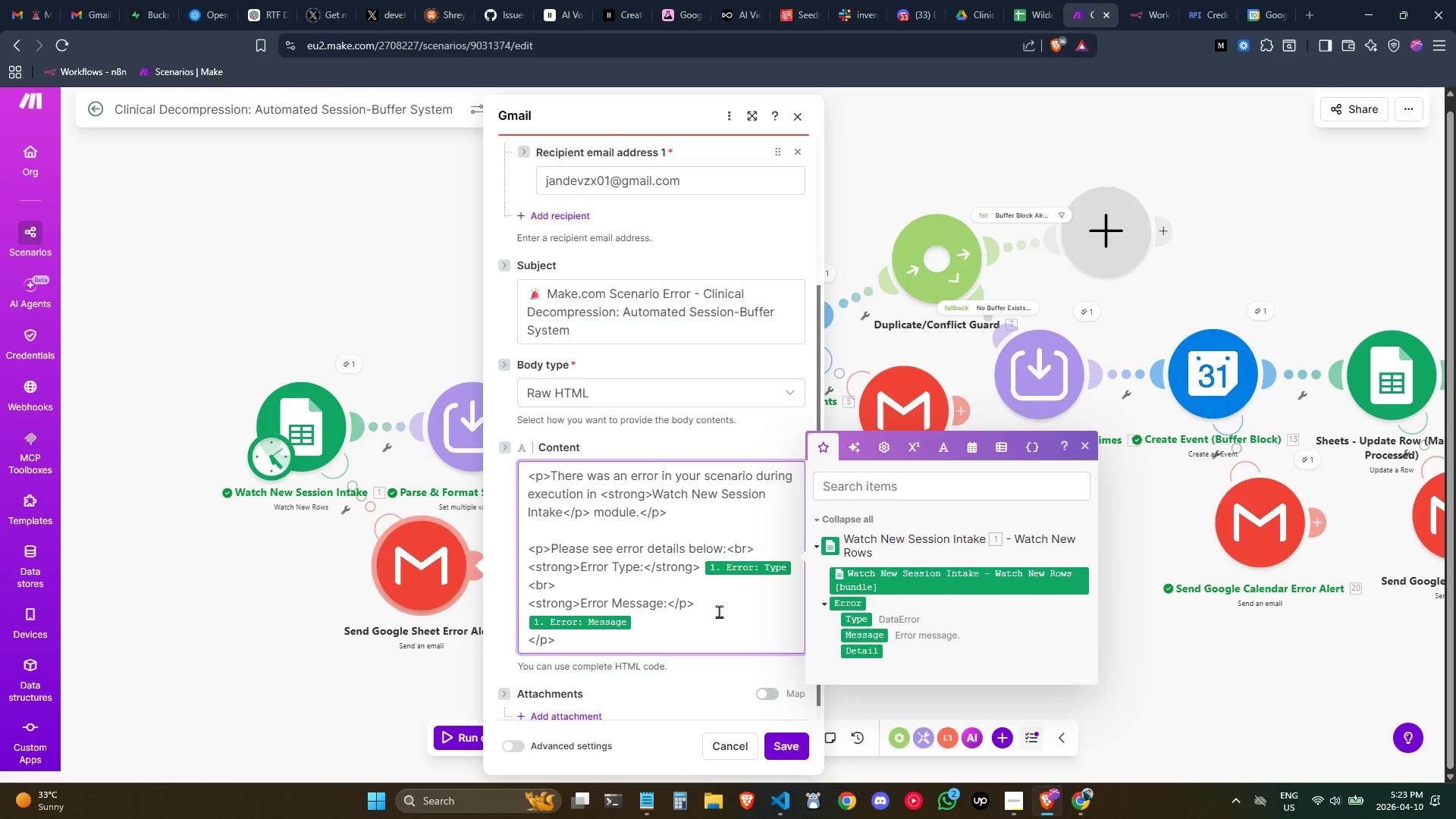 
key(ArrowLeft)
 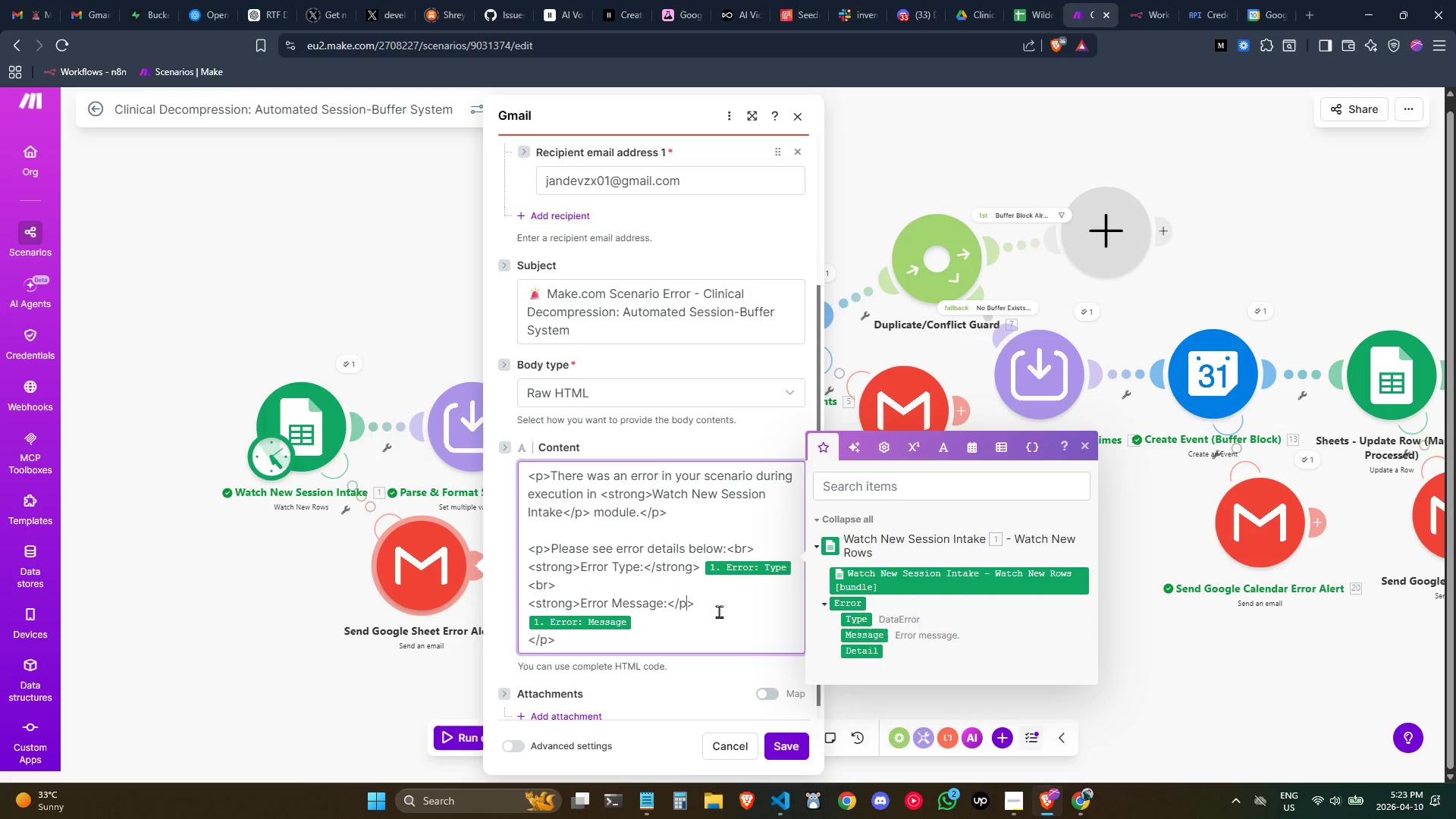 
key(ArrowLeft)
 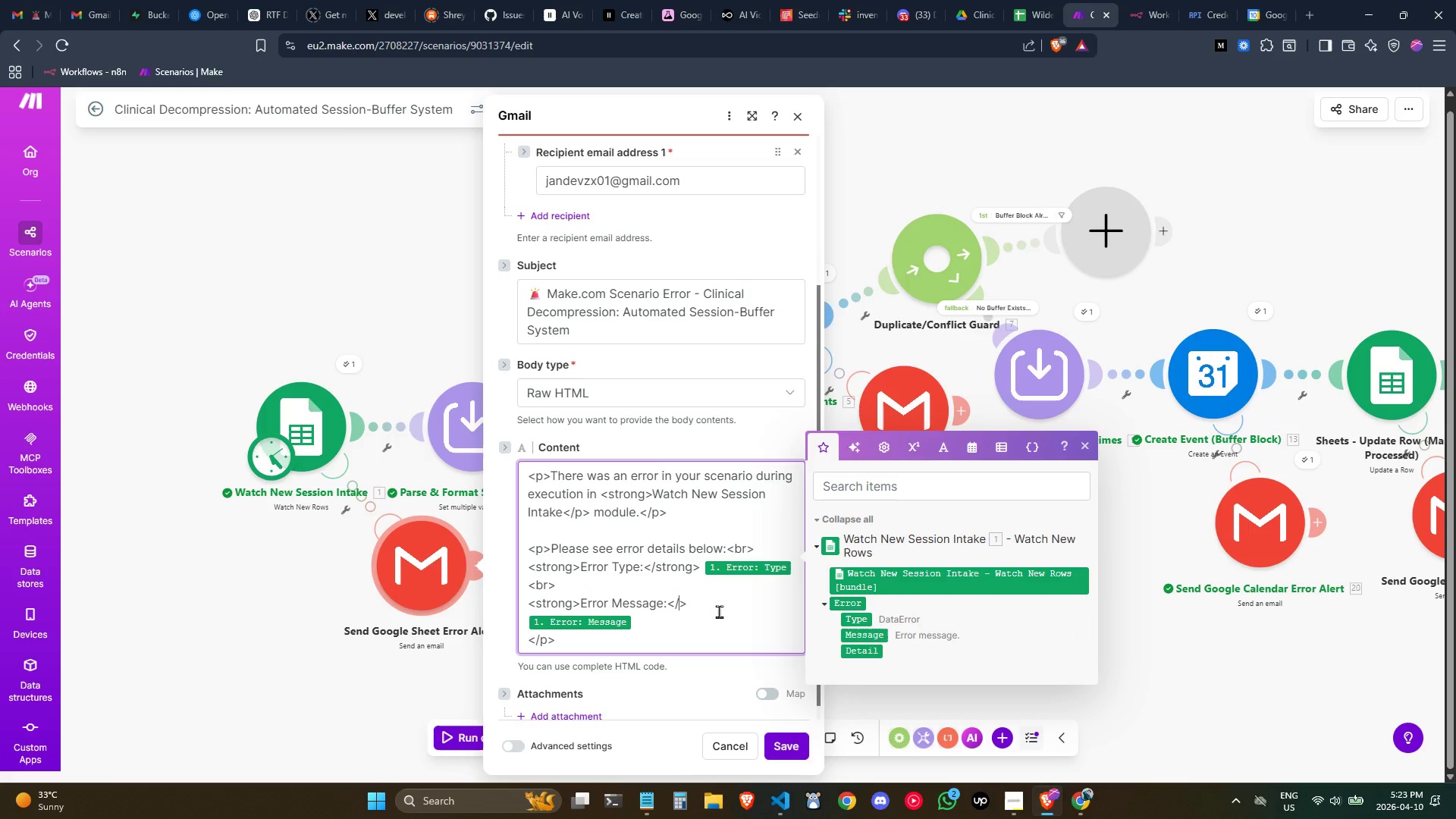 
key(Backspace)
type(strong)
 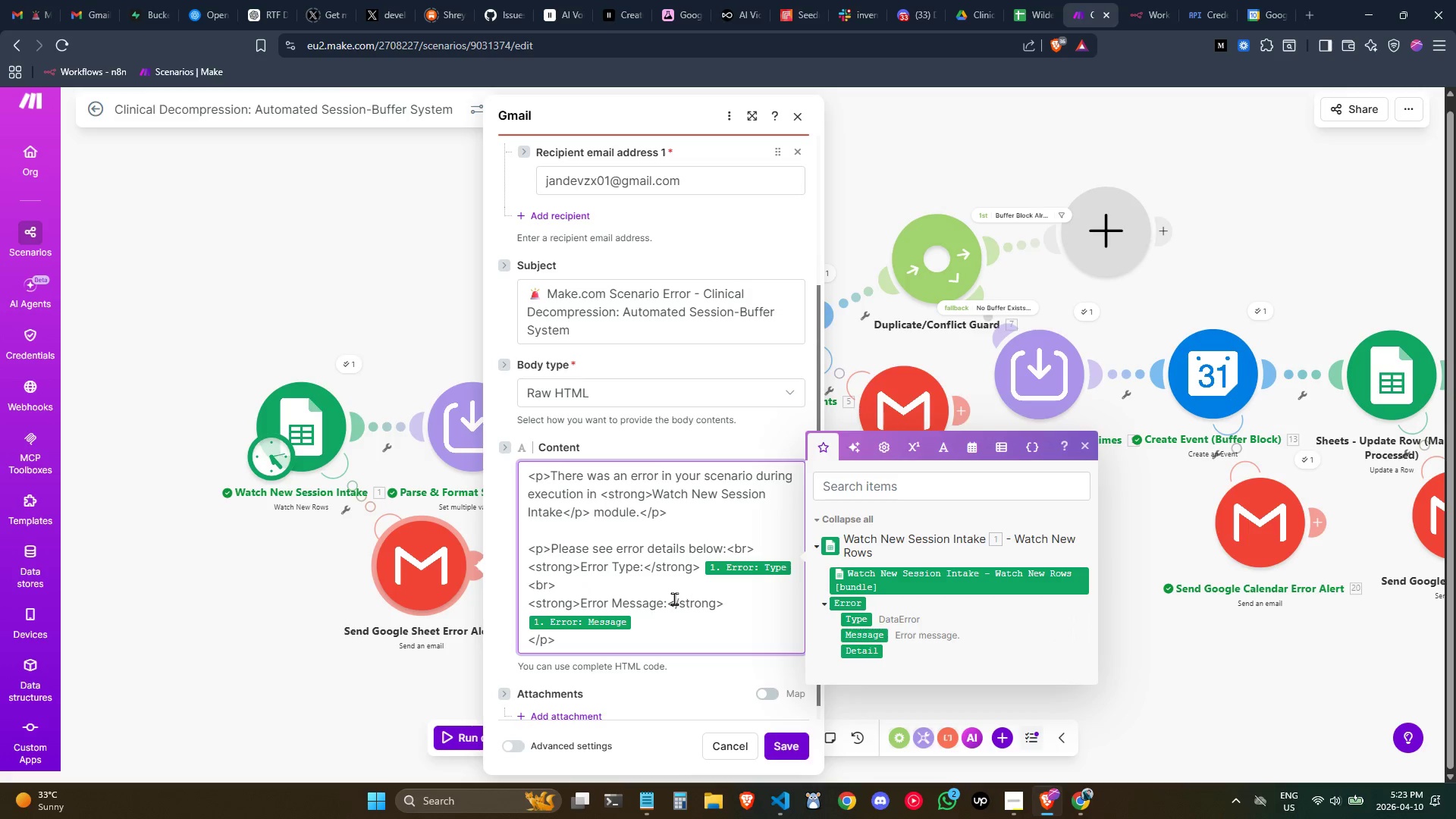 
scroll: coordinate [674, 598], scroll_direction: down, amount: 1.0
 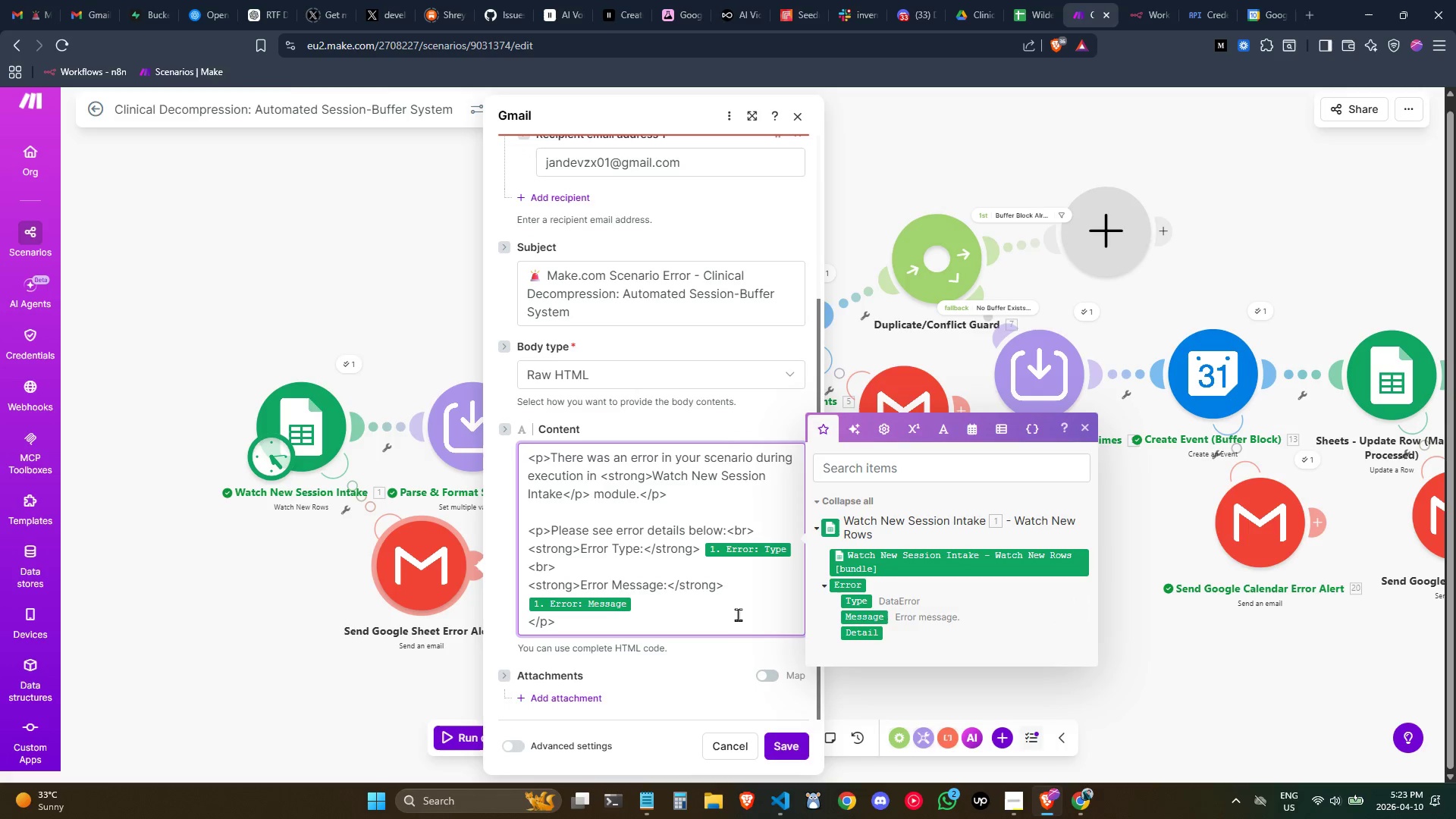 
left_click([740, 610])
 